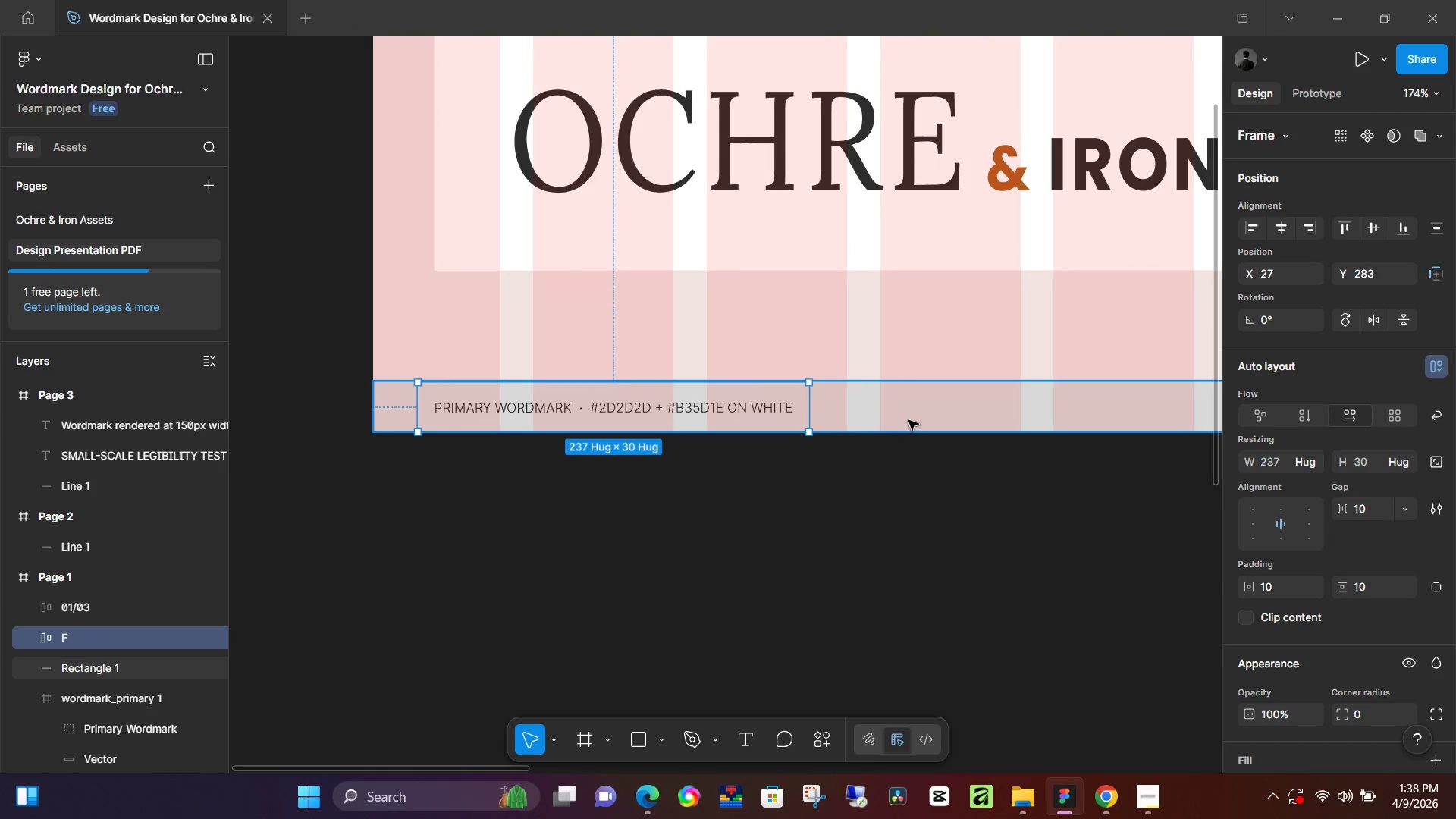 
left_click([908, 420])
 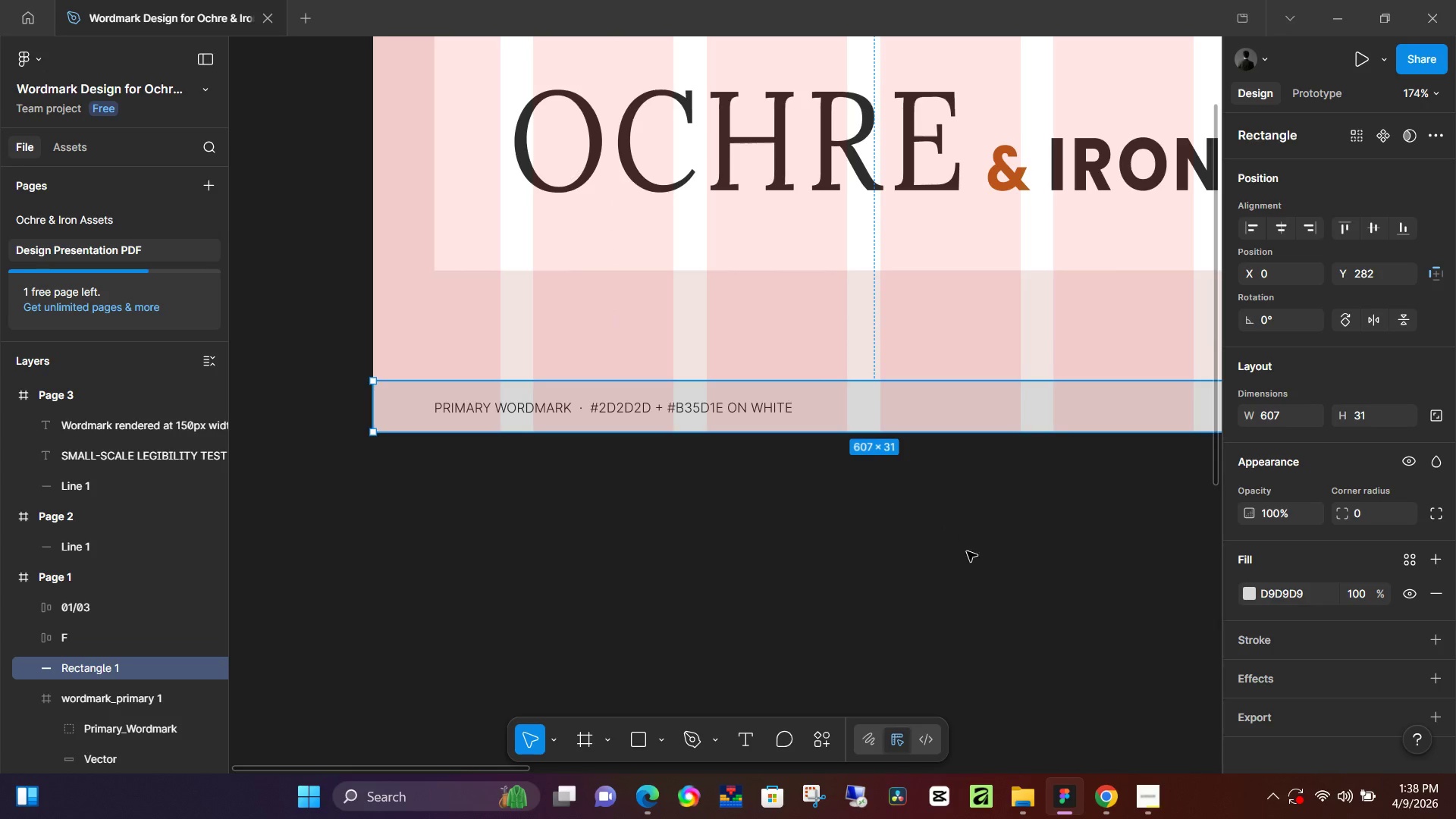 
hold_key(key=Space, duration=0.44)
 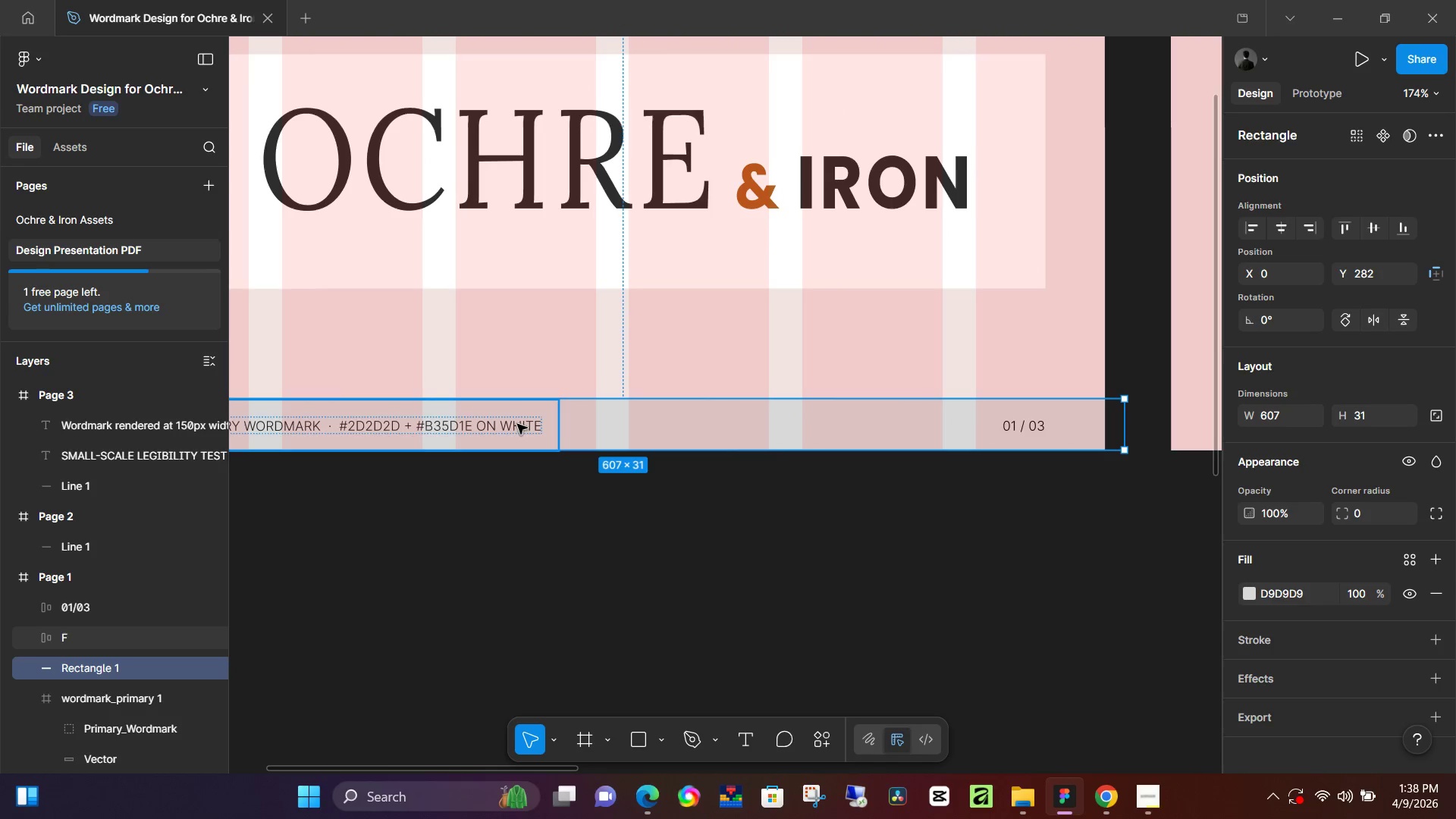 
left_click_drag(start_coordinate=[974, 554], to_coordinate=[723, 573])
 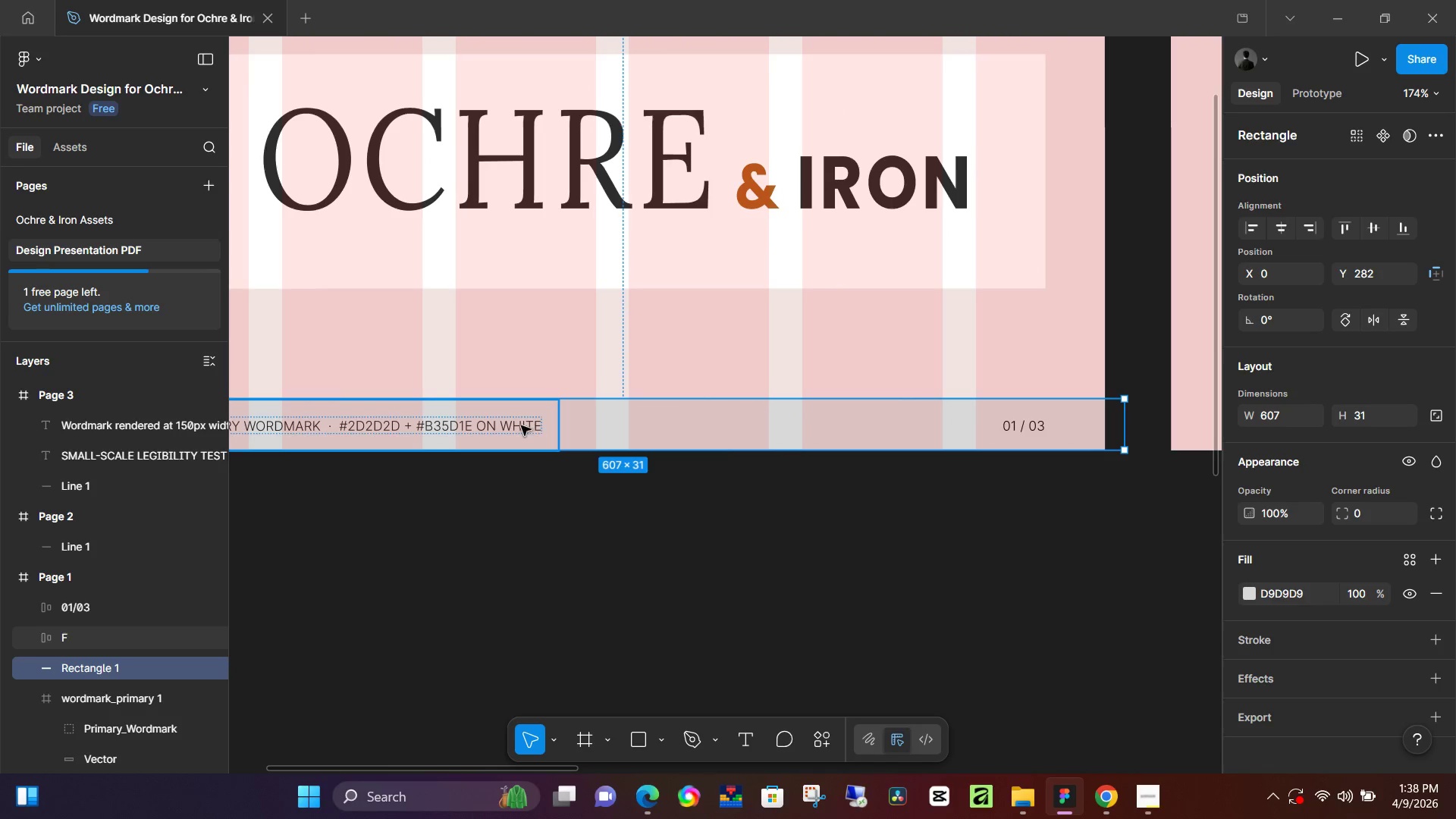 
left_click([517, 424])
 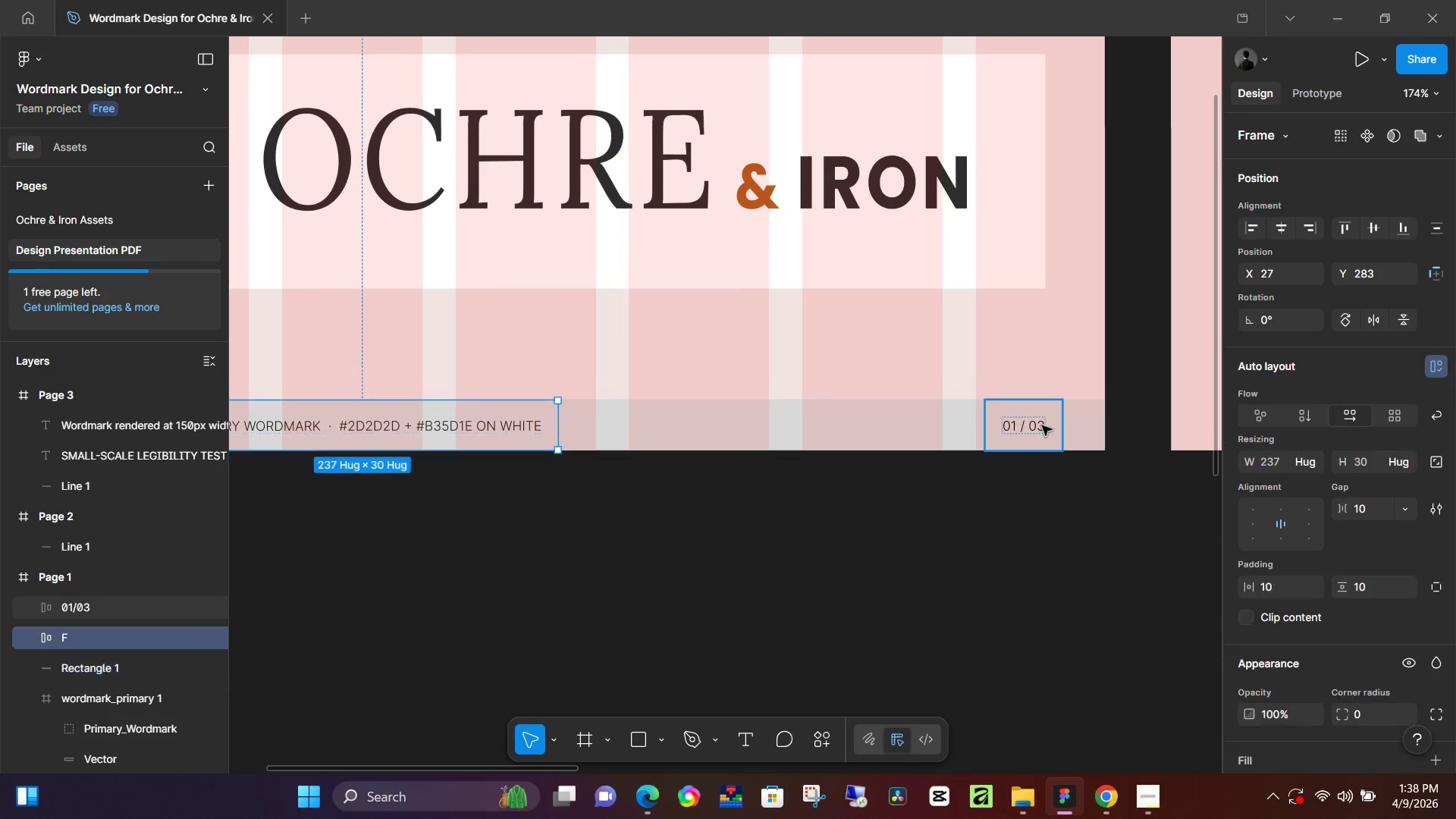 
left_click([1046, 425])
 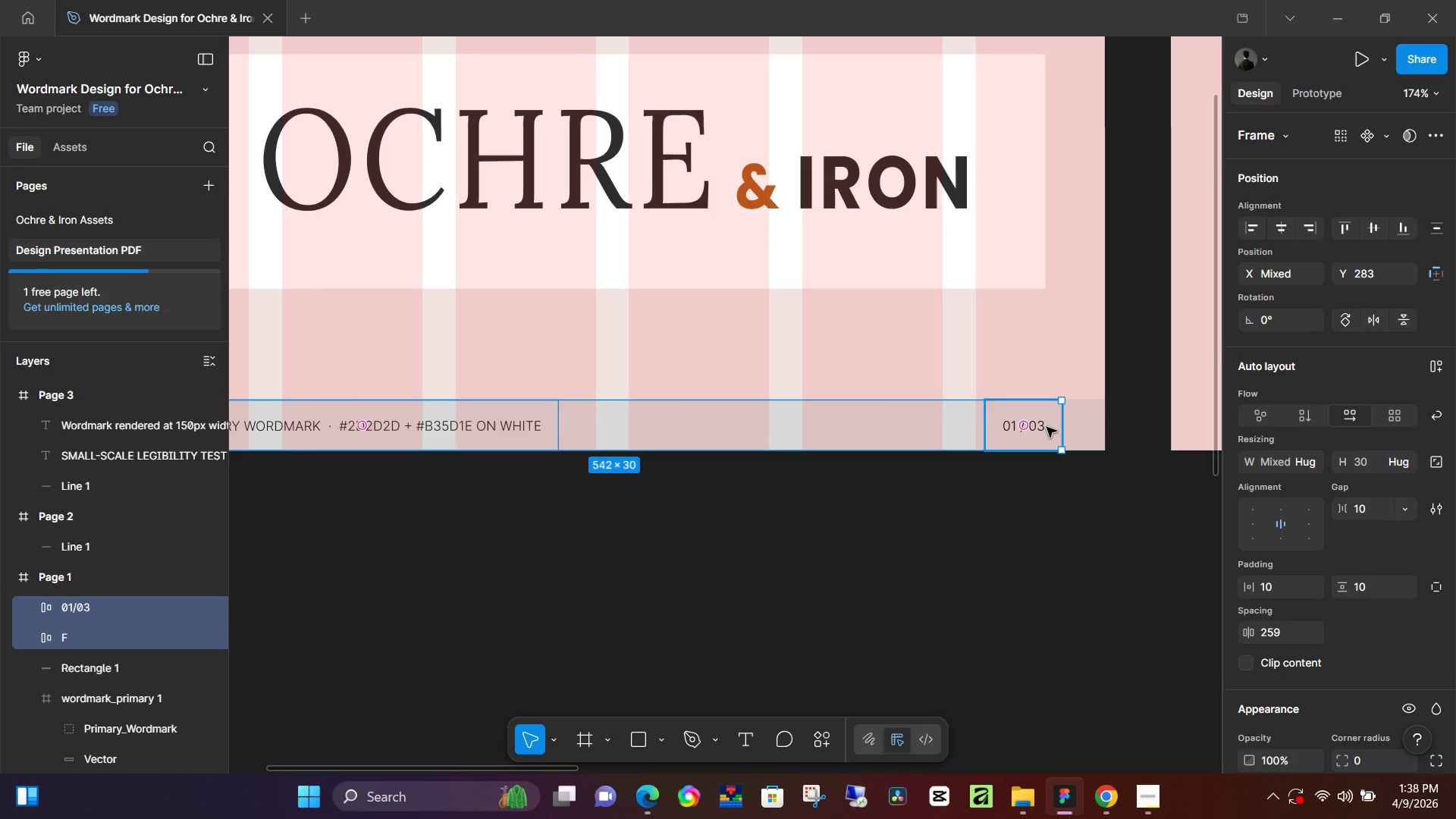 
key(Shift+A)
 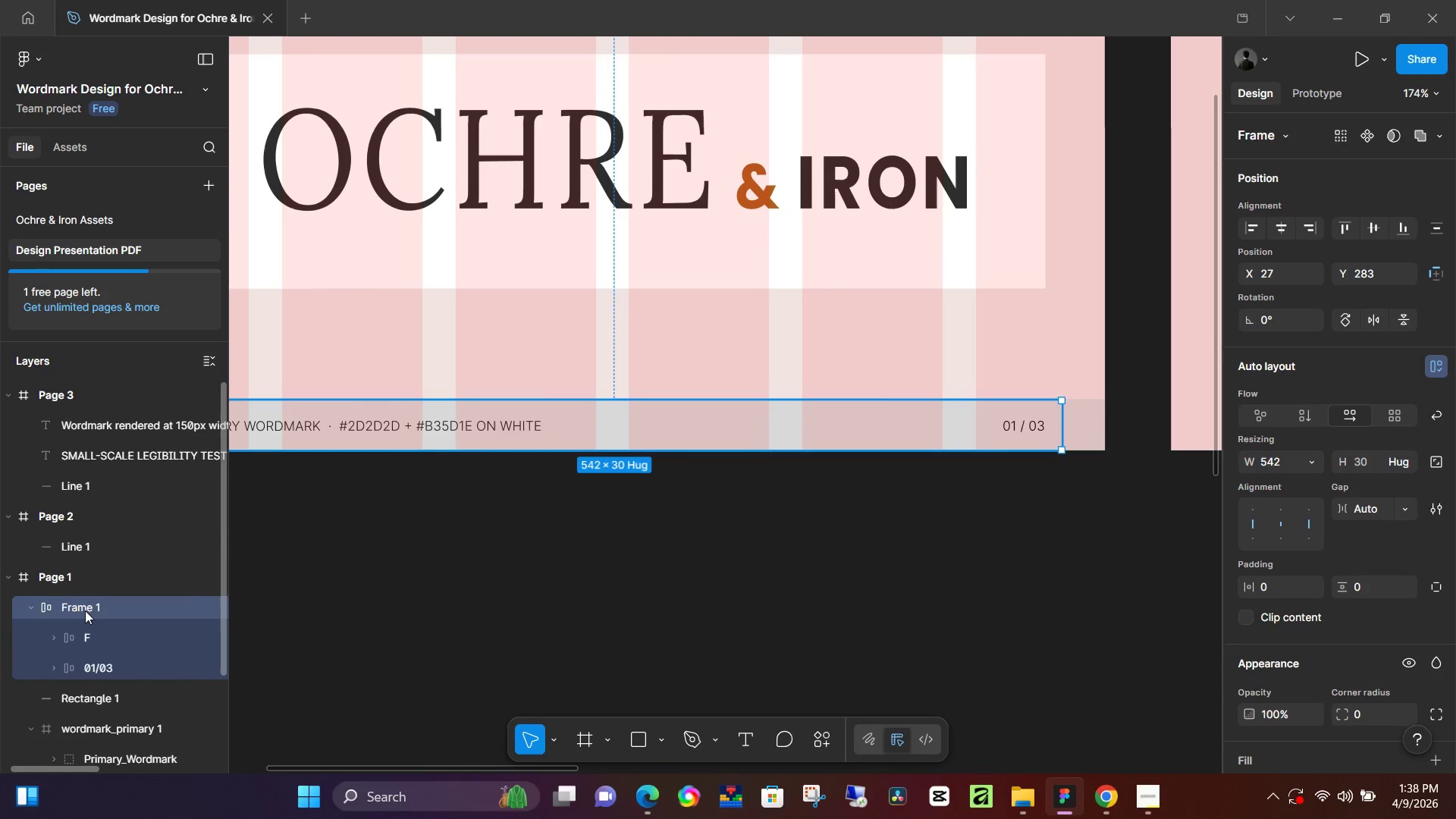 
double_click([85, 611])
 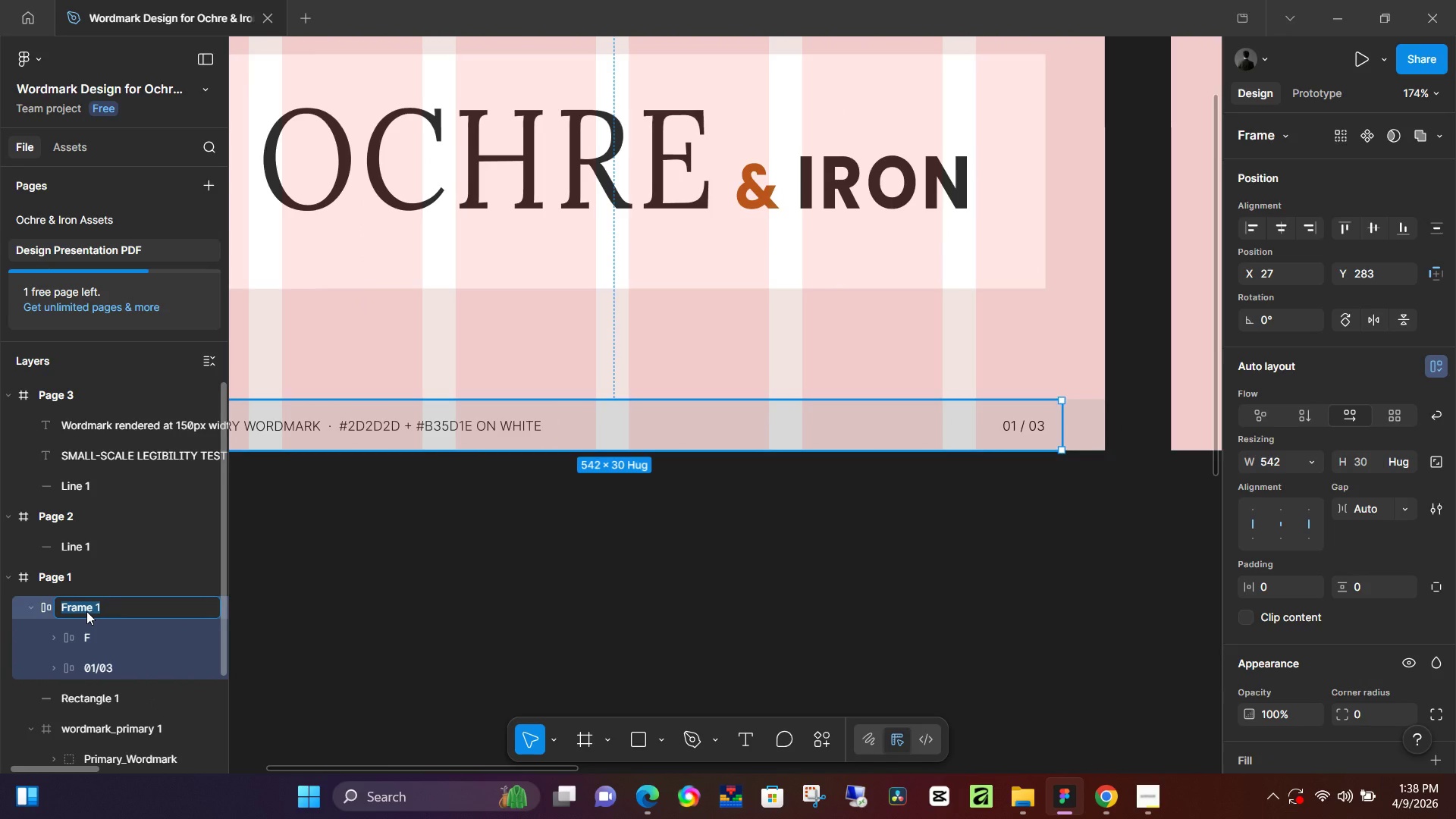 
type(Footer)
 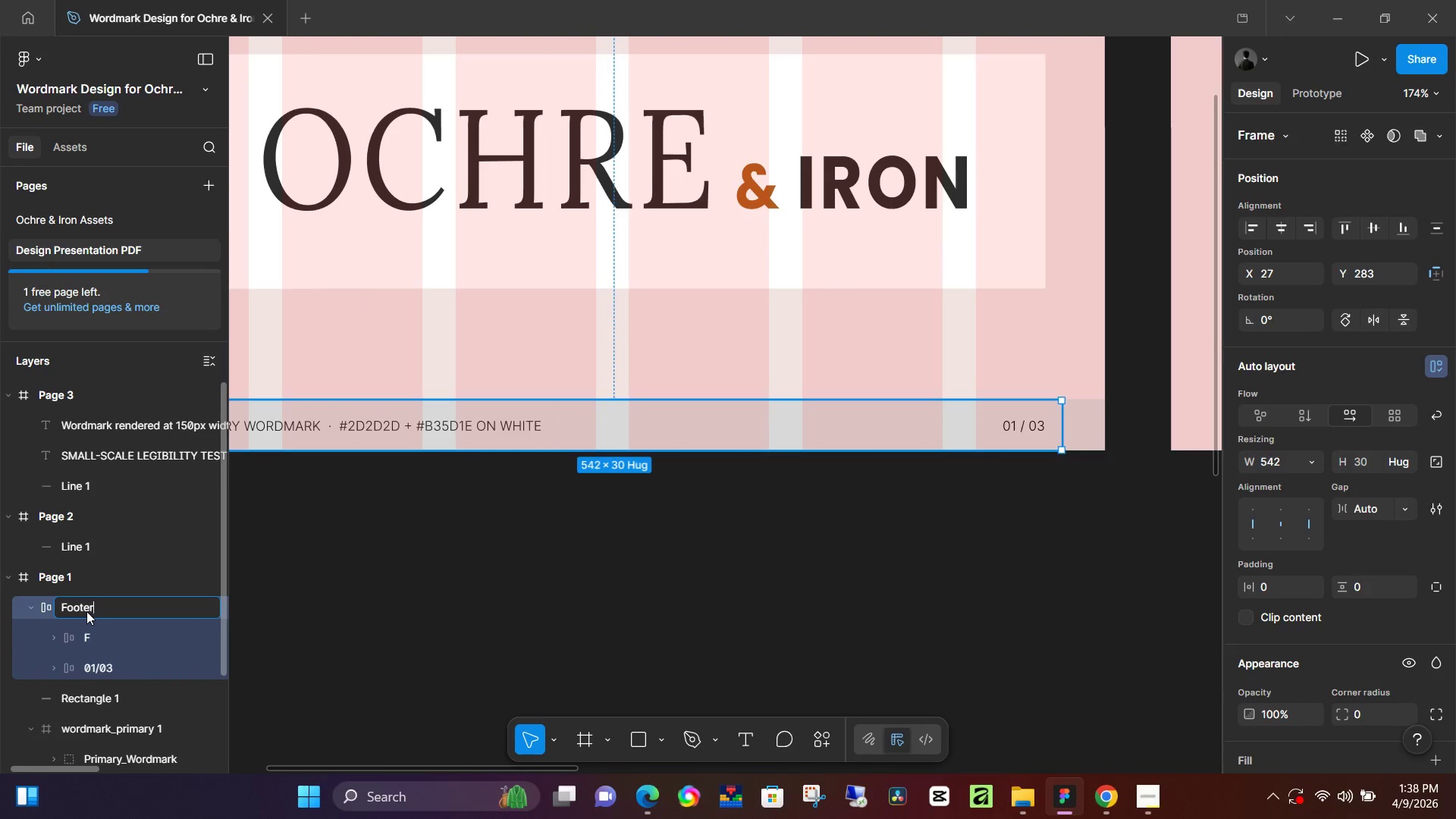 
key(Enter)
 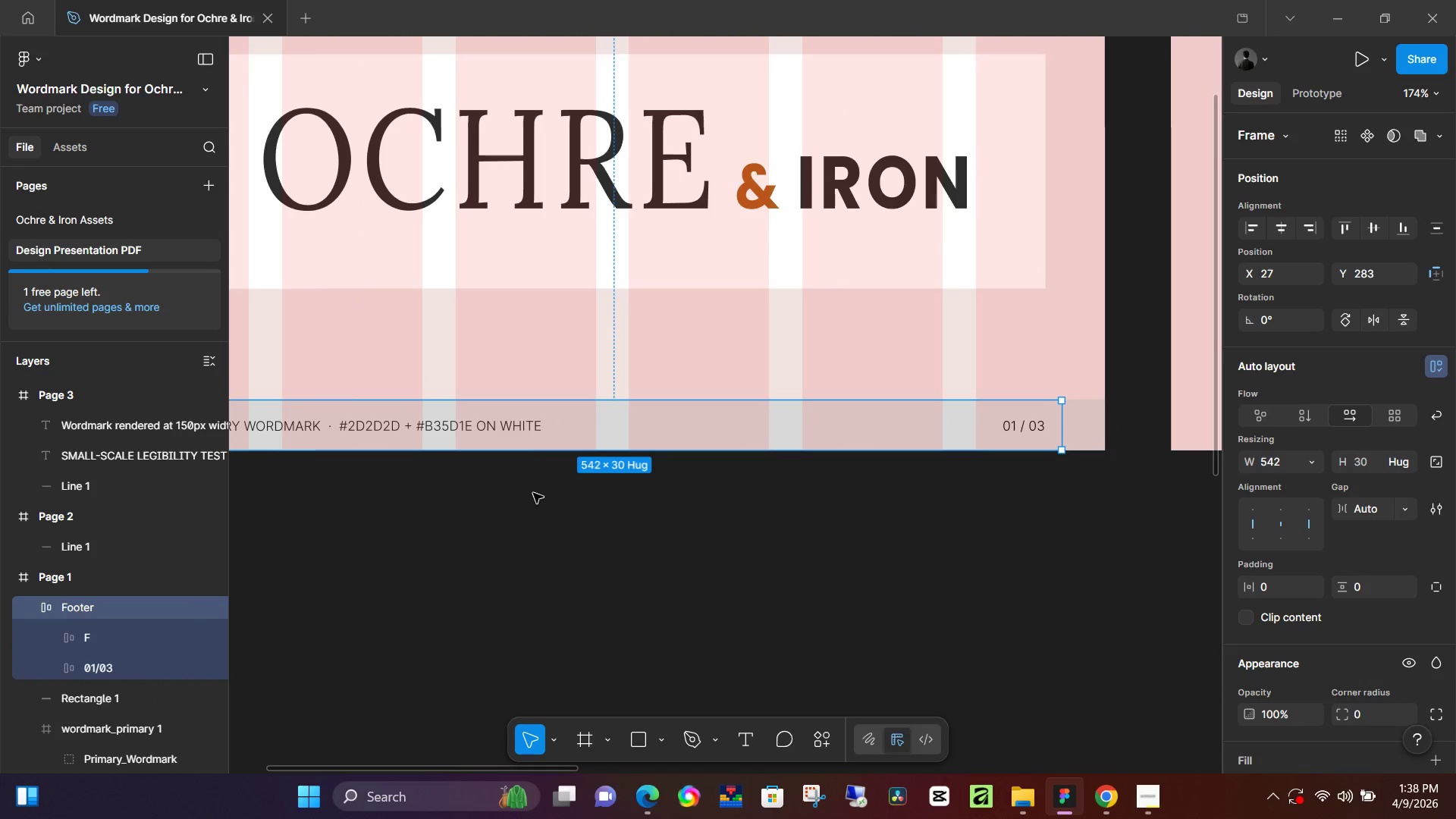 
hold_key(key=Space, duration=0.39)
 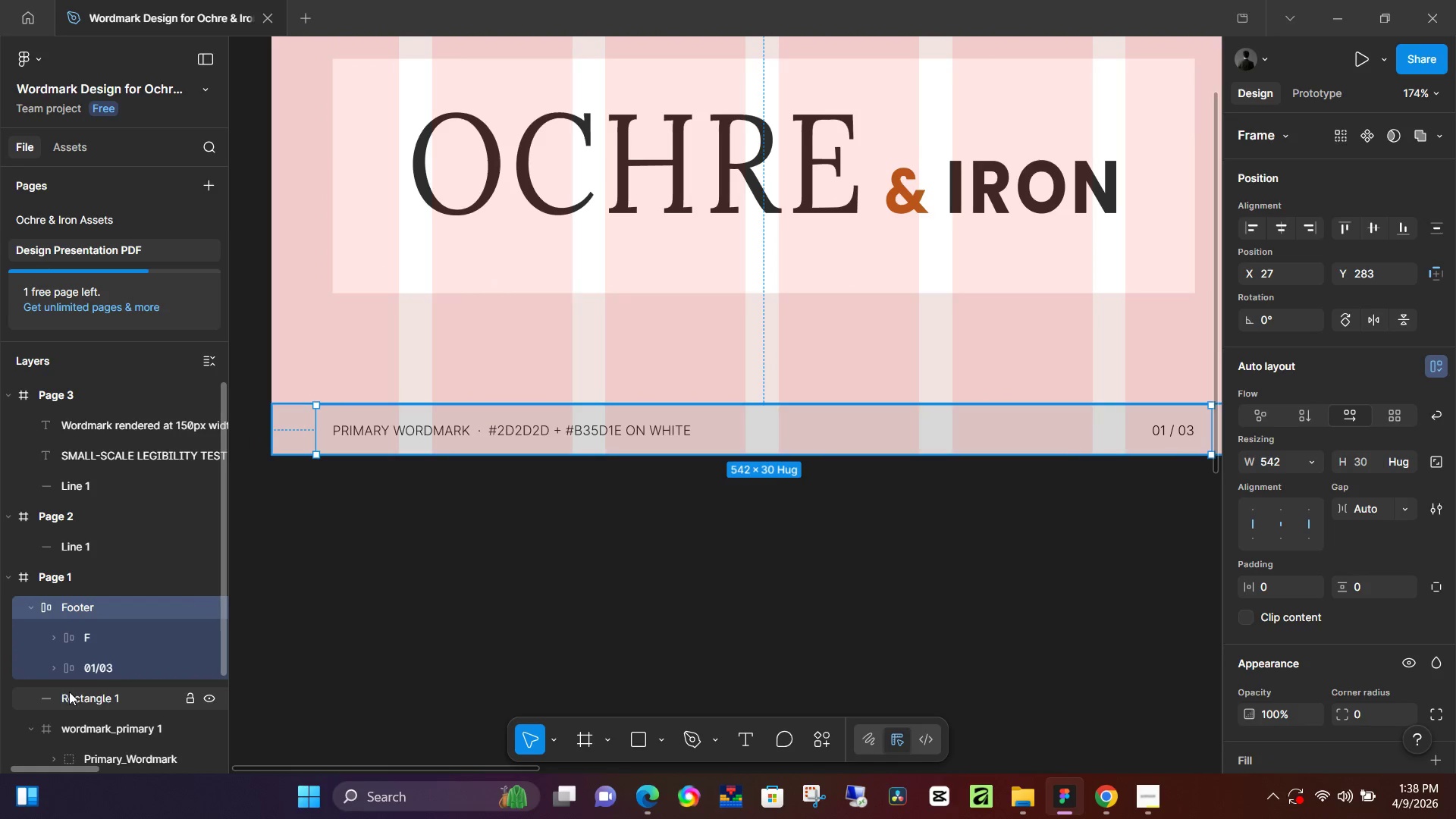 
left_click_drag(start_coordinate=[578, 587], to_coordinate=[728, 592])
 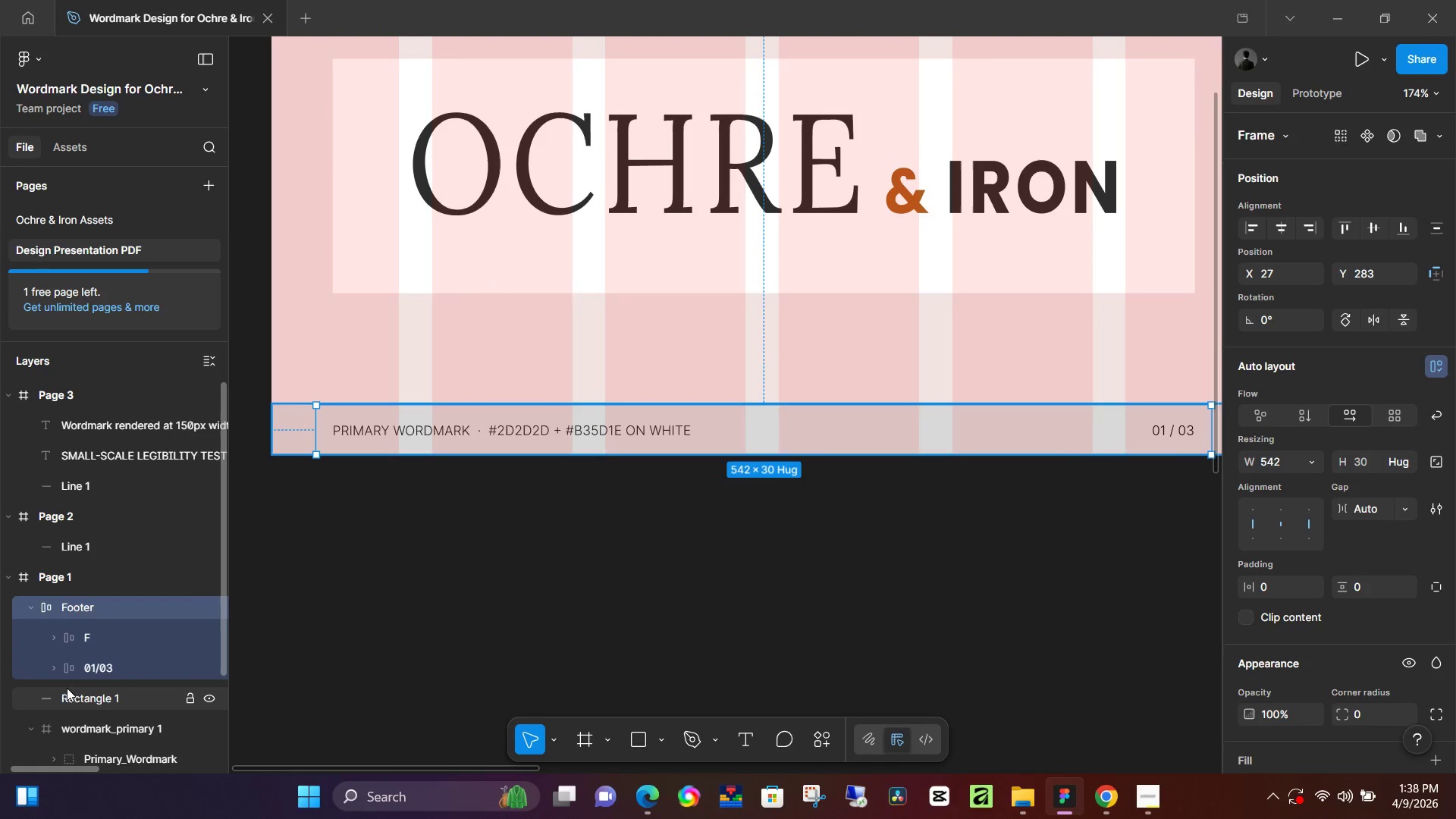 
left_click([73, 698])
 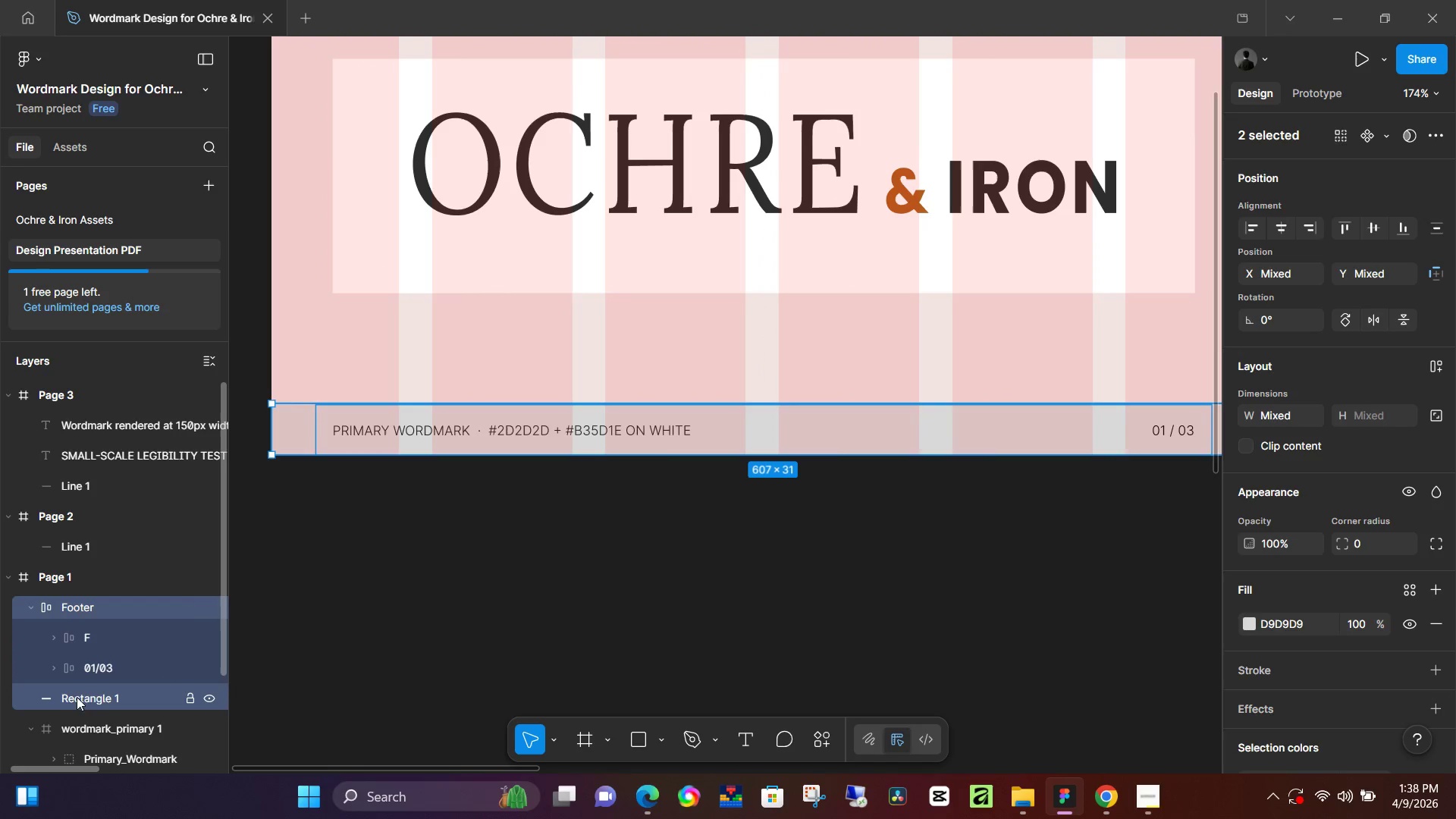 
key(Shift+A)
 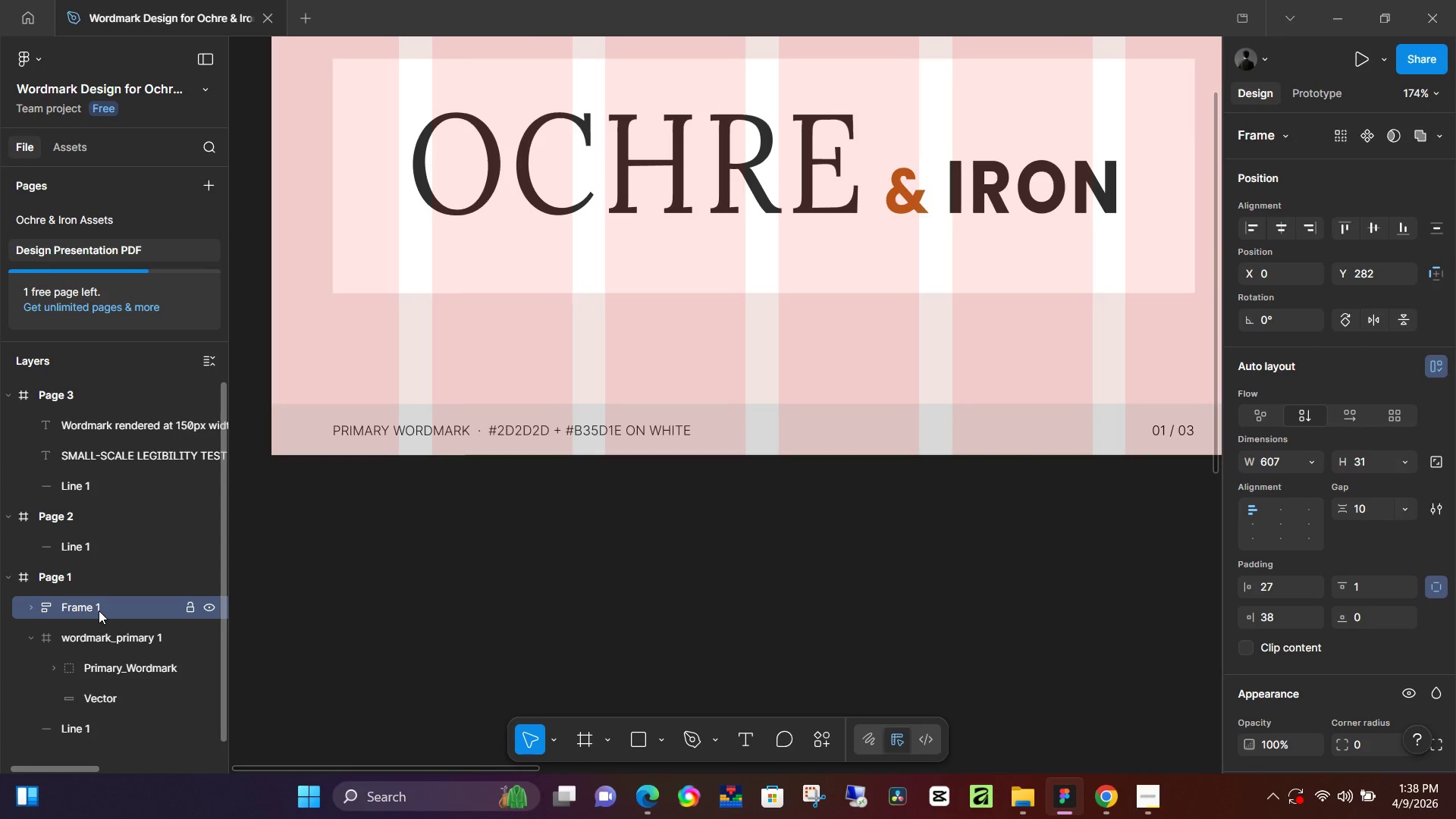 
double_click([99, 610])
 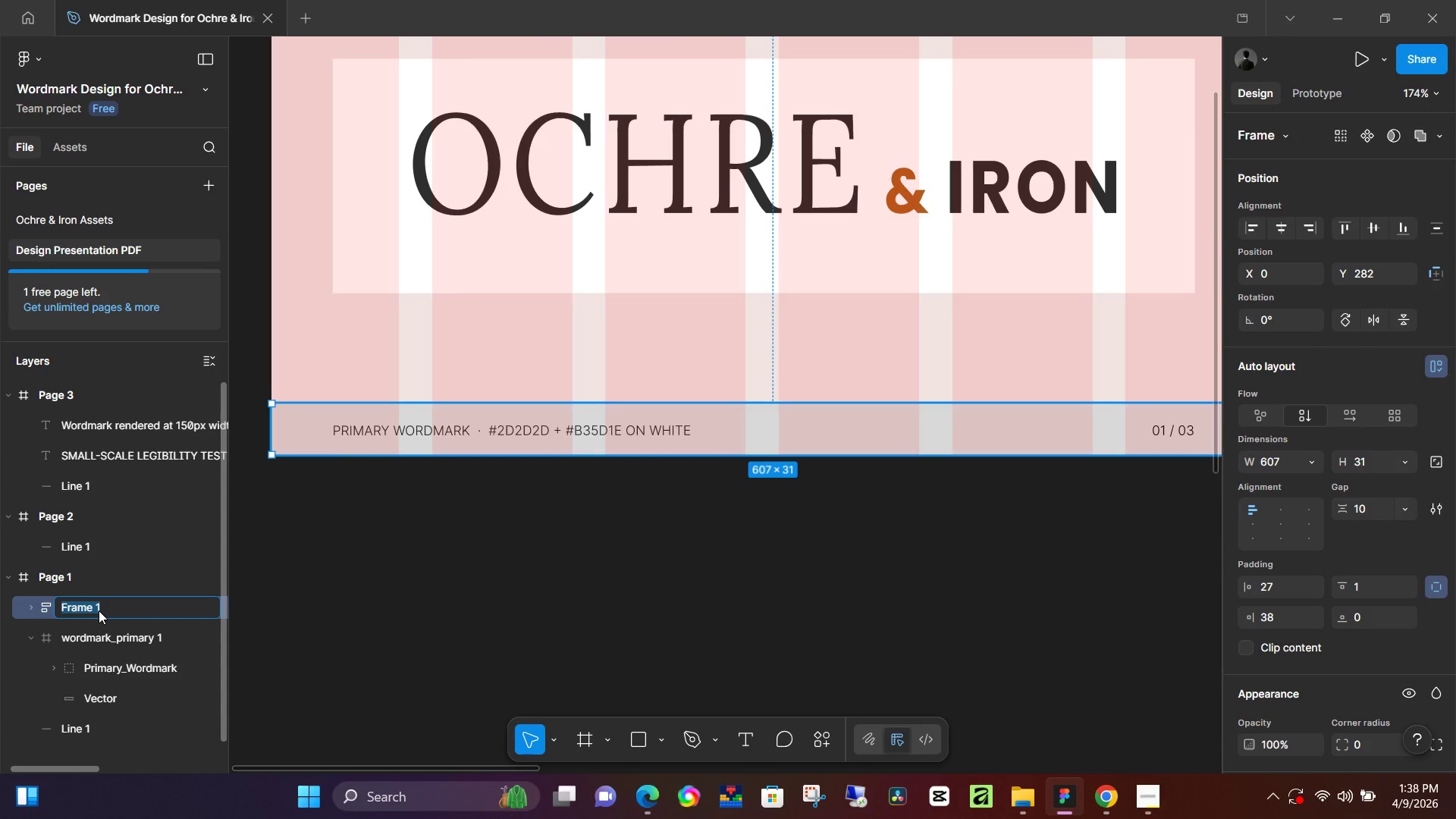 
type(Footer)
 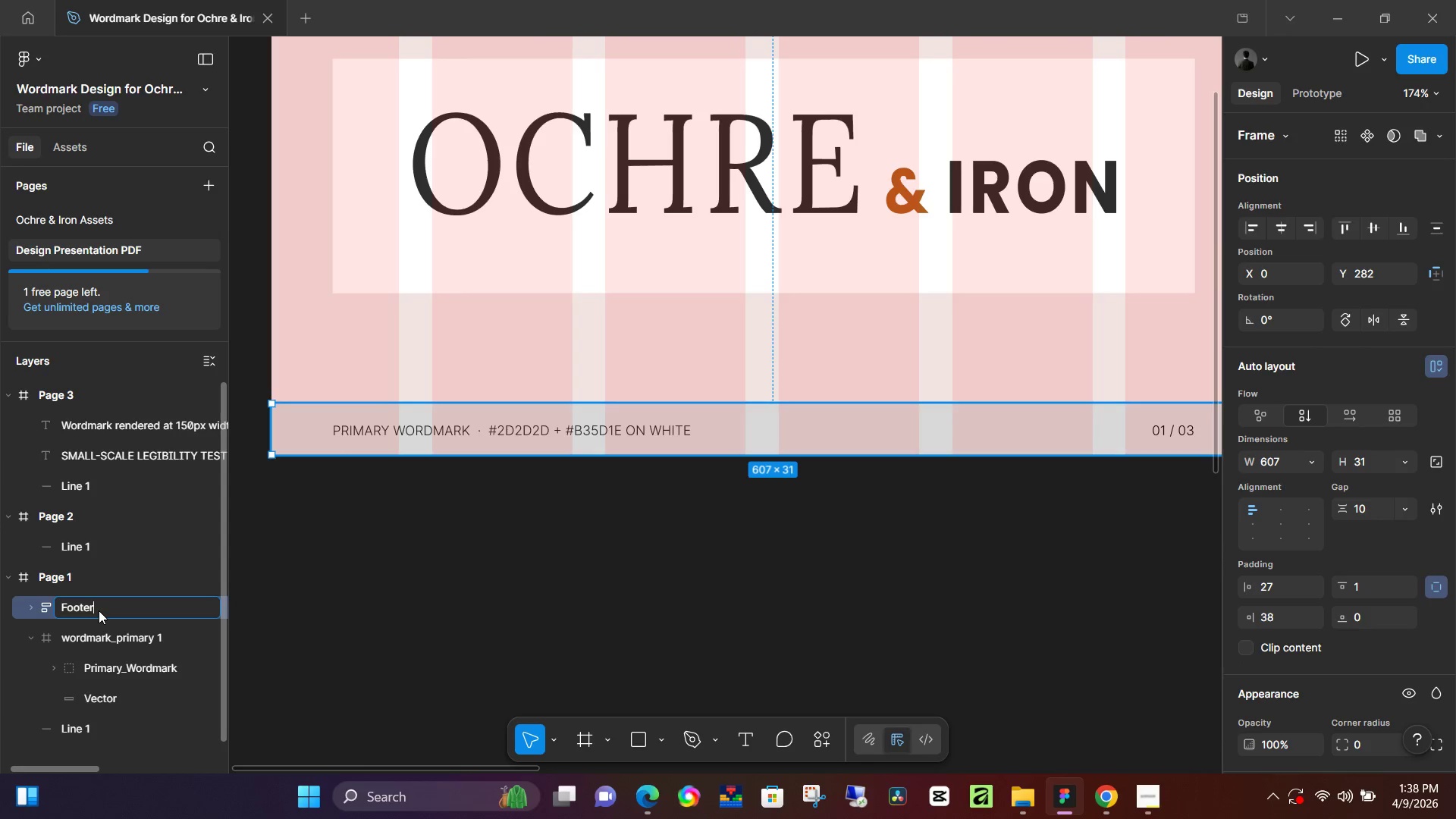 
key(Enter)
 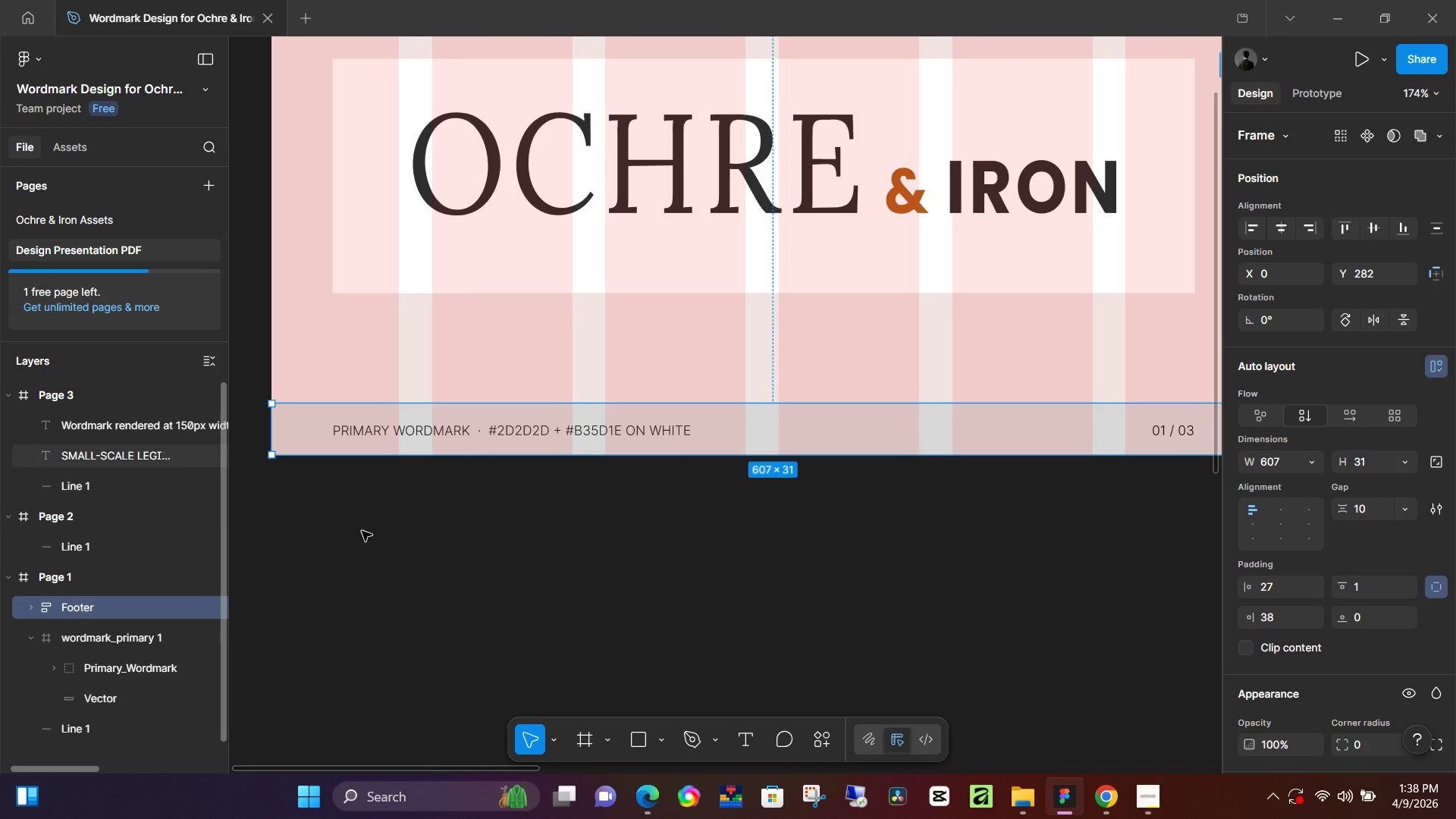 
left_click([689, 544])
 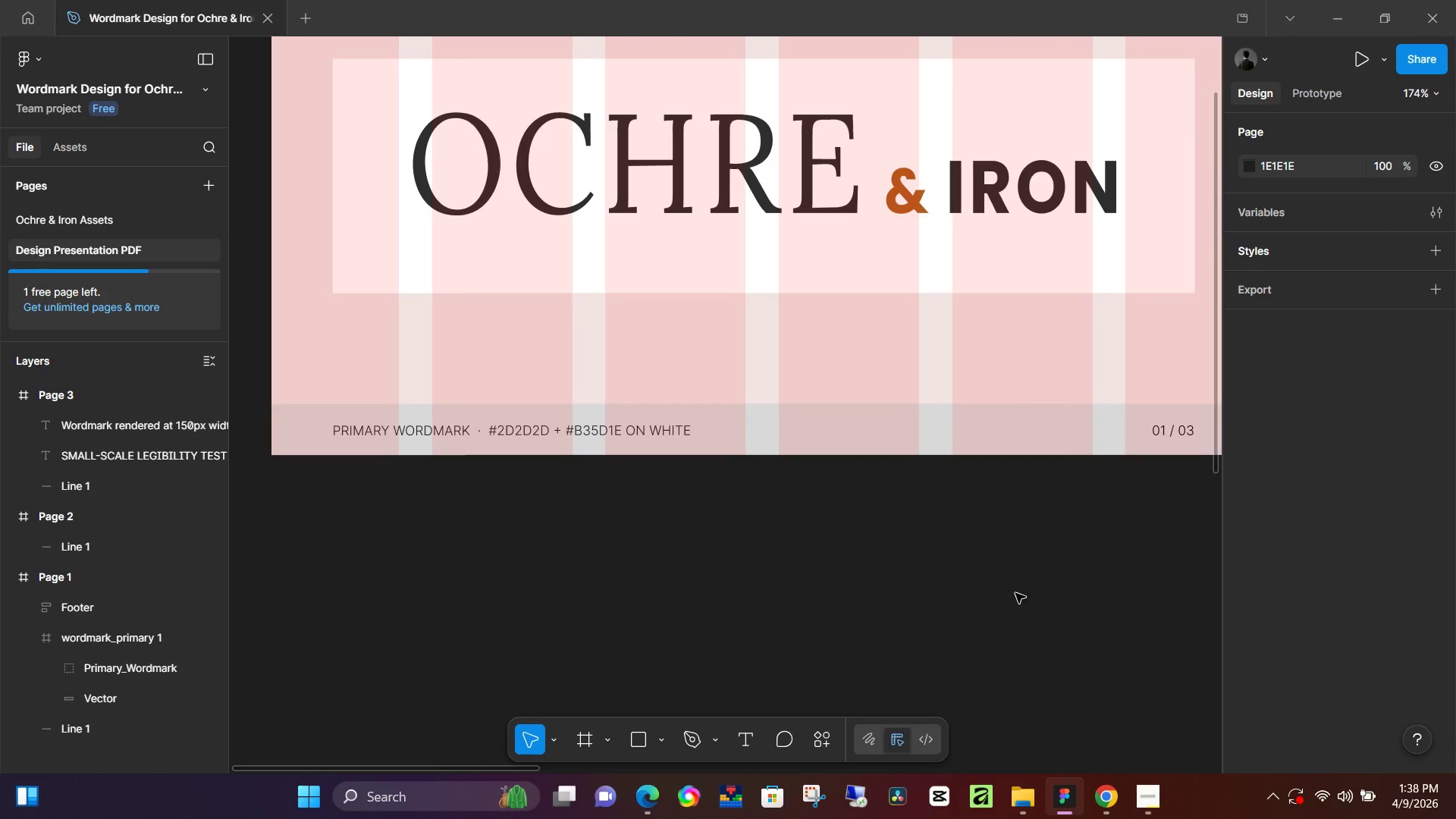 
hold_key(key=Space, duration=0.58)
 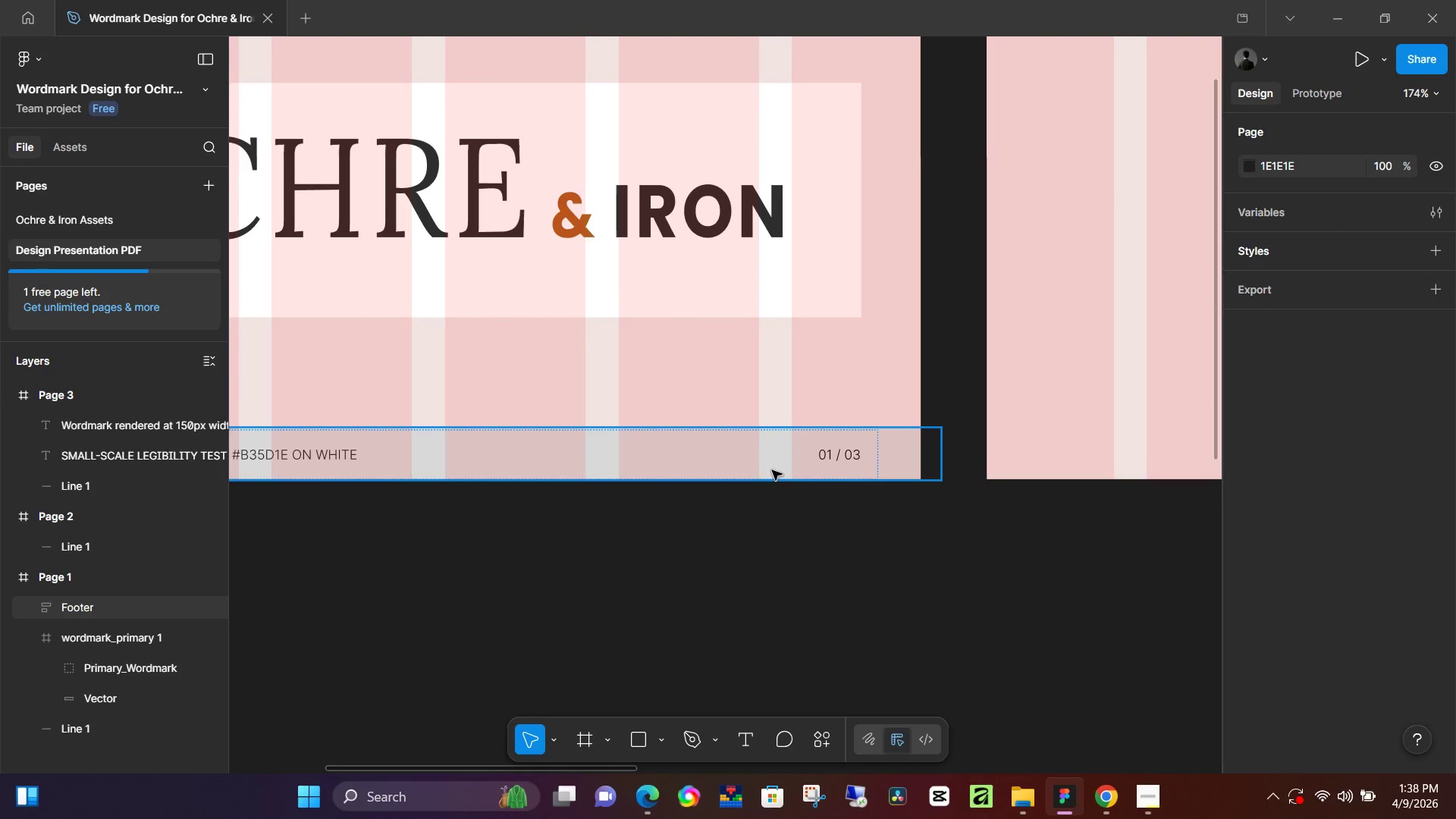 
left_click_drag(start_coordinate=[1084, 596], to_coordinate=[750, 621])
 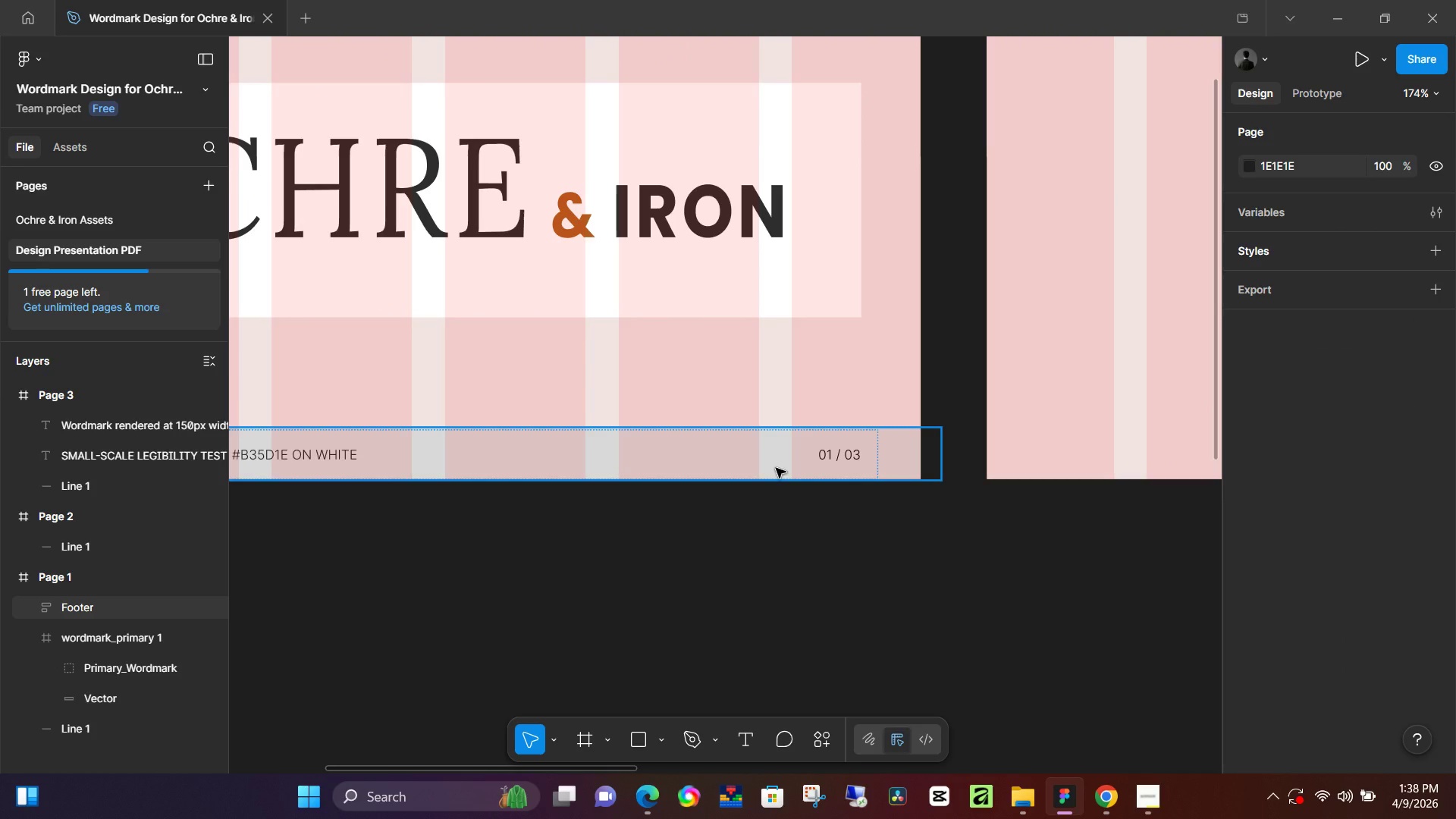 
left_click([776, 468])
 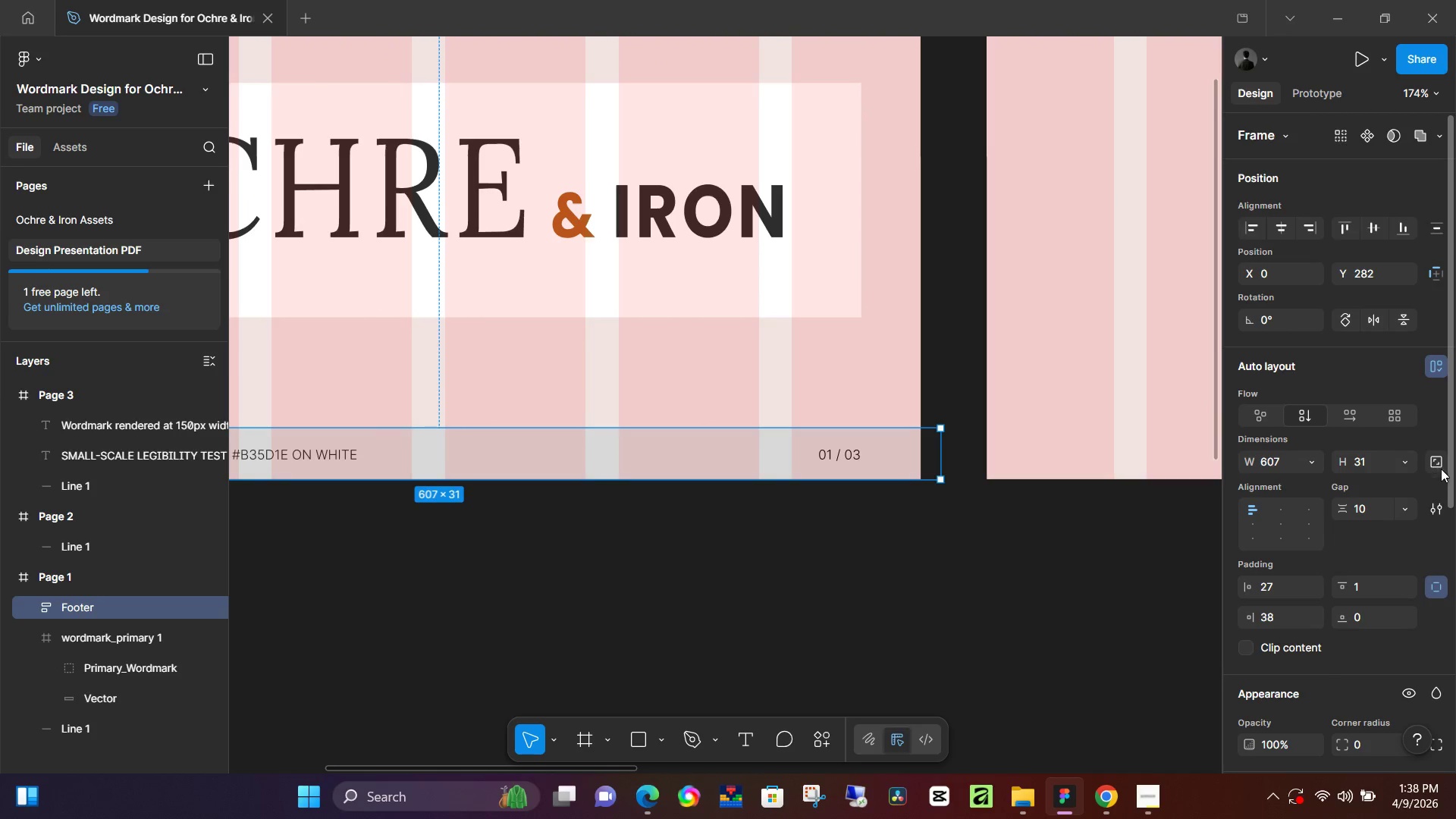 
left_click([1436, 463])
 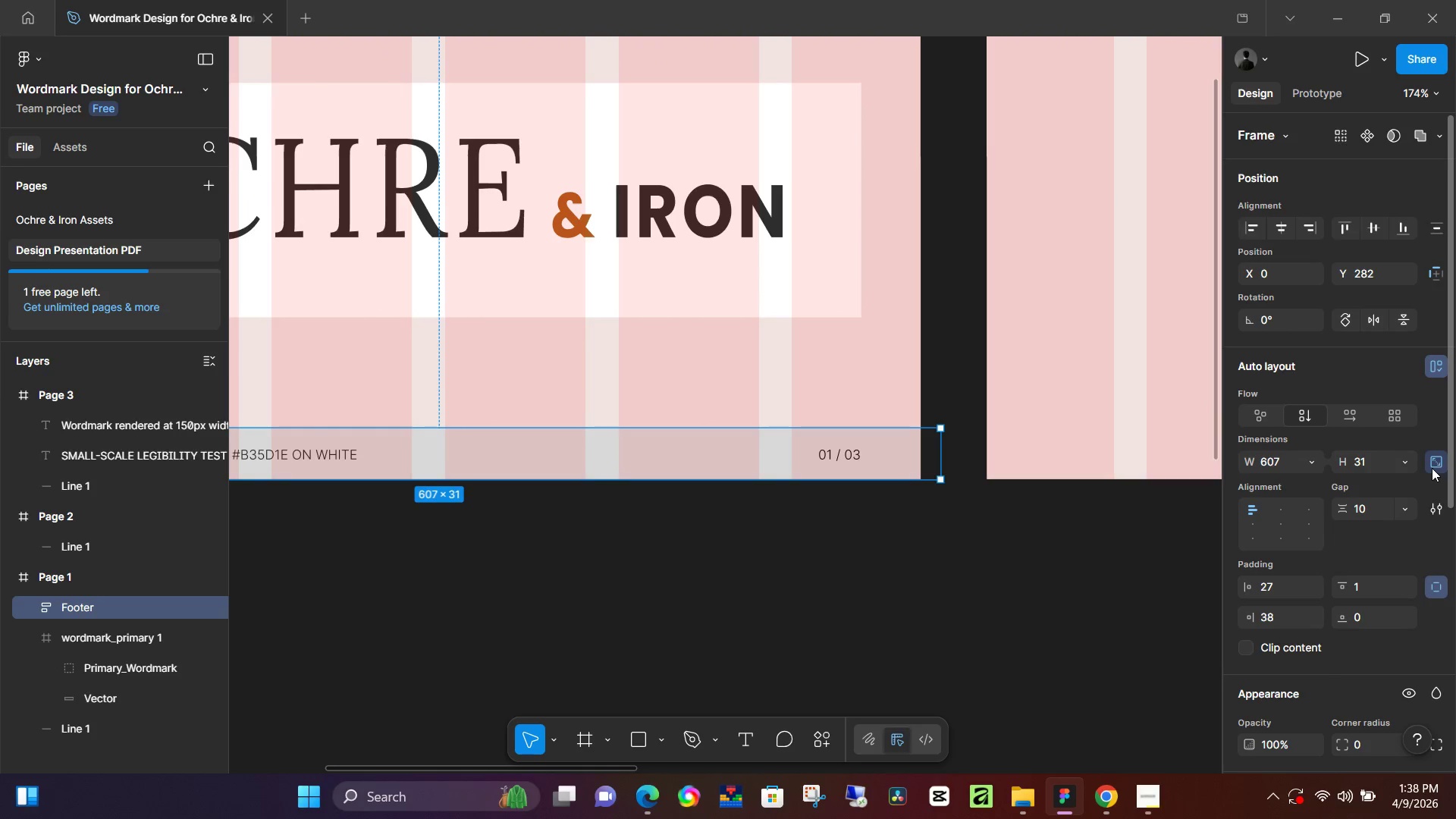 
left_click([1436, 465])
 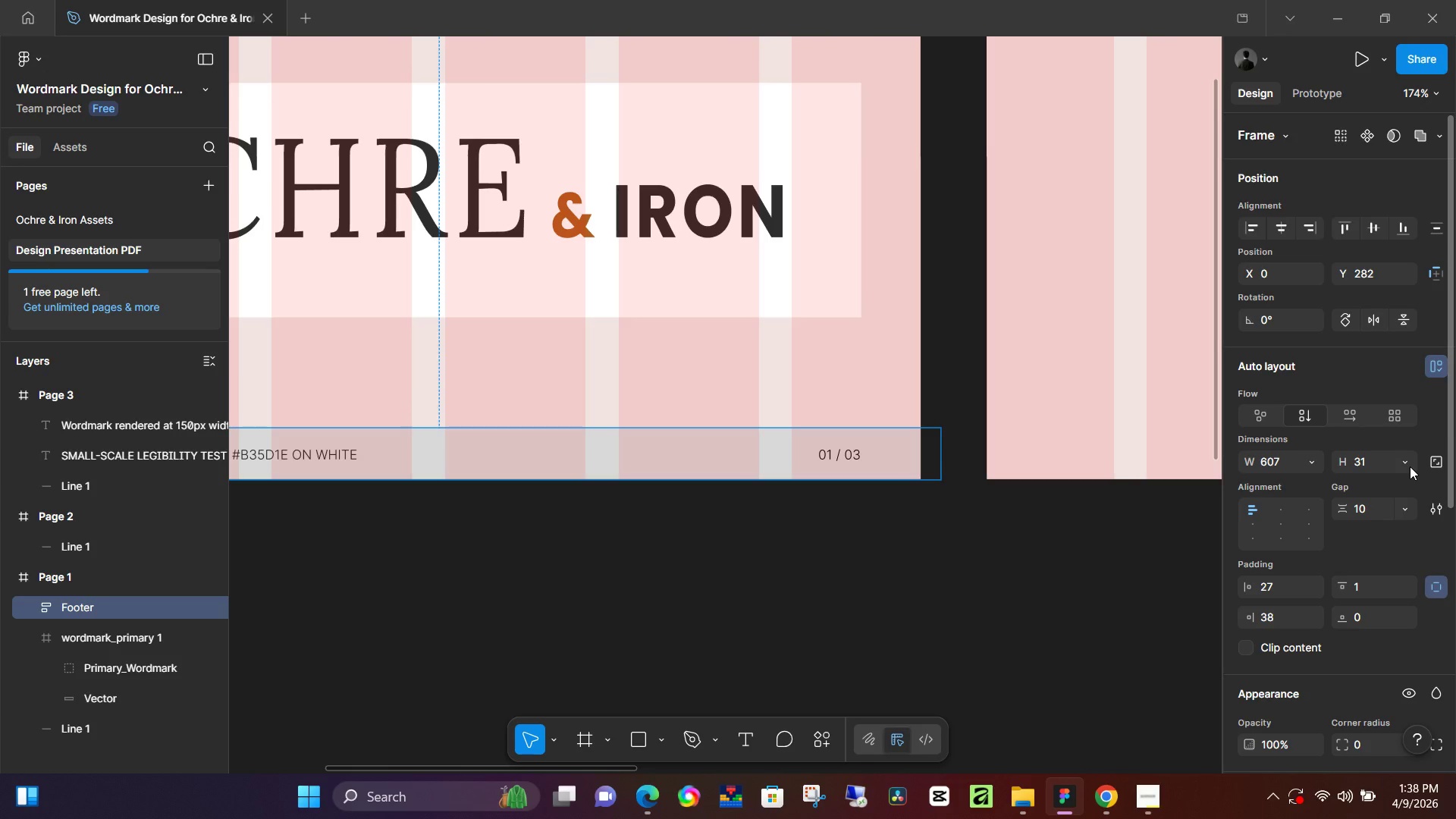 
left_click([1410, 466])
 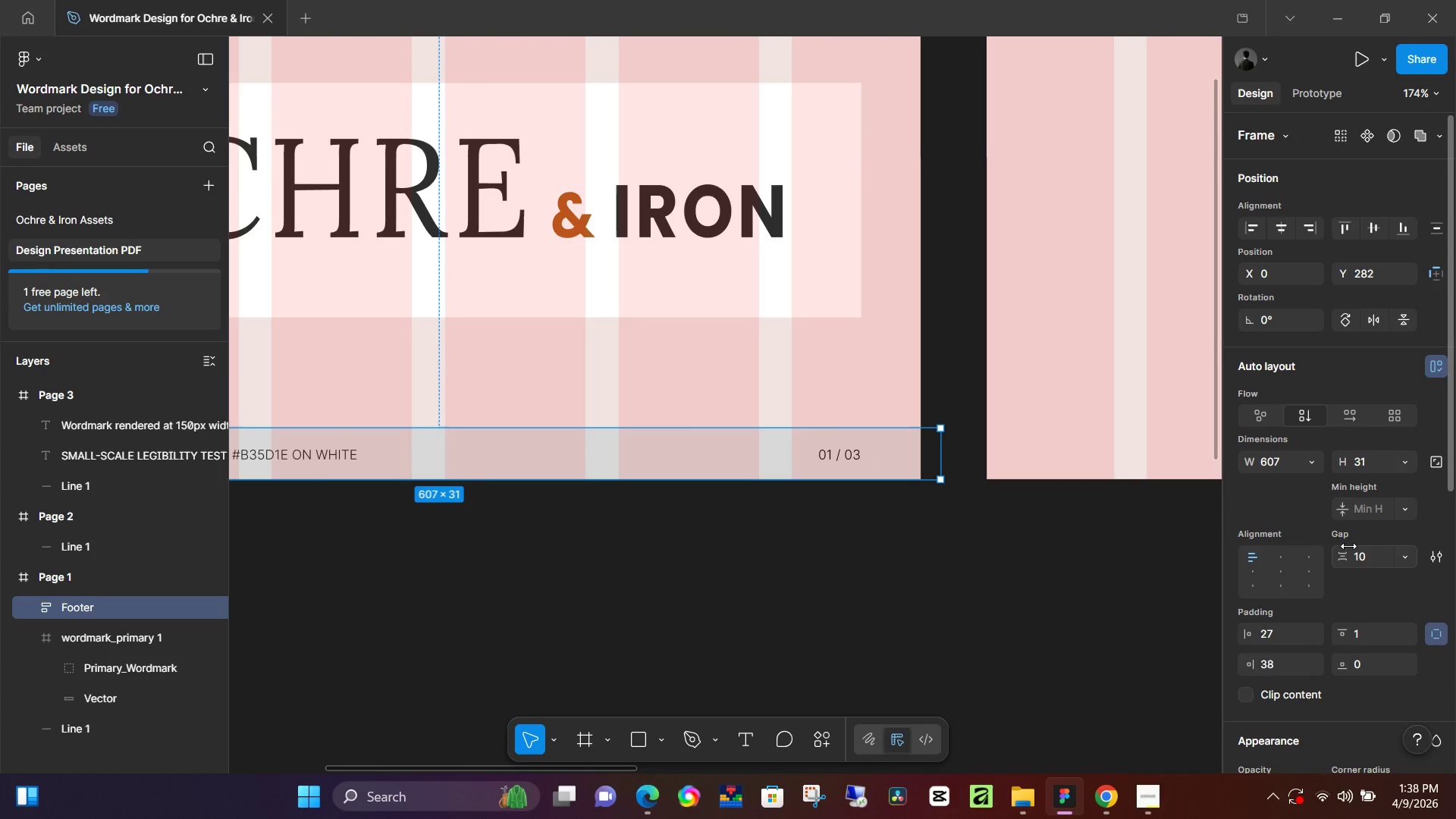 
wait(6.86)
 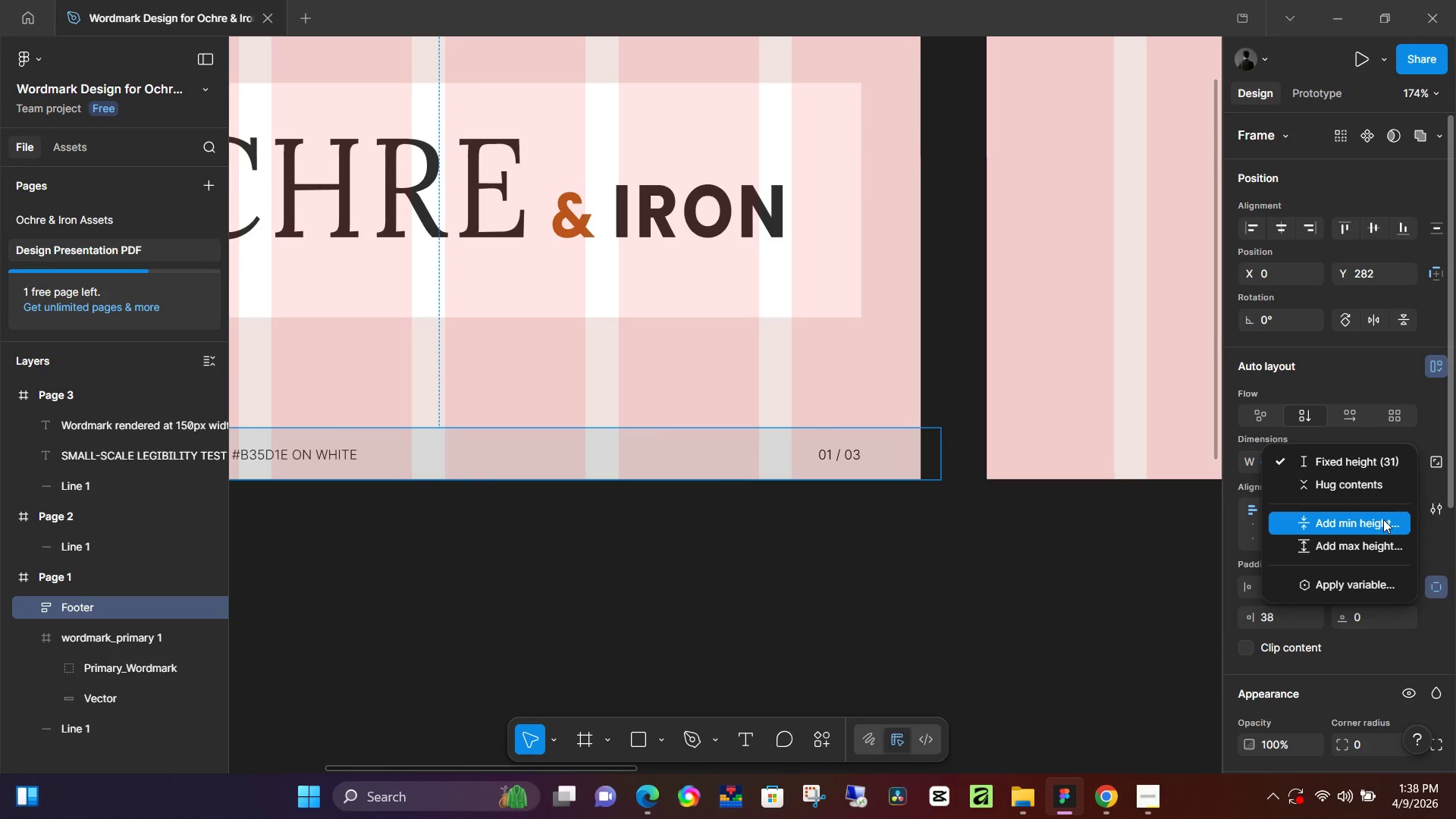 
left_click([1409, 510])
 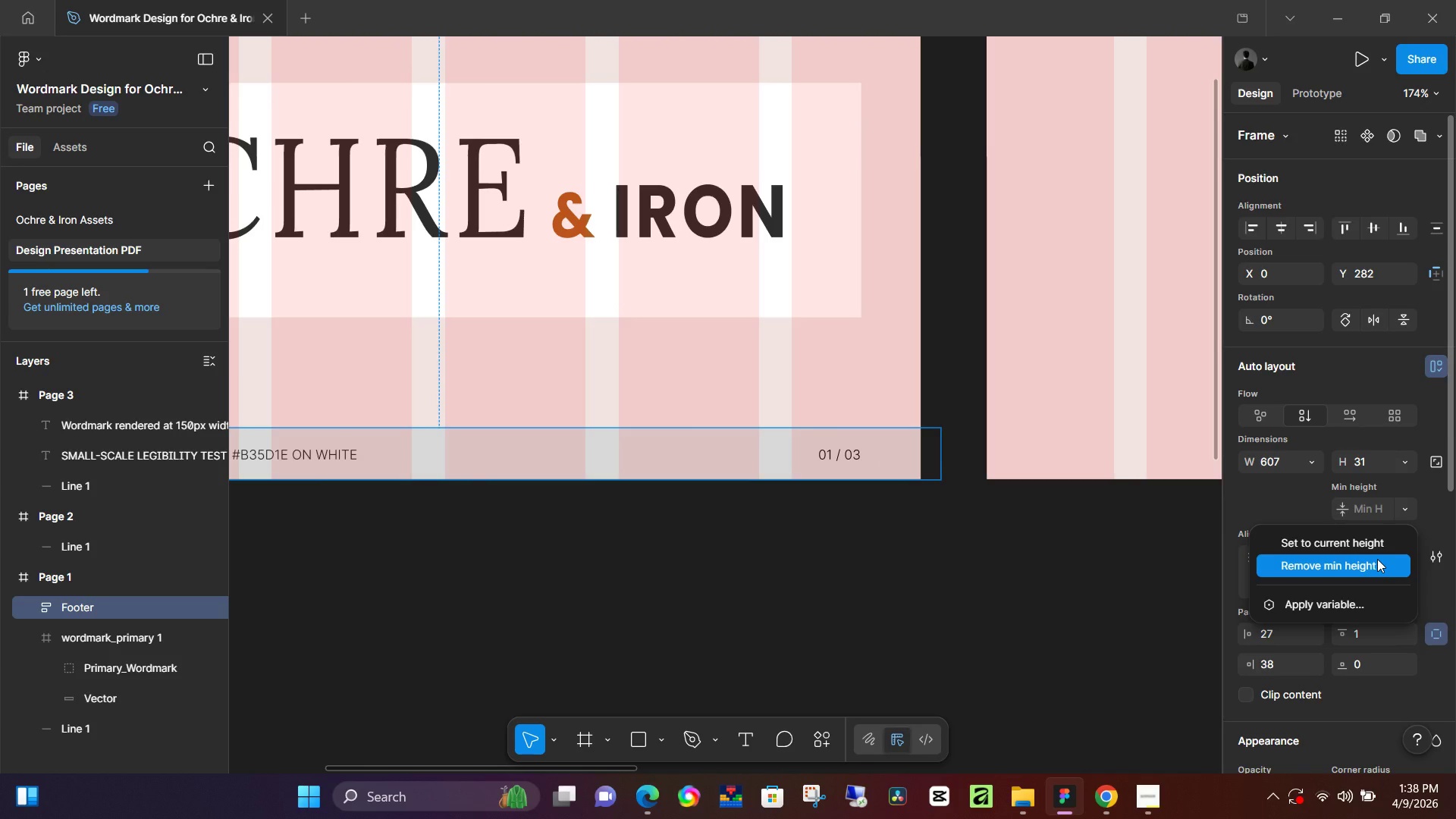 
left_click([1377, 559])
 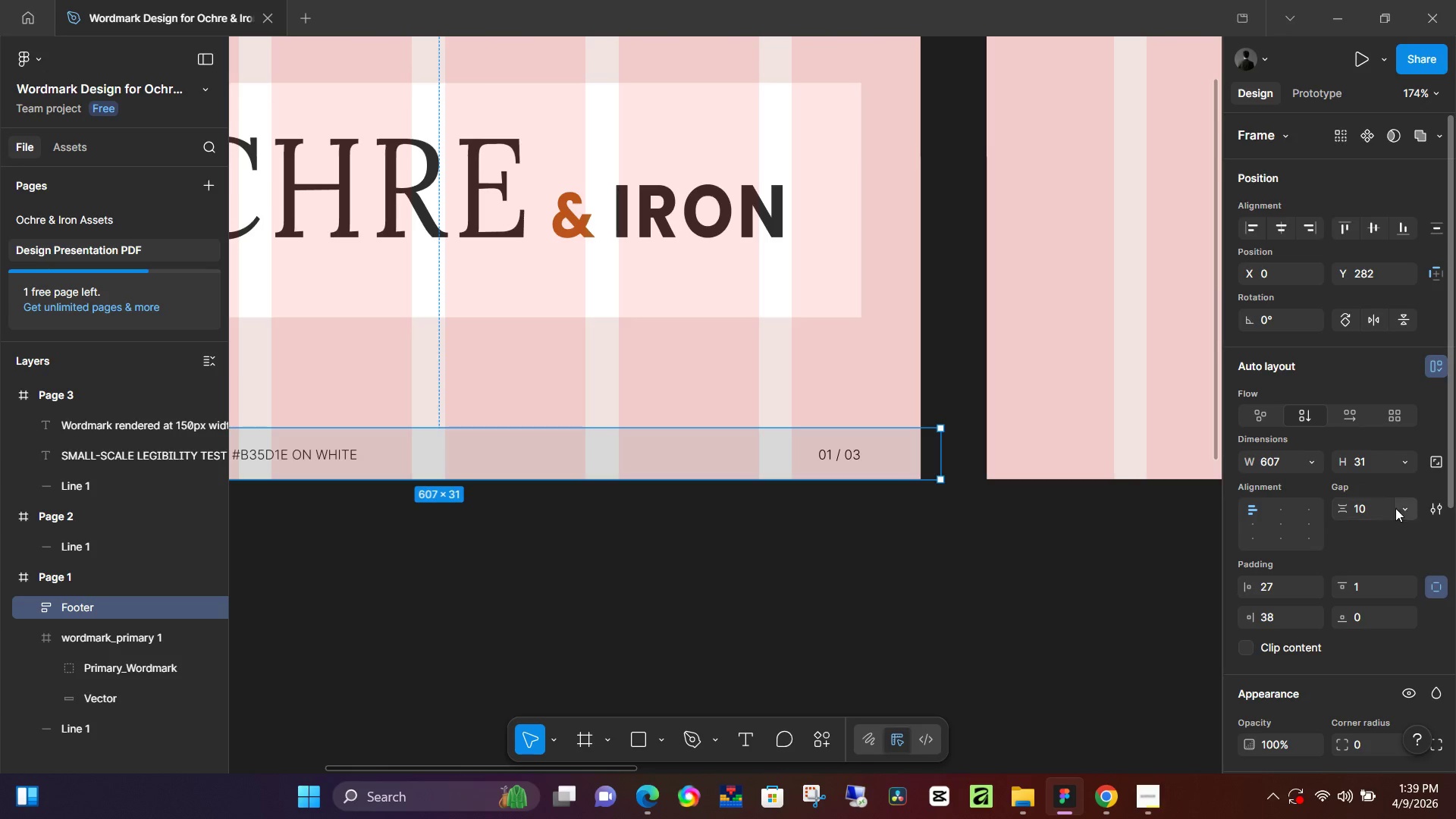 
left_click([1401, 506])
 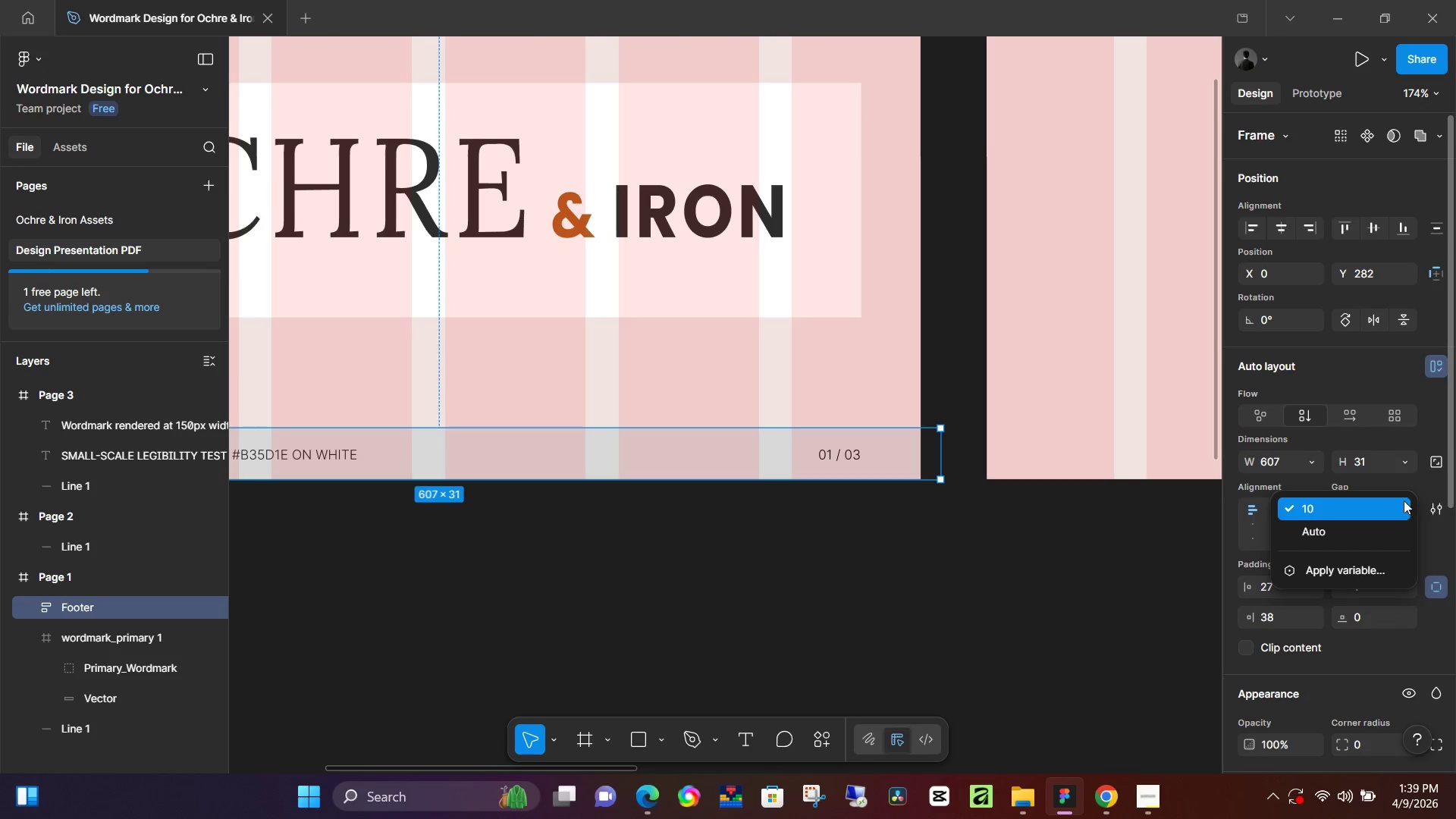 
left_click([1407, 487])
 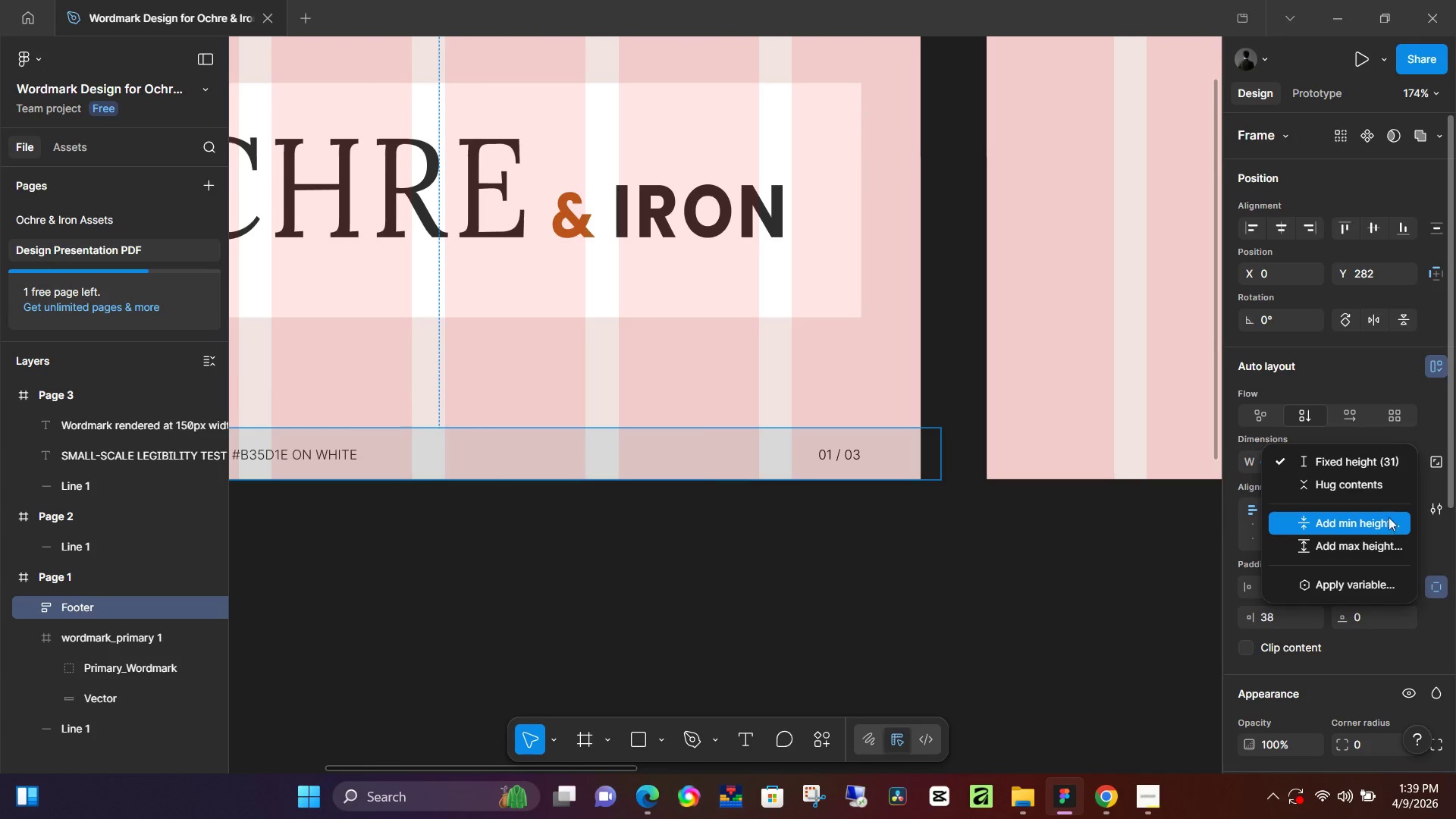 
left_click([1380, 485])
 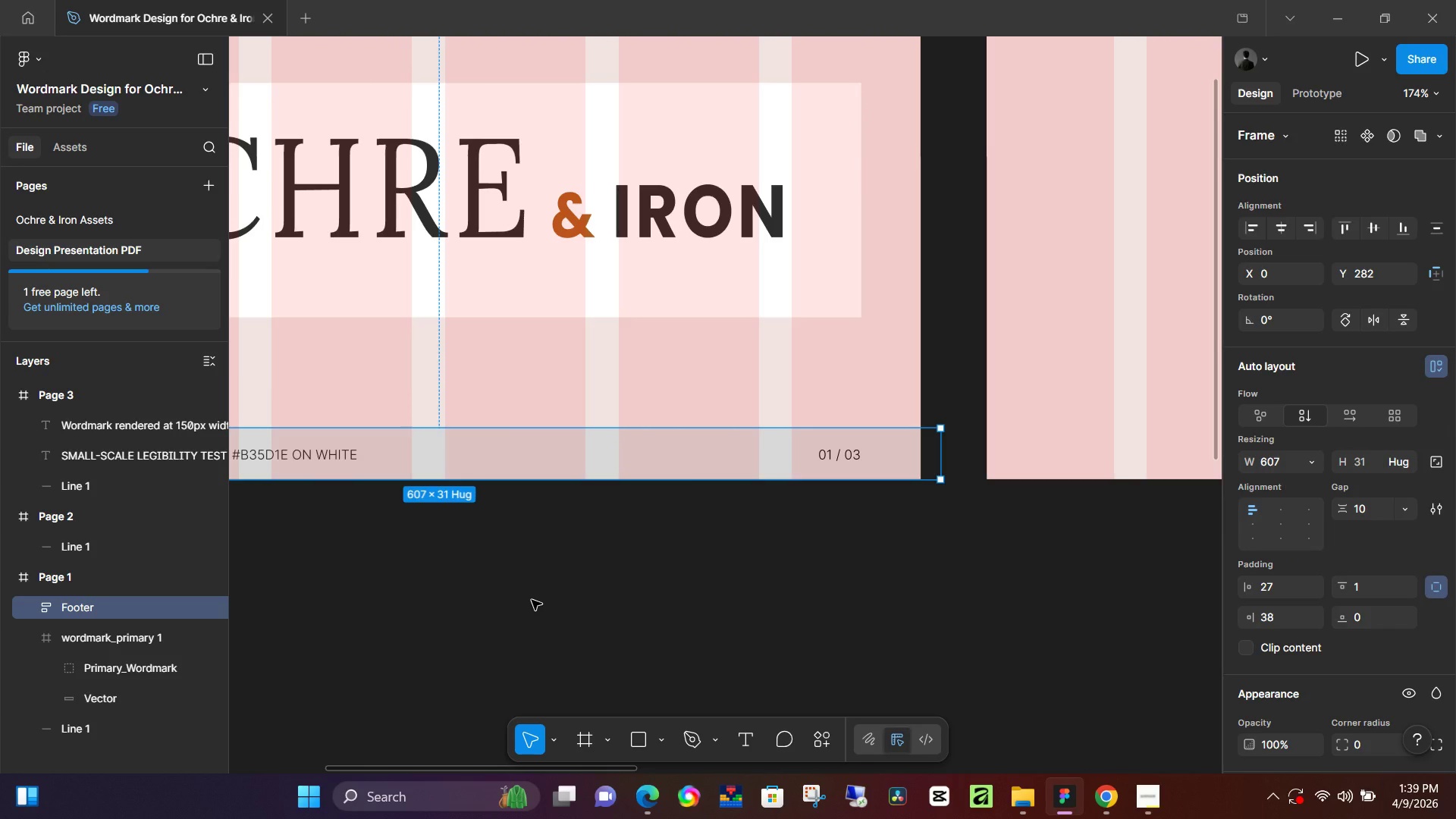 
hold_key(key=Space, duration=0.55)
 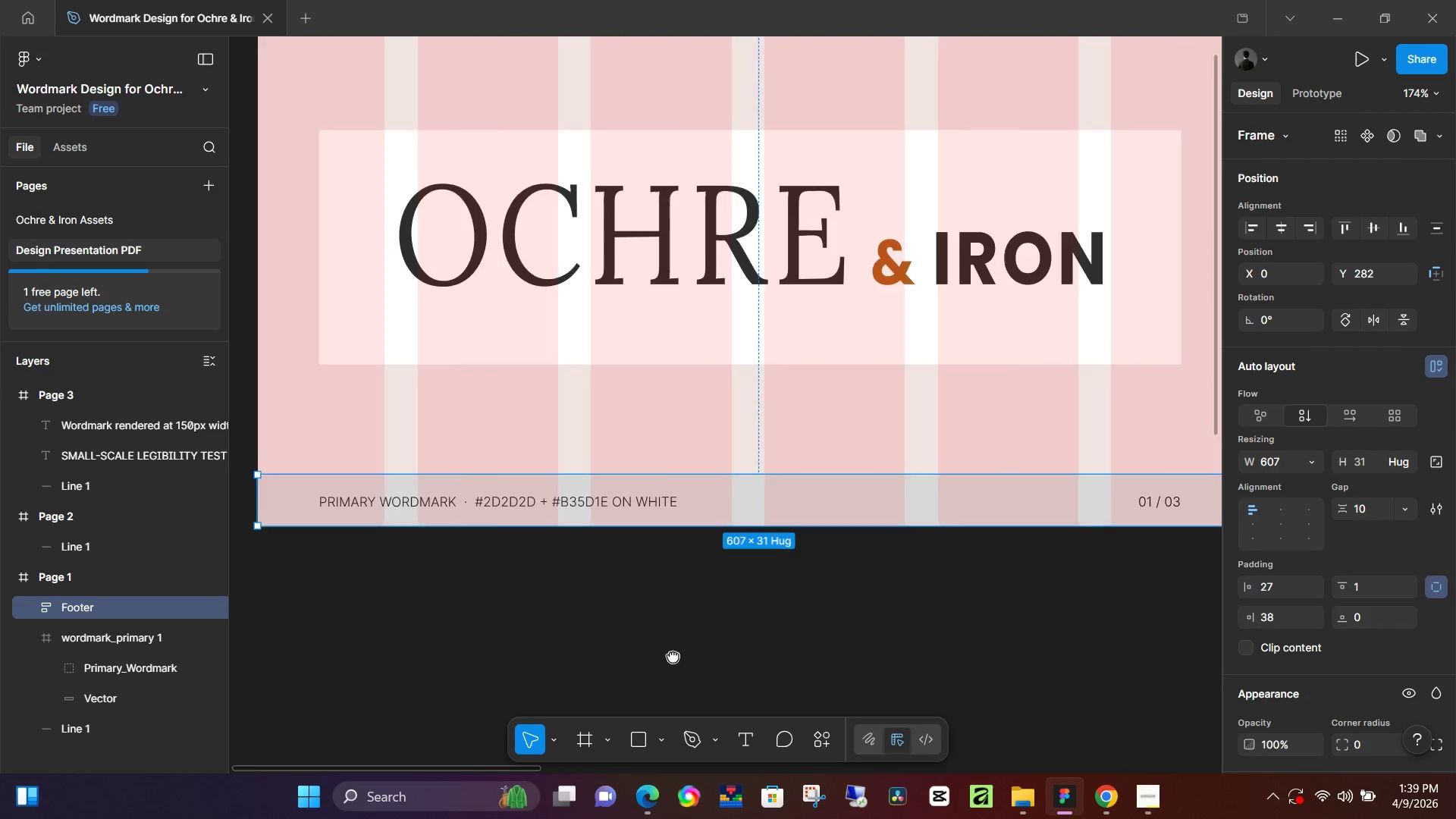 
left_click_drag(start_coordinate=[487, 610], to_coordinate=[1137, 654])
 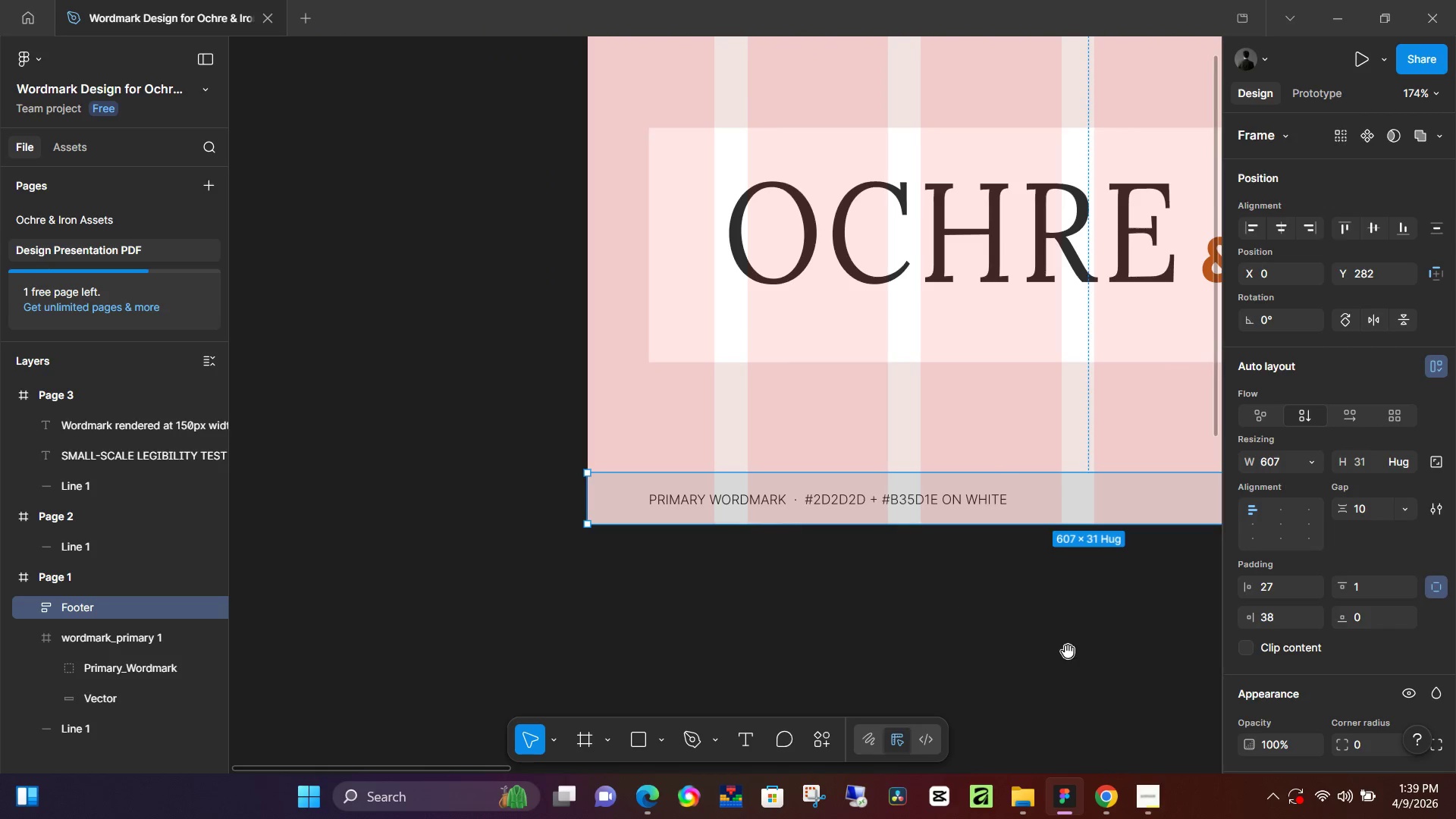 
hold_key(key=Space, duration=0.52)
 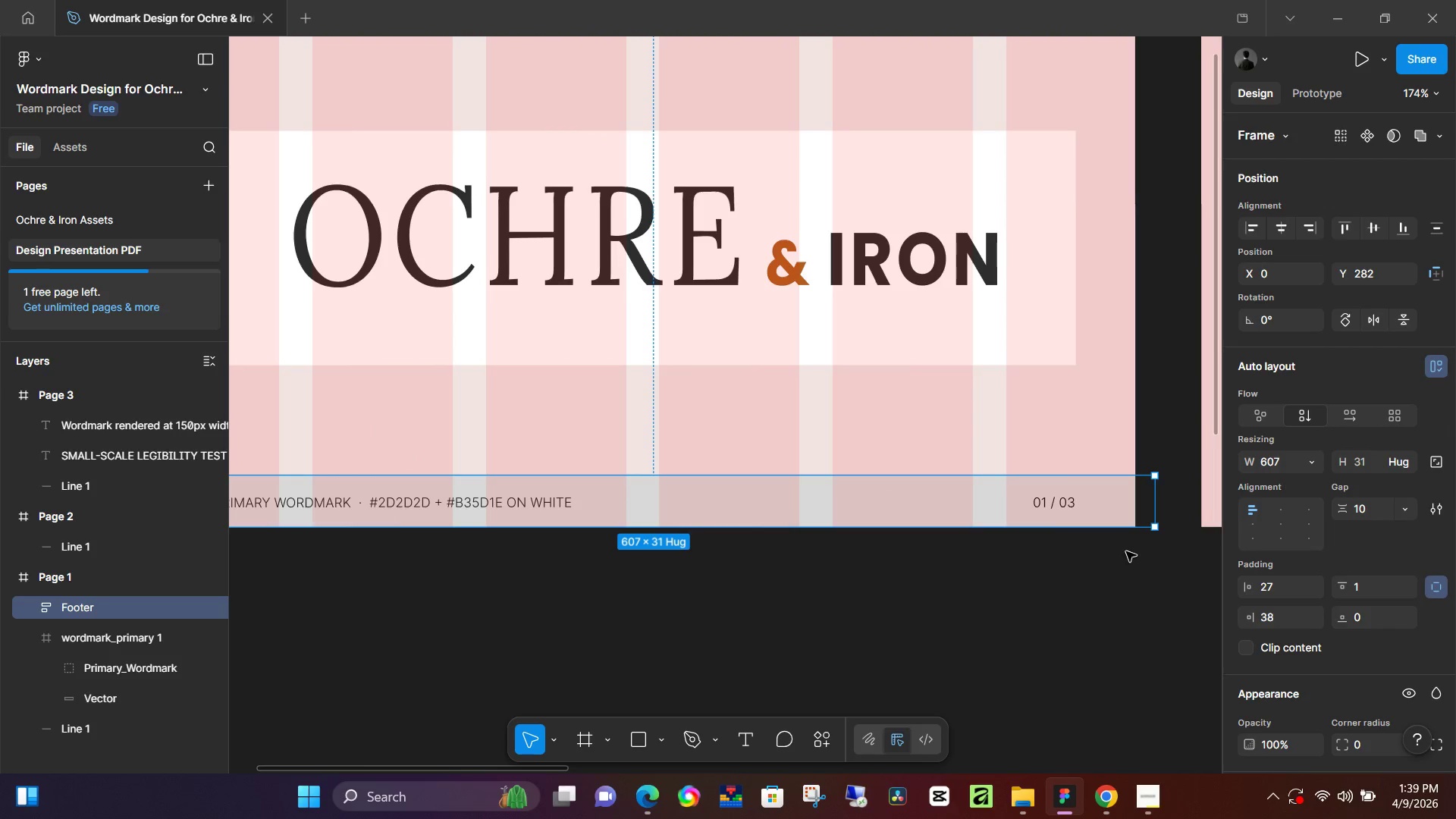 
left_click_drag(start_coordinate=[1062, 653], to_coordinate=[627, 656])
 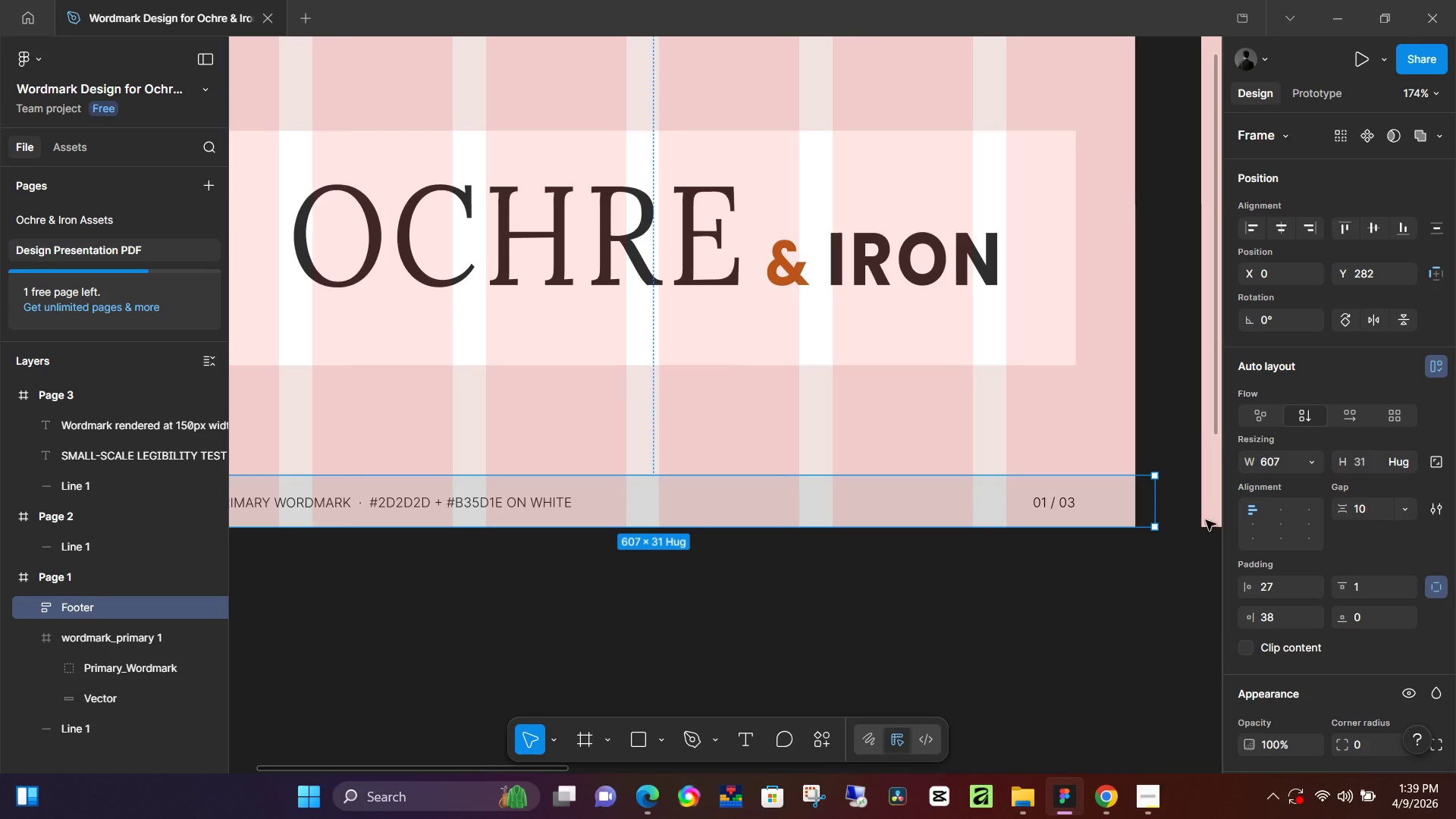 
left_click([1284, 529])
 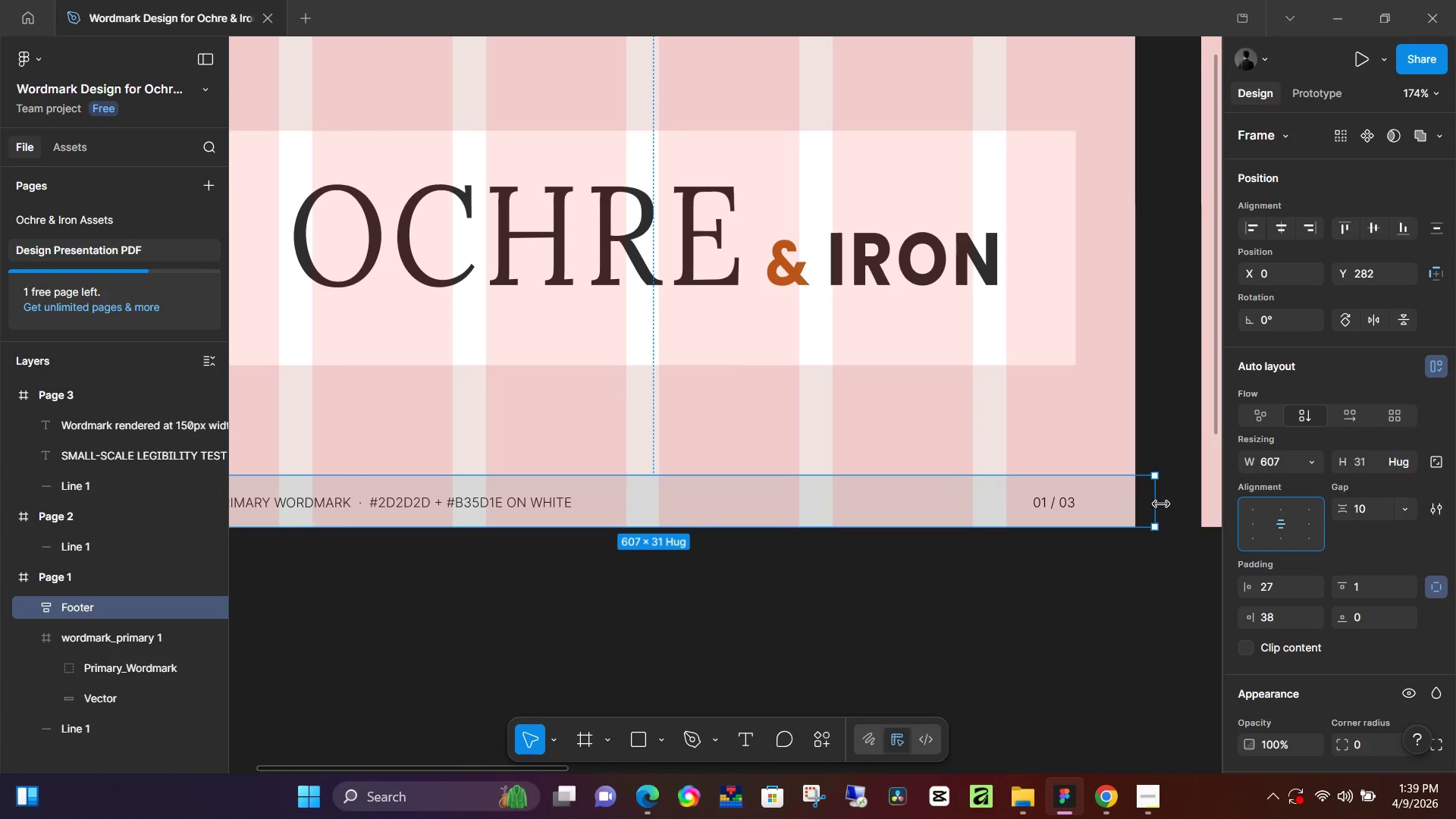 
left_click_drag(start_coordinate=[1162, 504], to_coordinate=[599, 457])
 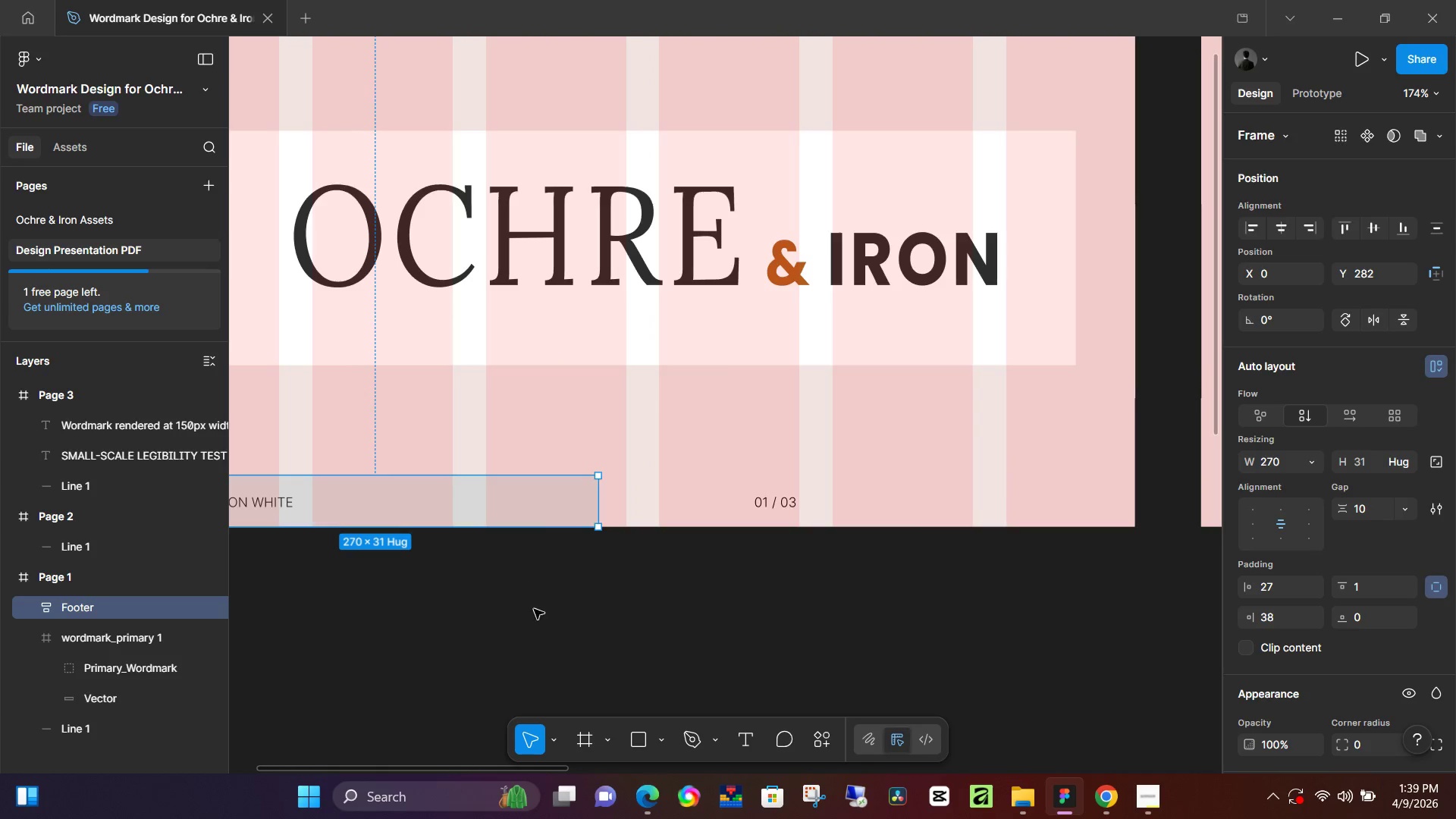 
hold_key(key=Space, duration=0.47)
 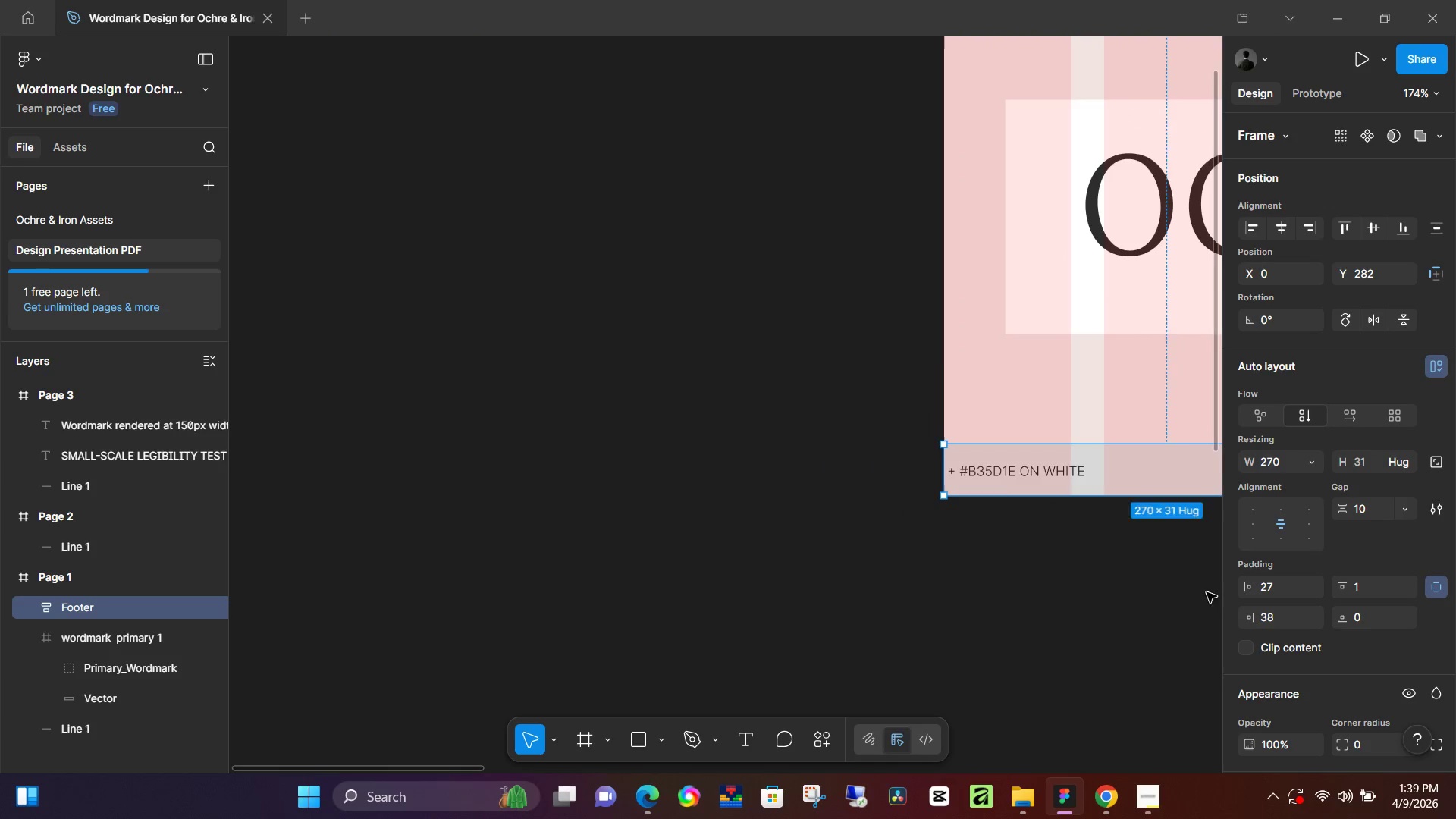 
left_click_drag(start_coordinate=[488, 629], to_coordinate=[1279, 598])
 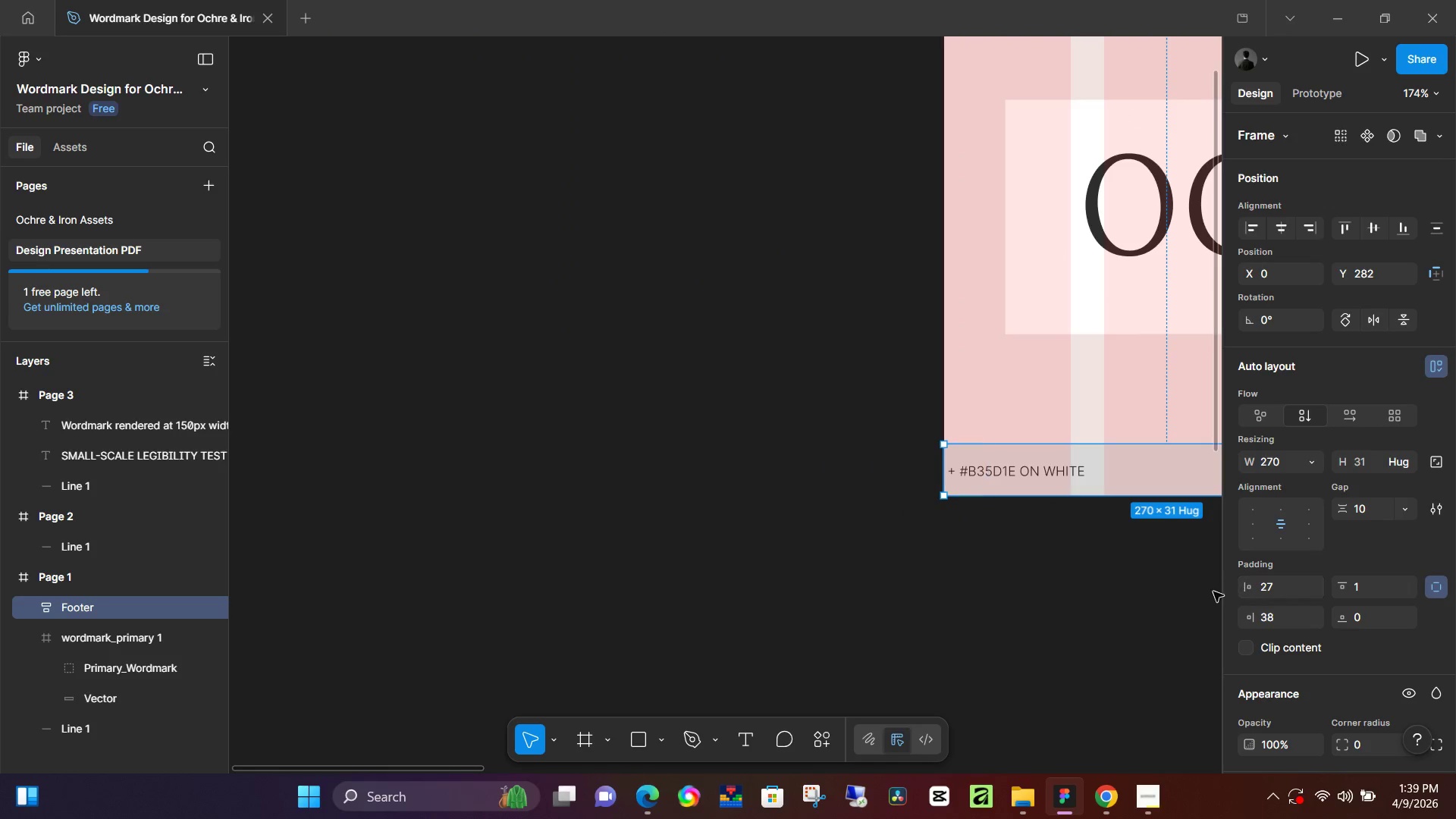 
key(Control+Z)
 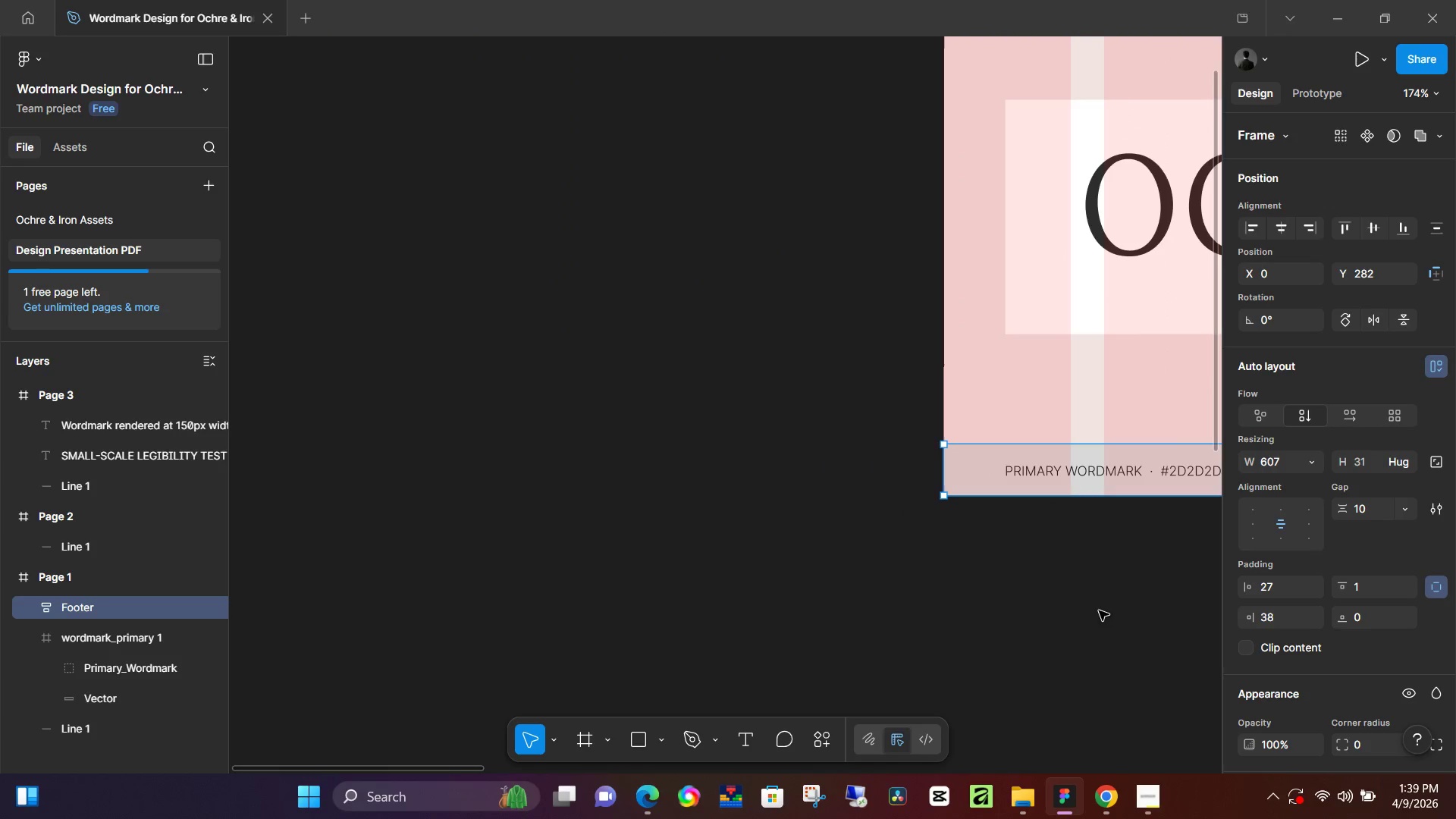 
hold_key(key=ControlLeft, duration=0.47)
 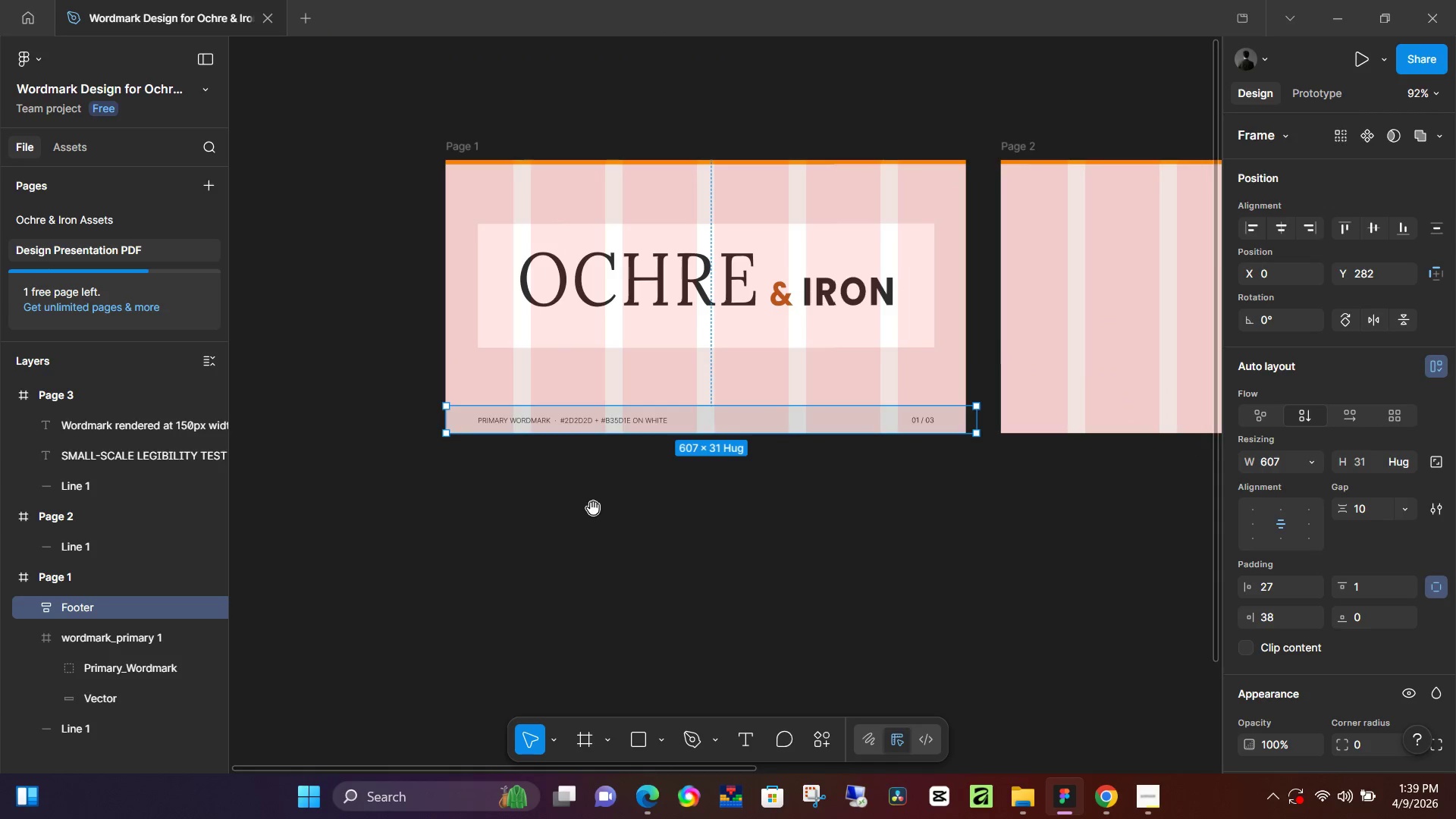 
hold_key(key=Space, duration=0.5)
 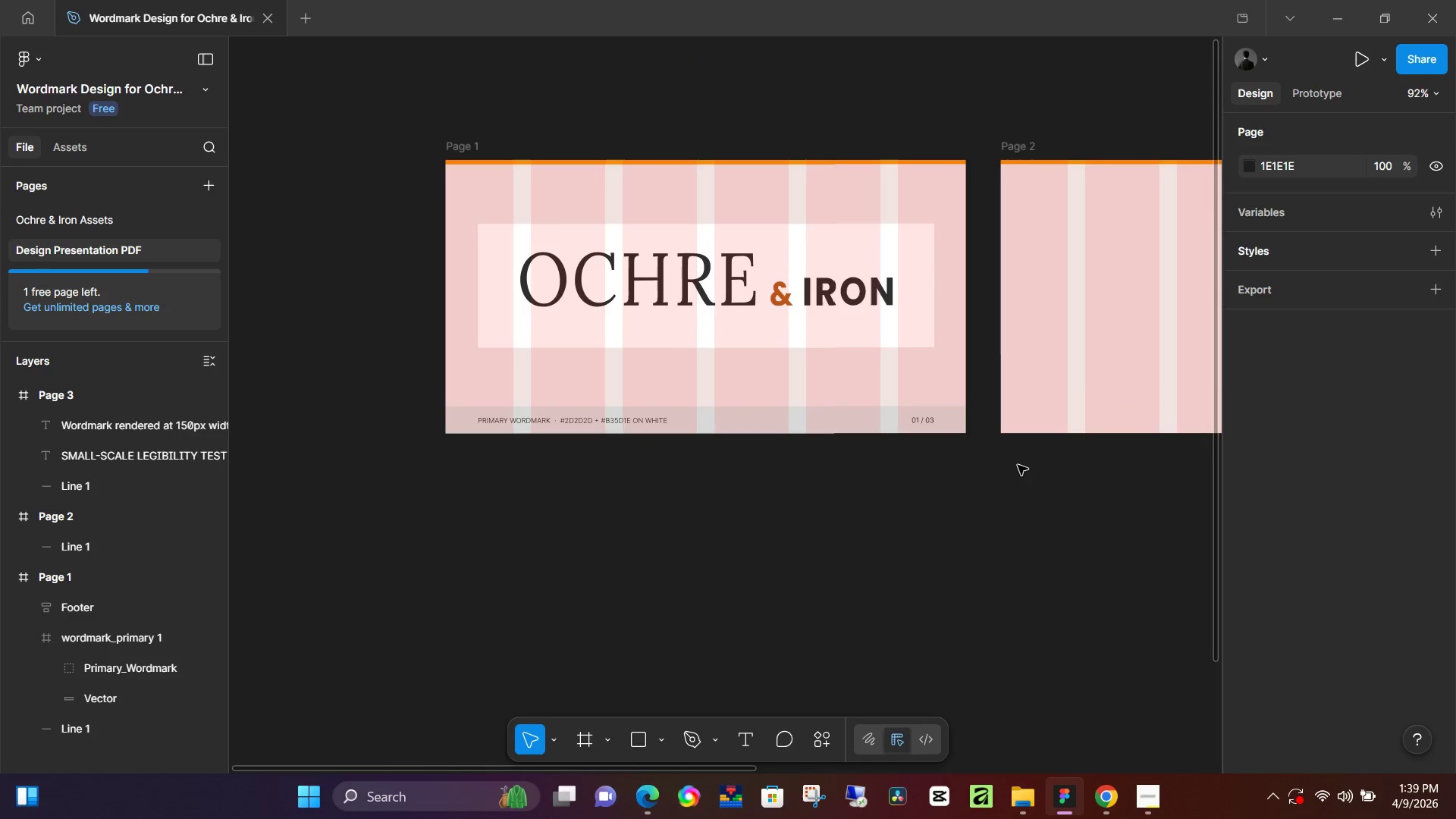 
left_click_drag(start_coordinate=[1125, 611], to_coordinate=[589, 515])
 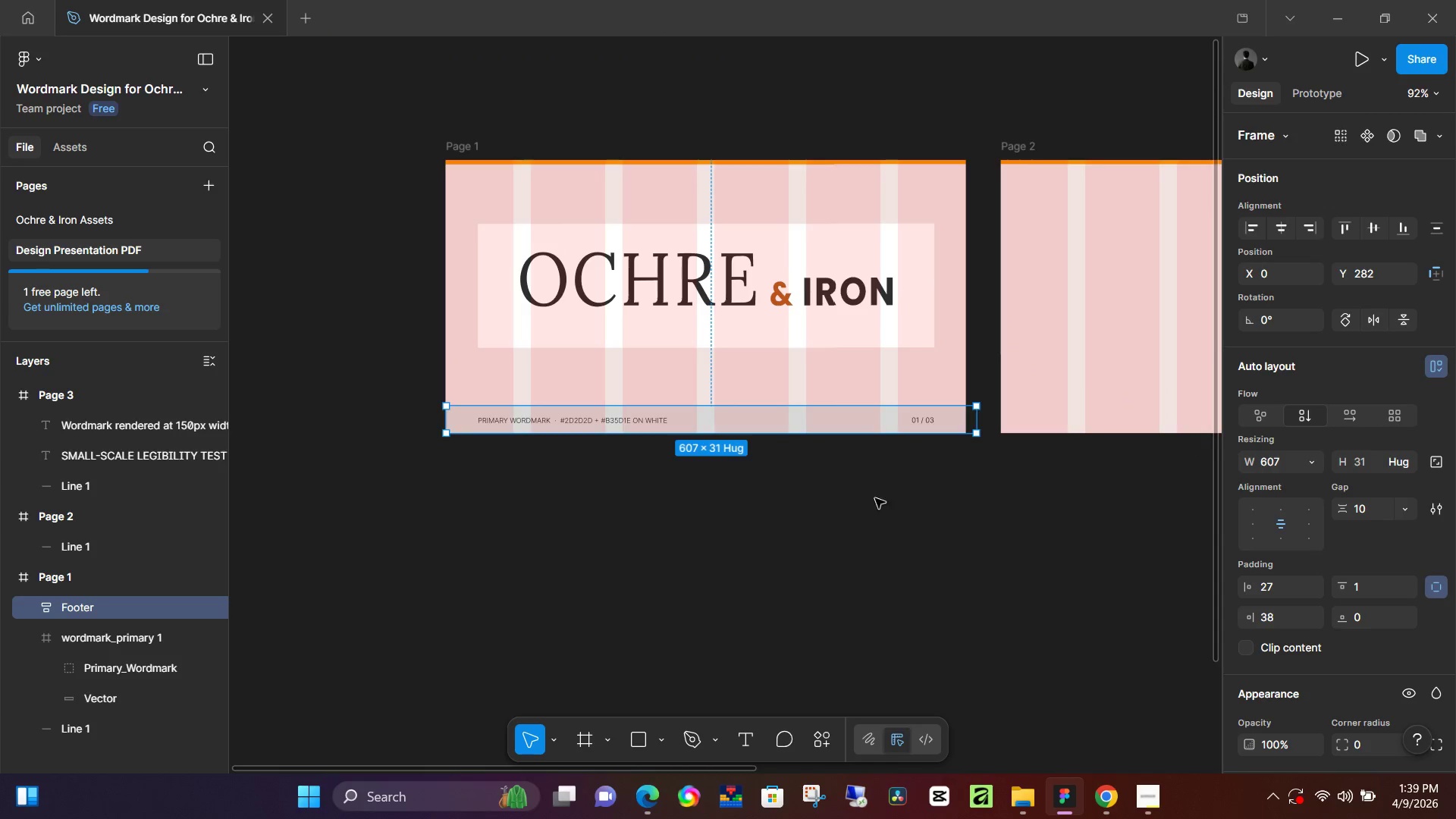 
scroll: coordinate [1021, 567], scroll_direction: down, amount: 5.0
 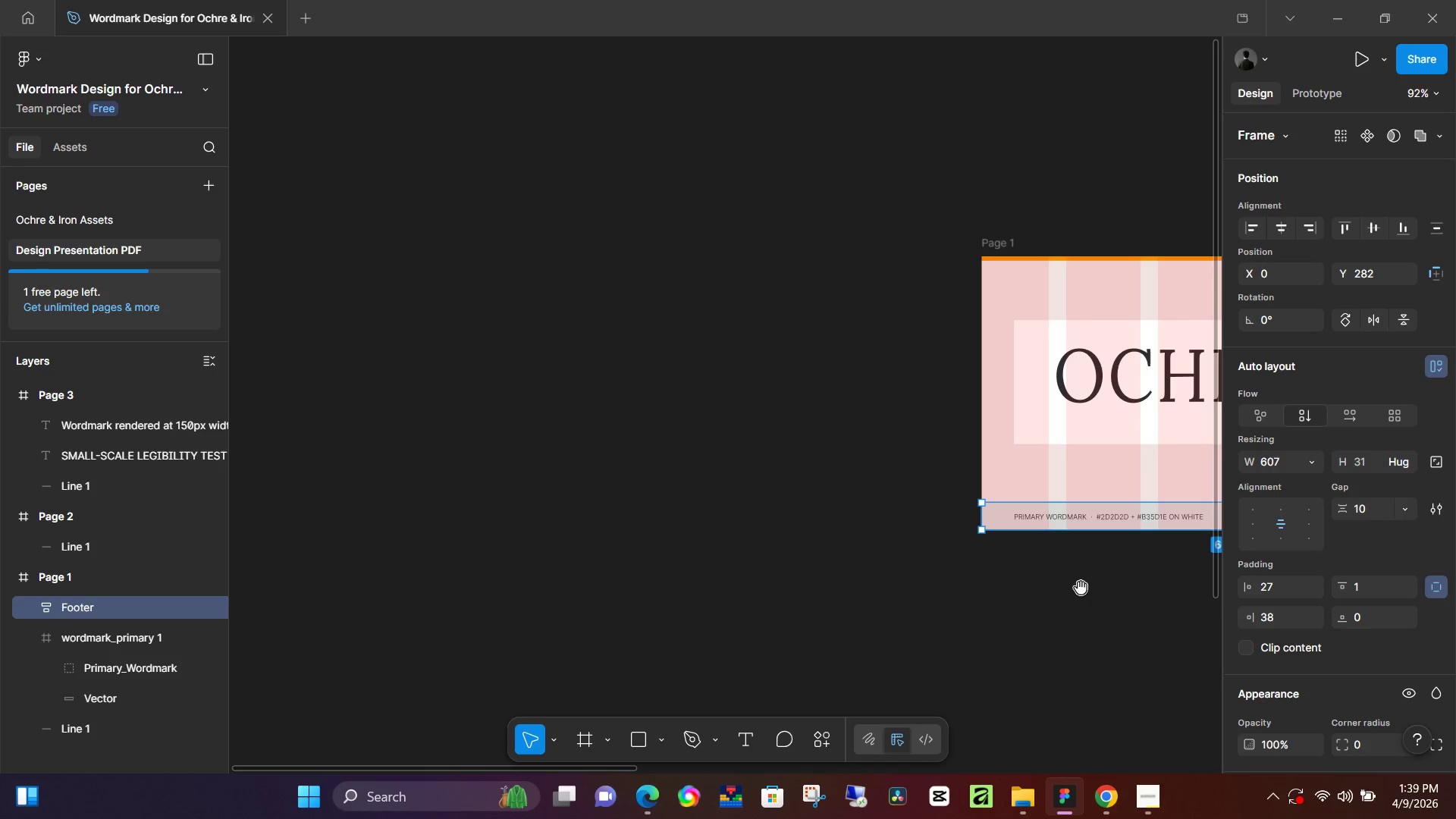 
left_click([882, 498])
 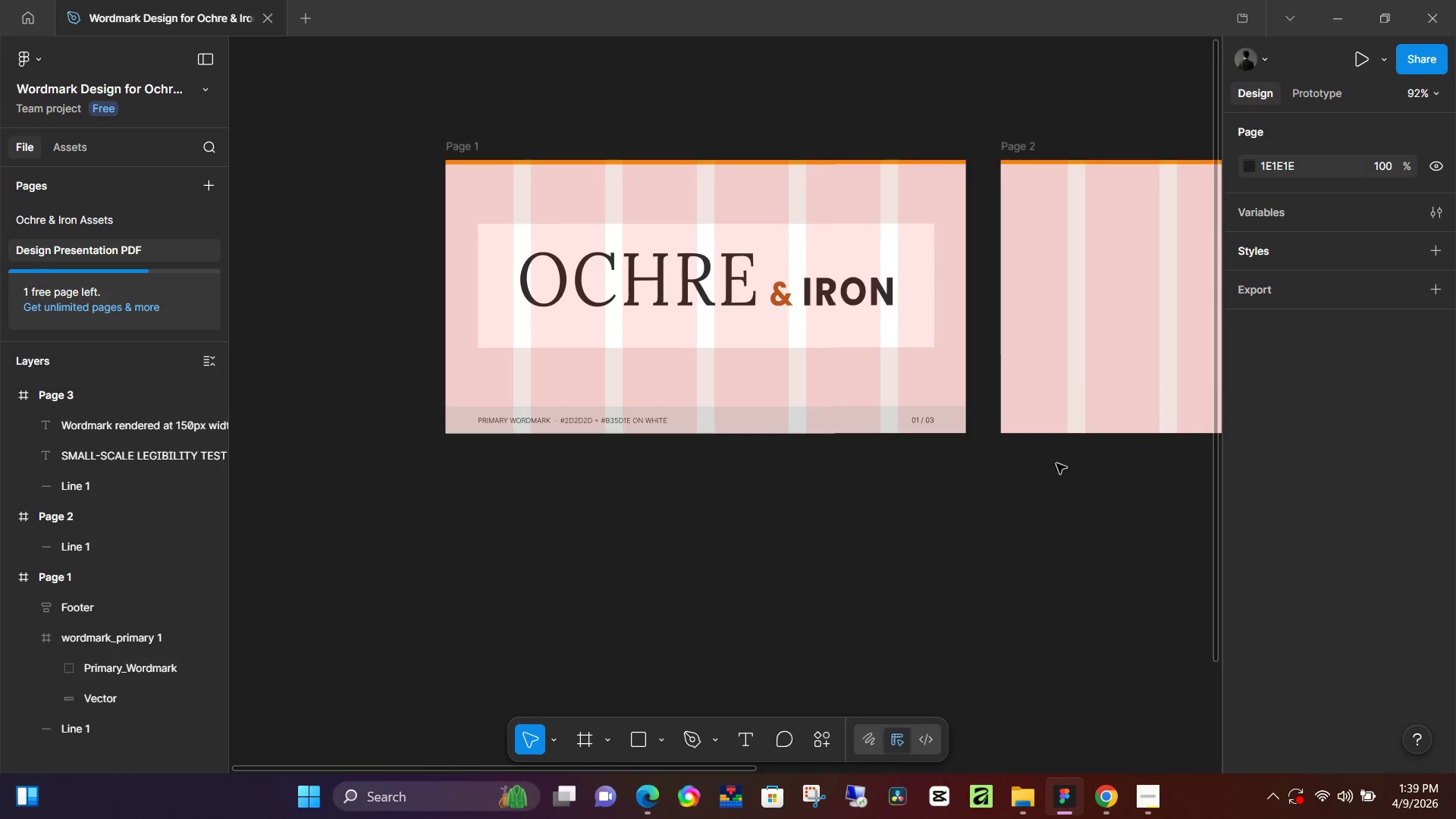 
hold_key(key=Space, duration=0.39)
 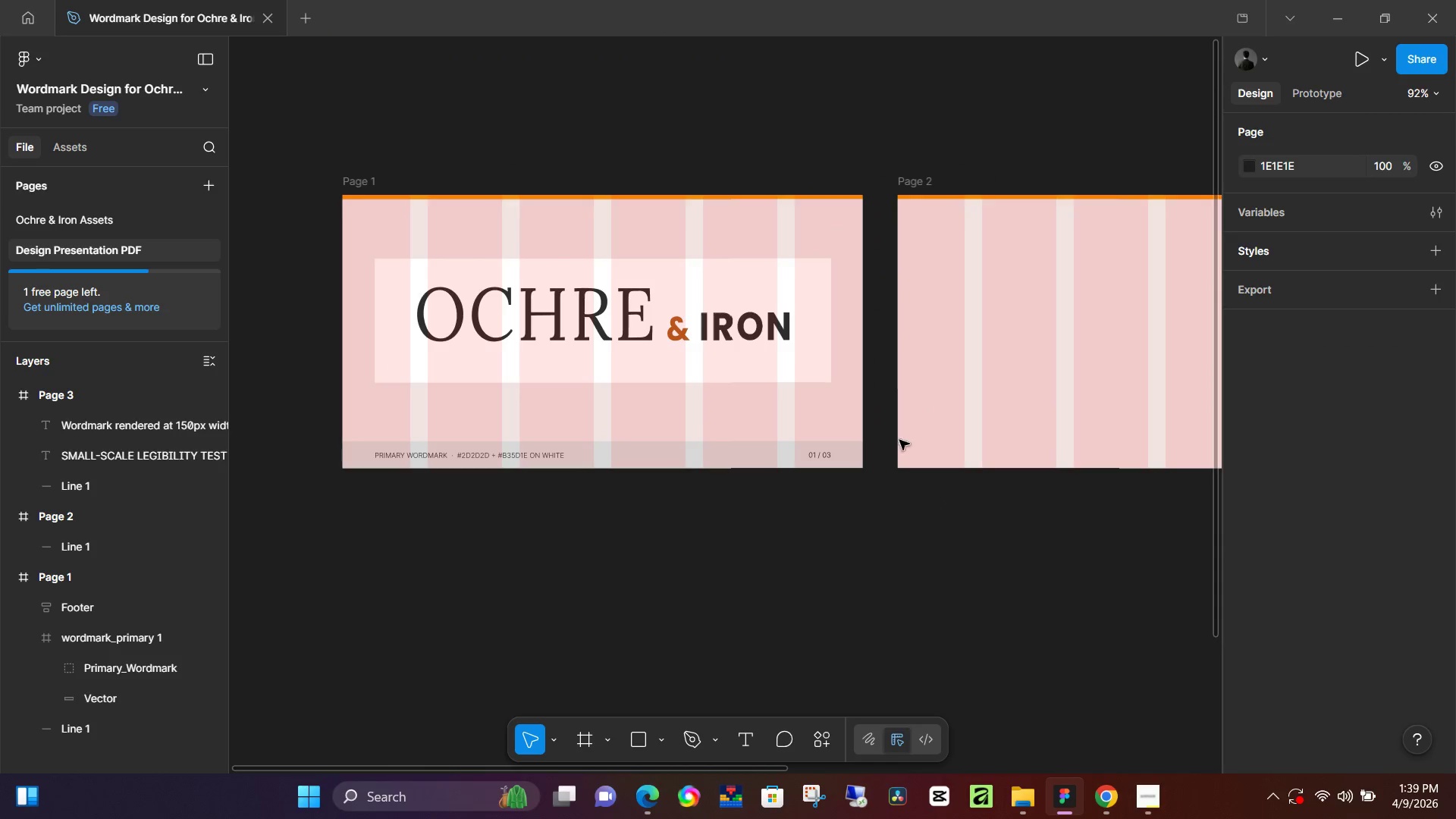 
left_click_drag(start_coordinate=[1053, 464], to_coordinate=[950, 500])
 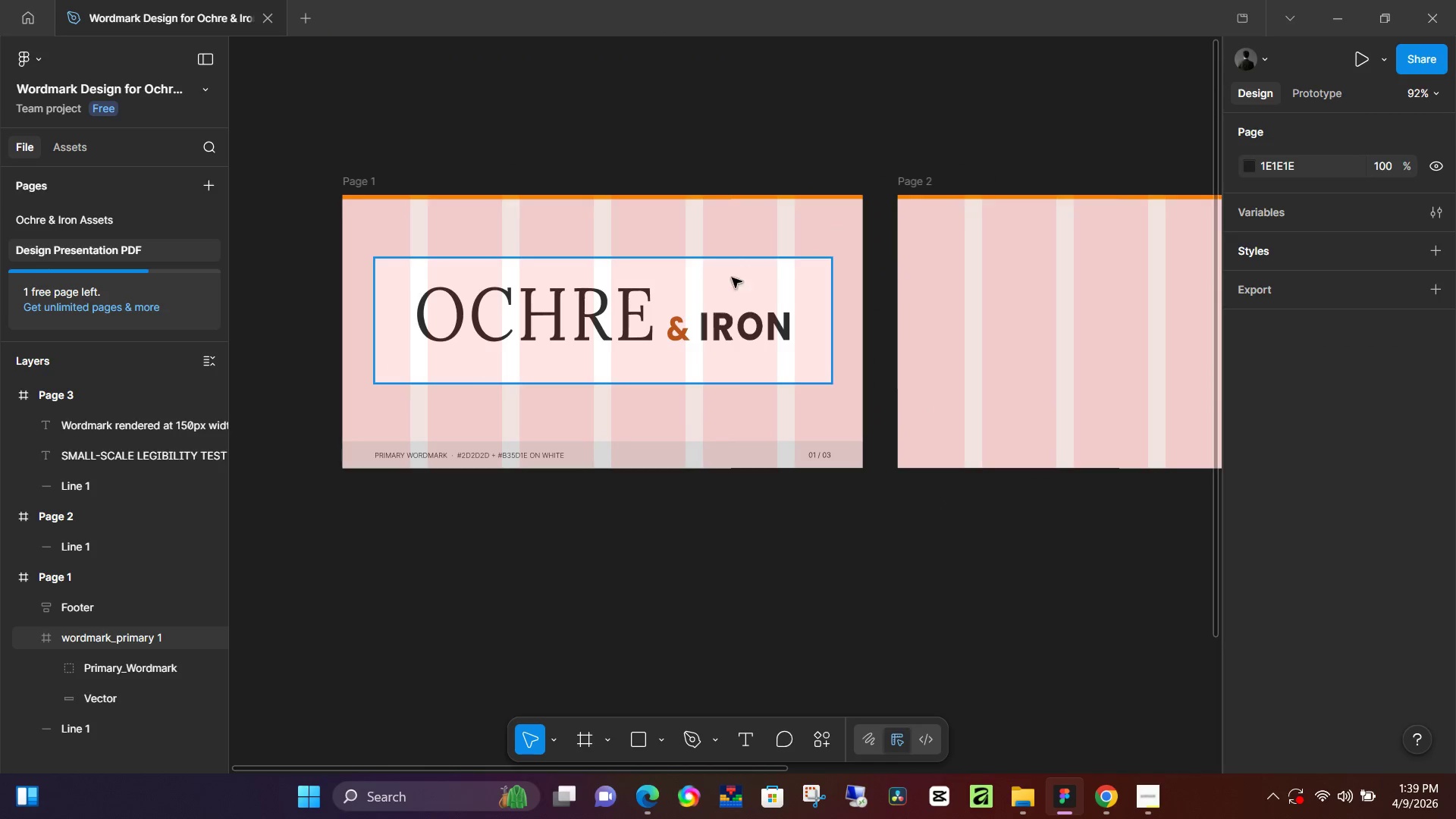 
left_click([693, 308])
 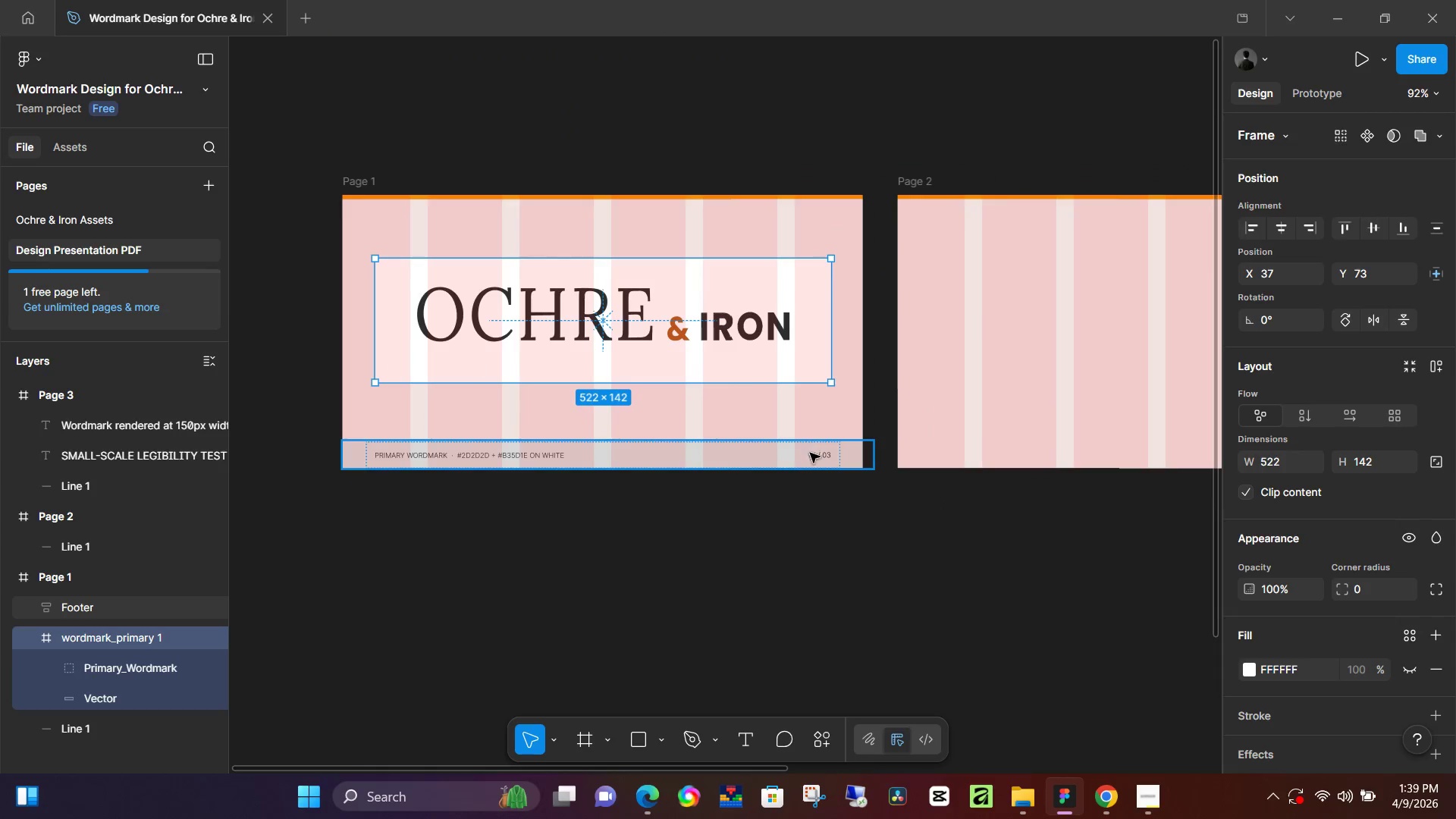 
left_click([806, 454])
 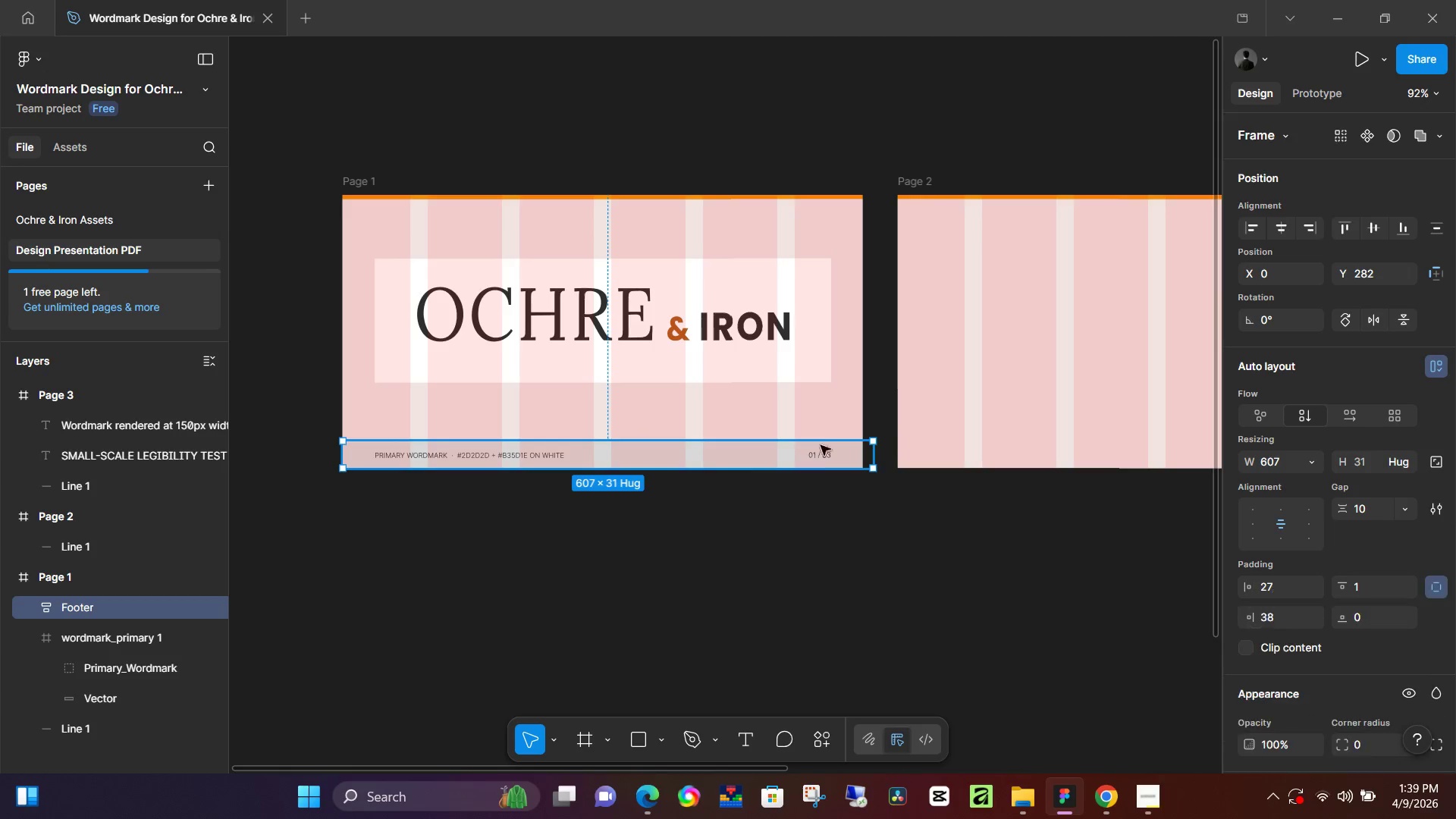 
key(Control+X)
 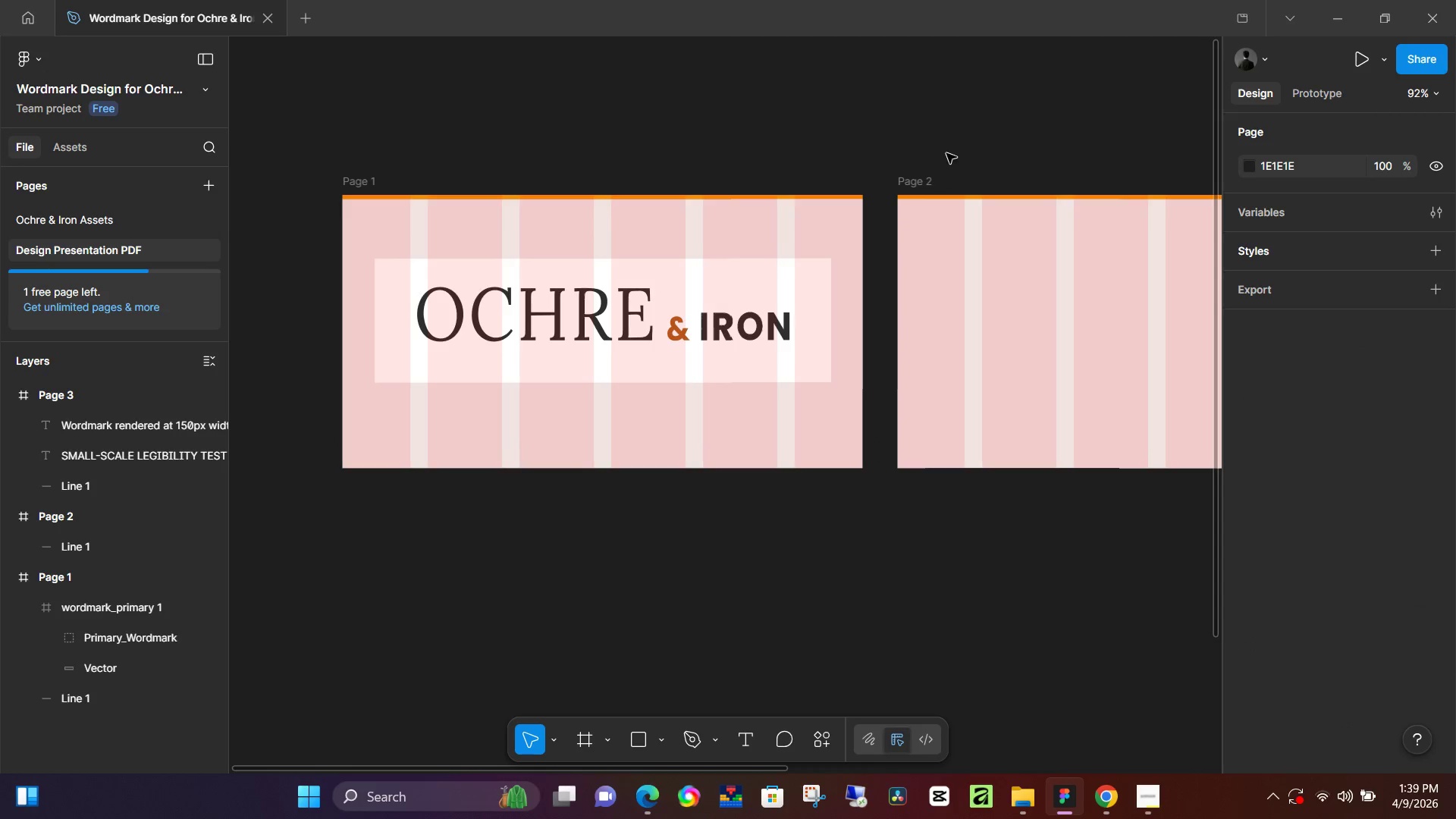 
key(Control+Z)
 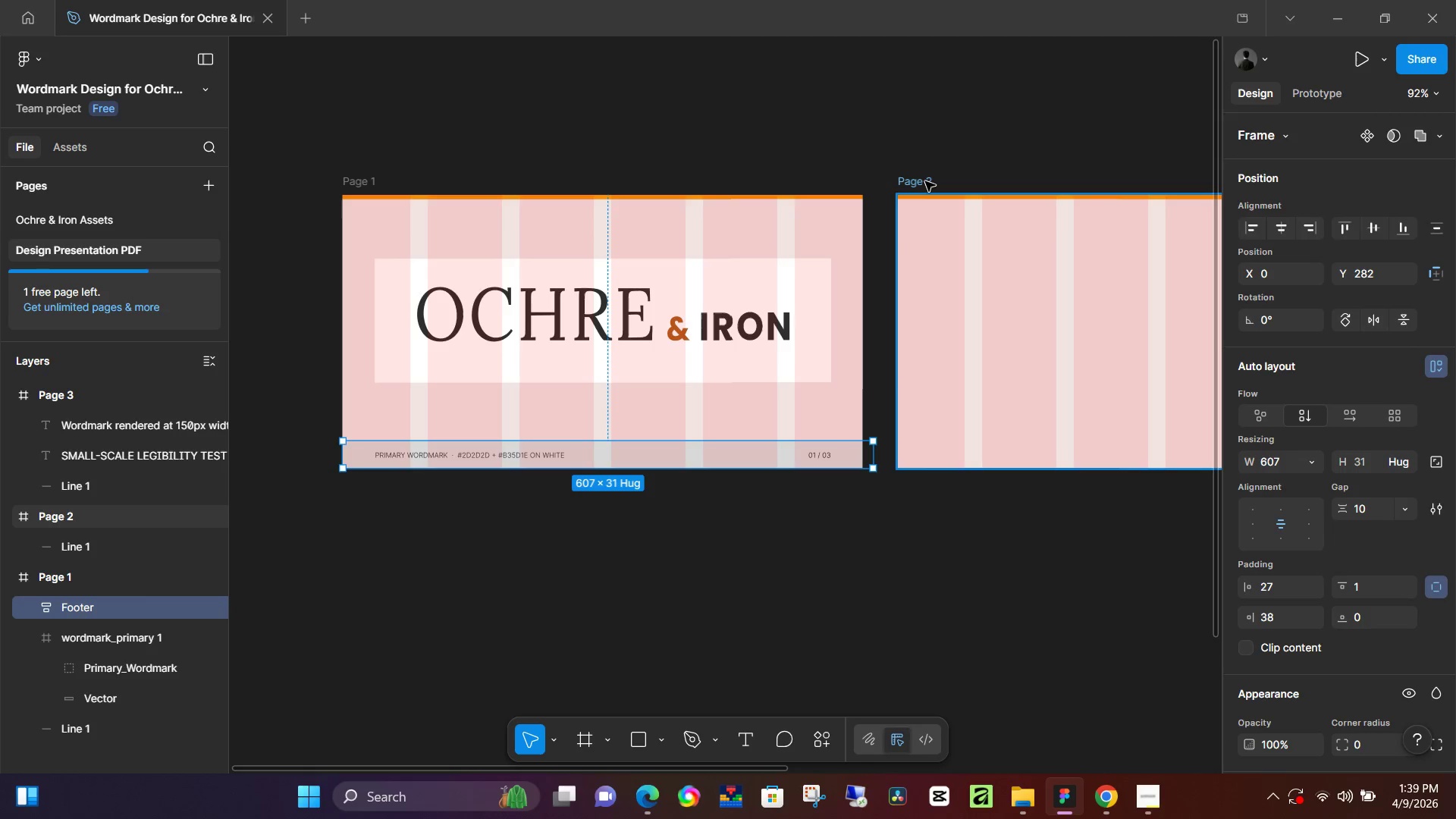 
left_click([925, 181])
 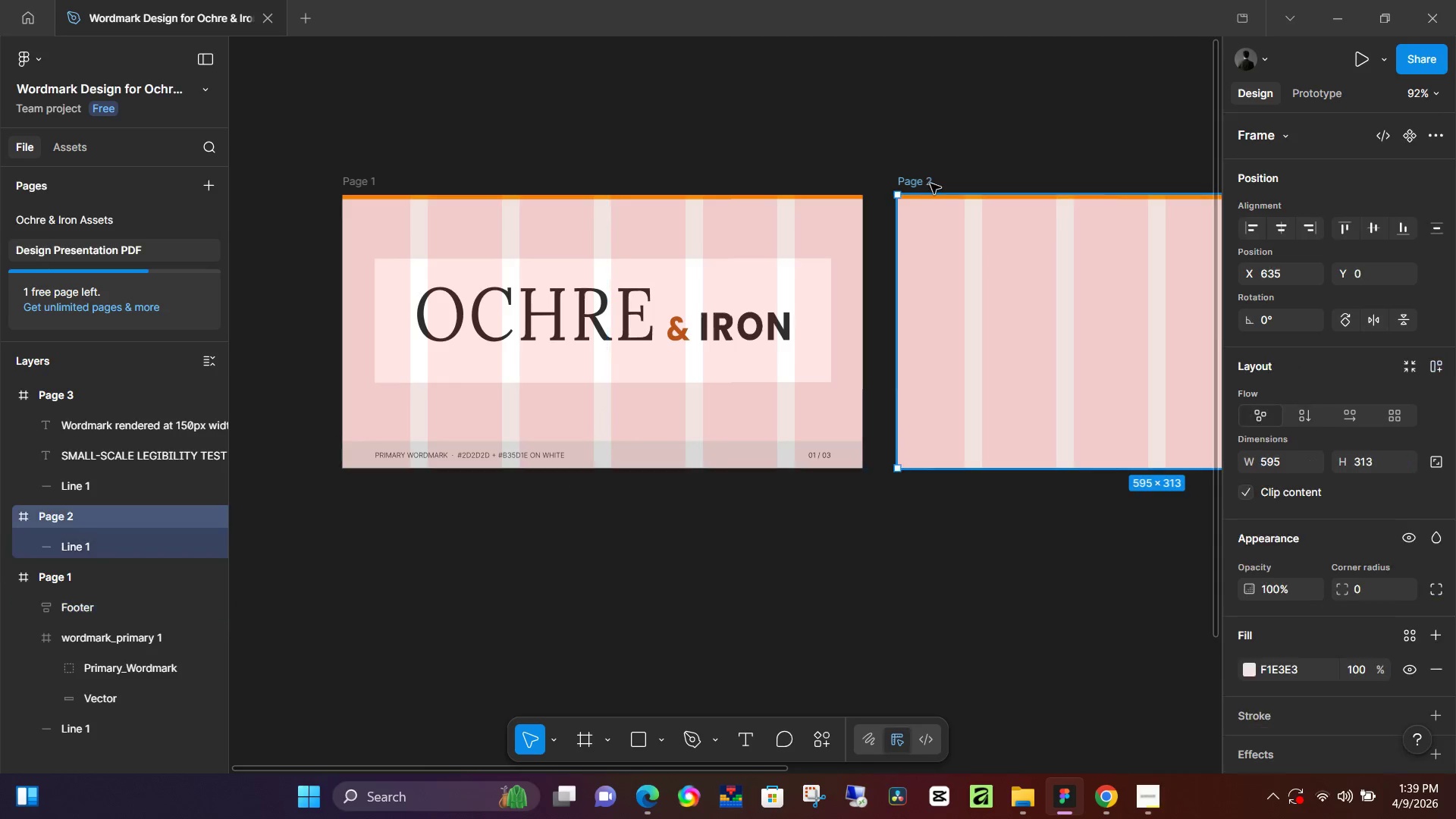 
key(Control+ControlLeft)
 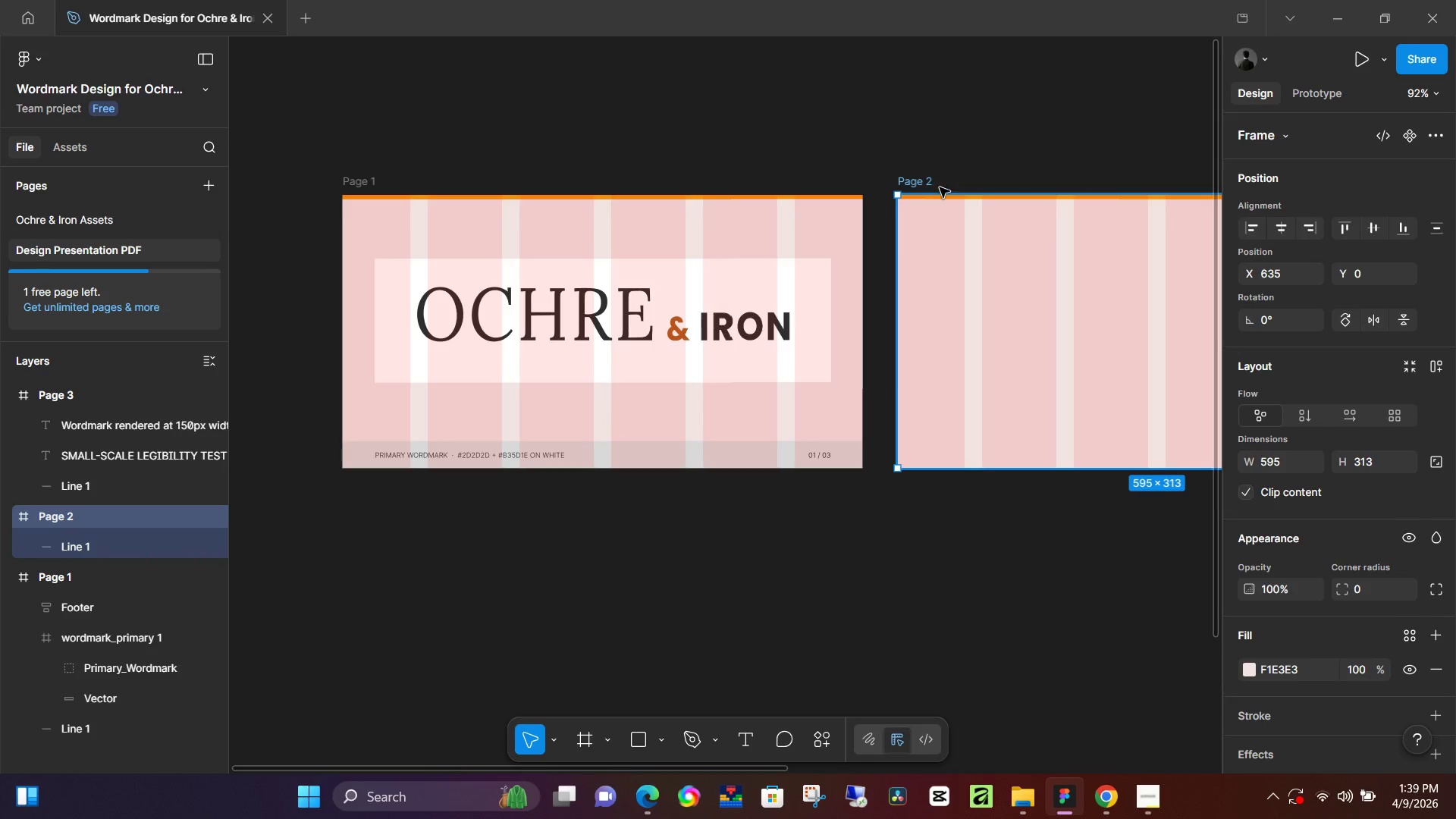 
key(Control+V)
 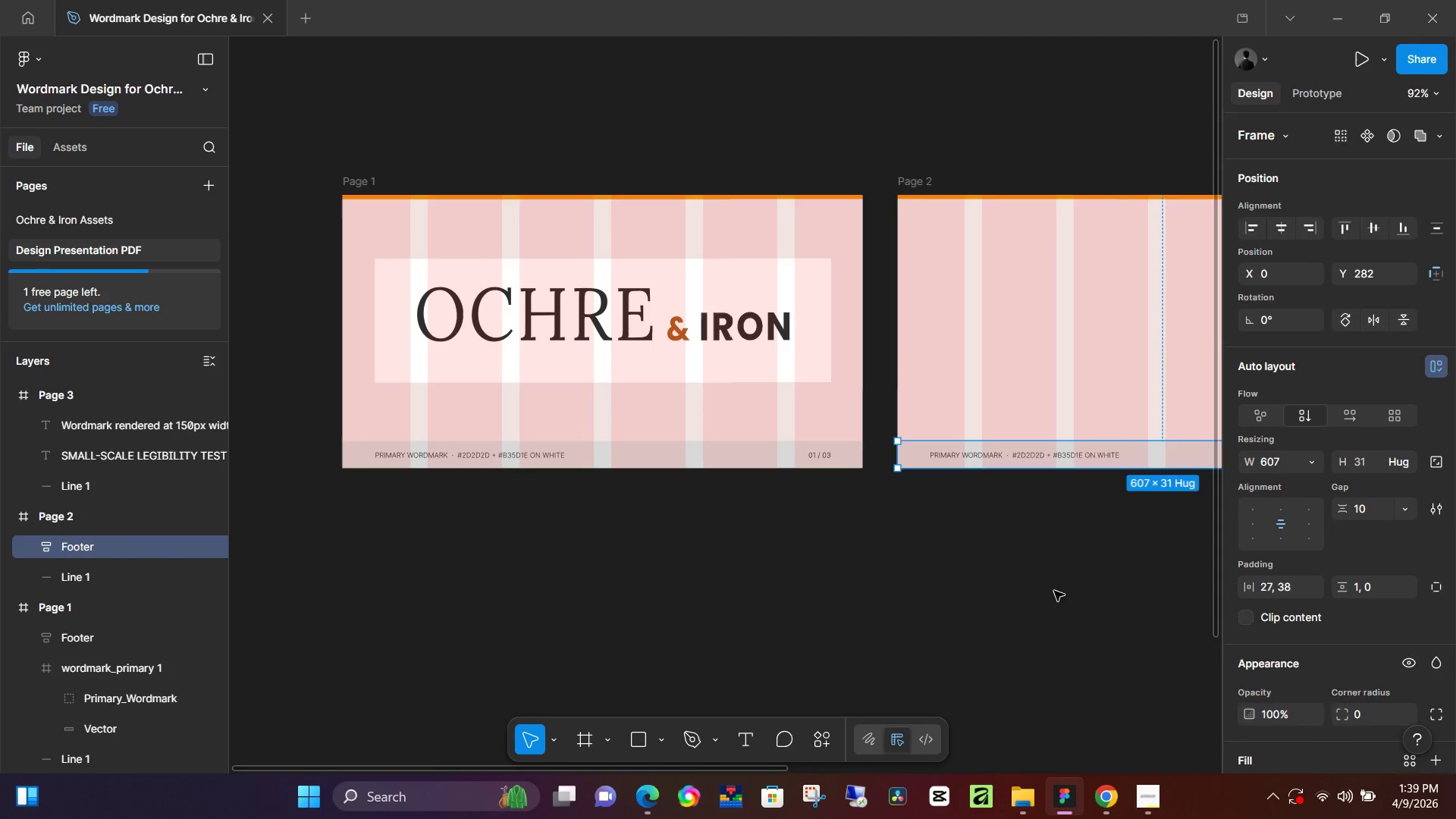 
hold_key(key=Space, duration=0.5)
 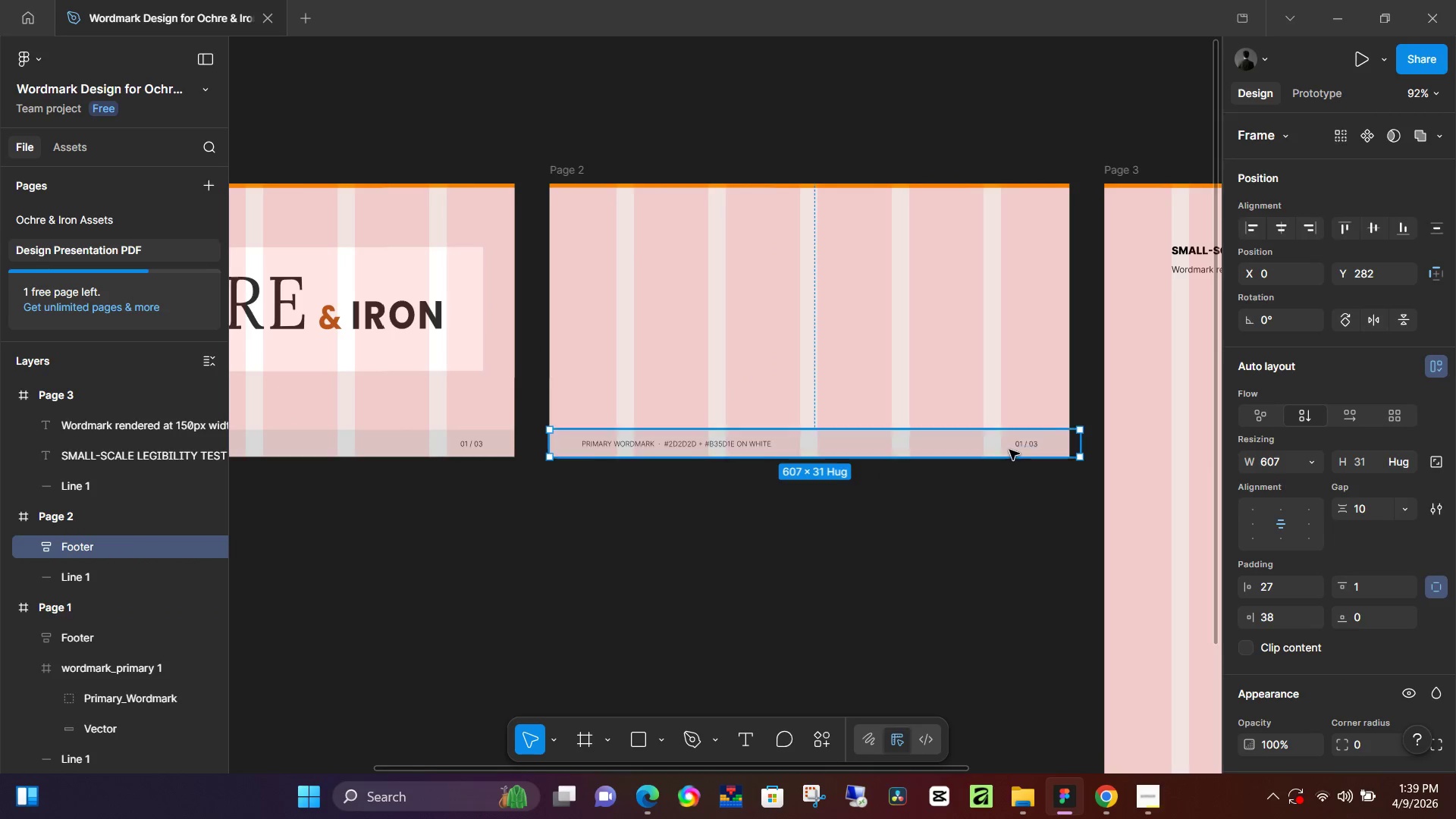 
left_click_drag(start_coordinate=[1055, 592], to_coordinate=[707, 581])
 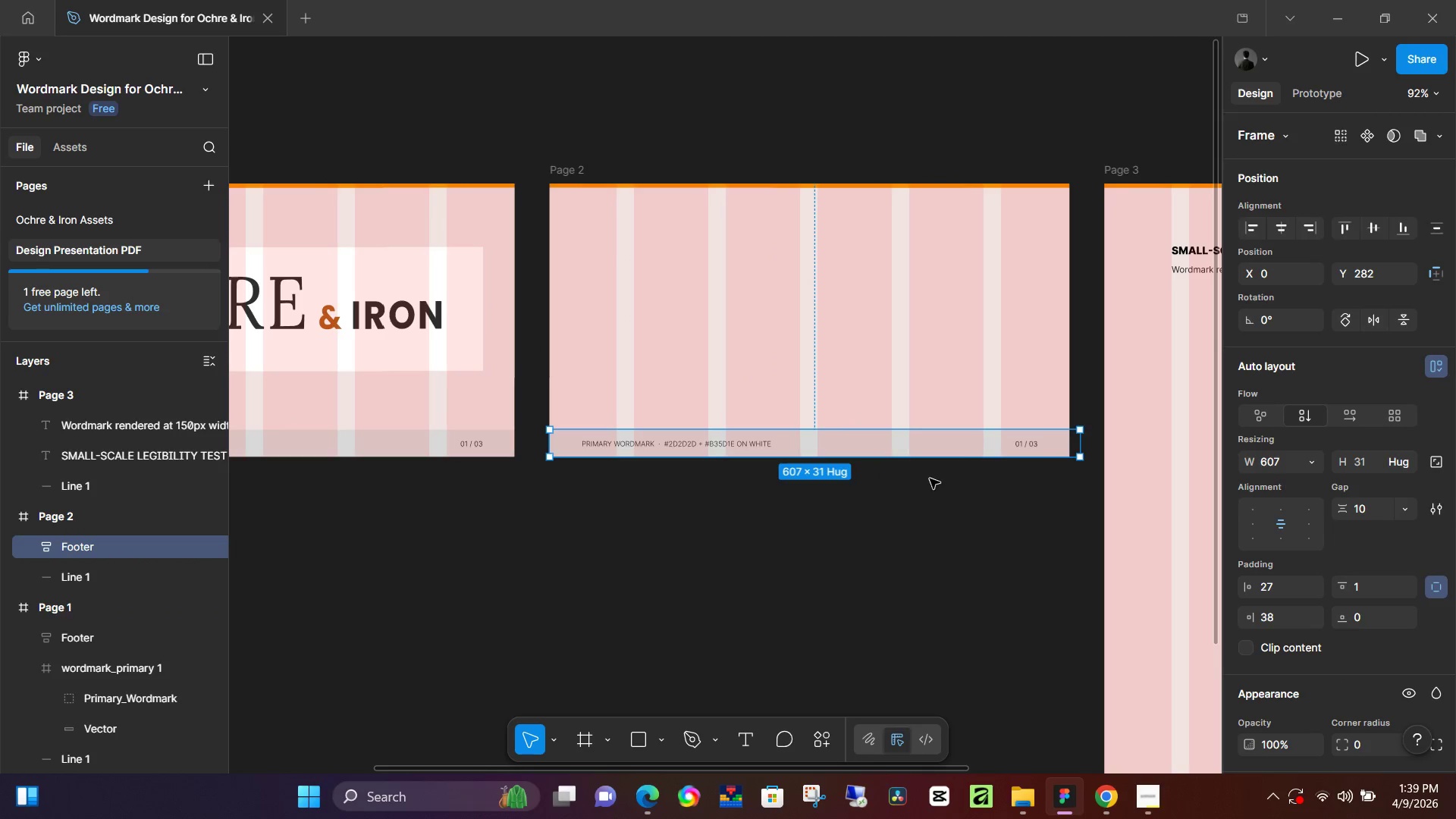 
hold_key(key=ControlLeft, duration=1.22)
scroll: coordinate [1075, 449], scroll_direction: up, amount: 13.0
 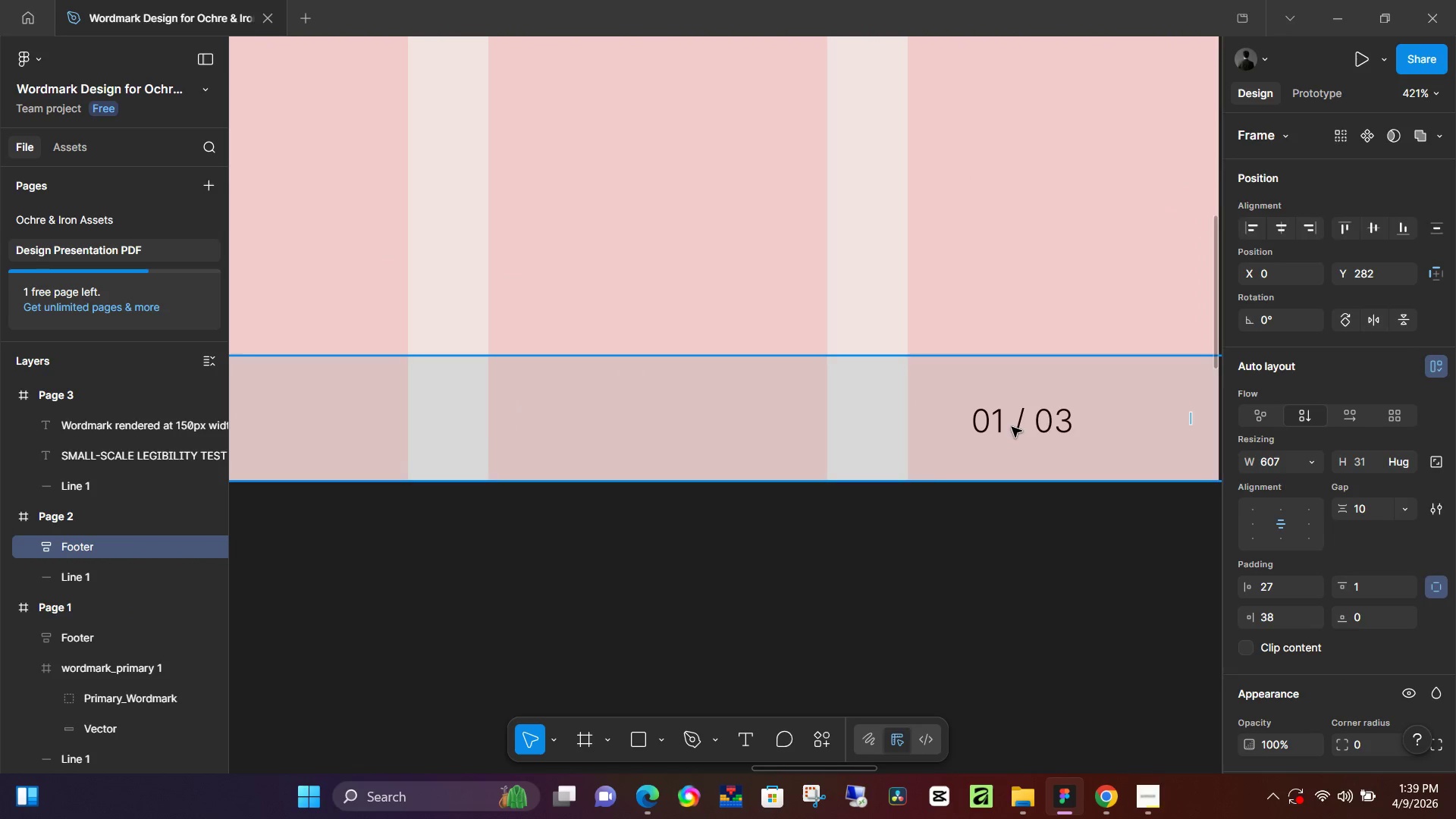 
double_click([1056, 426])
 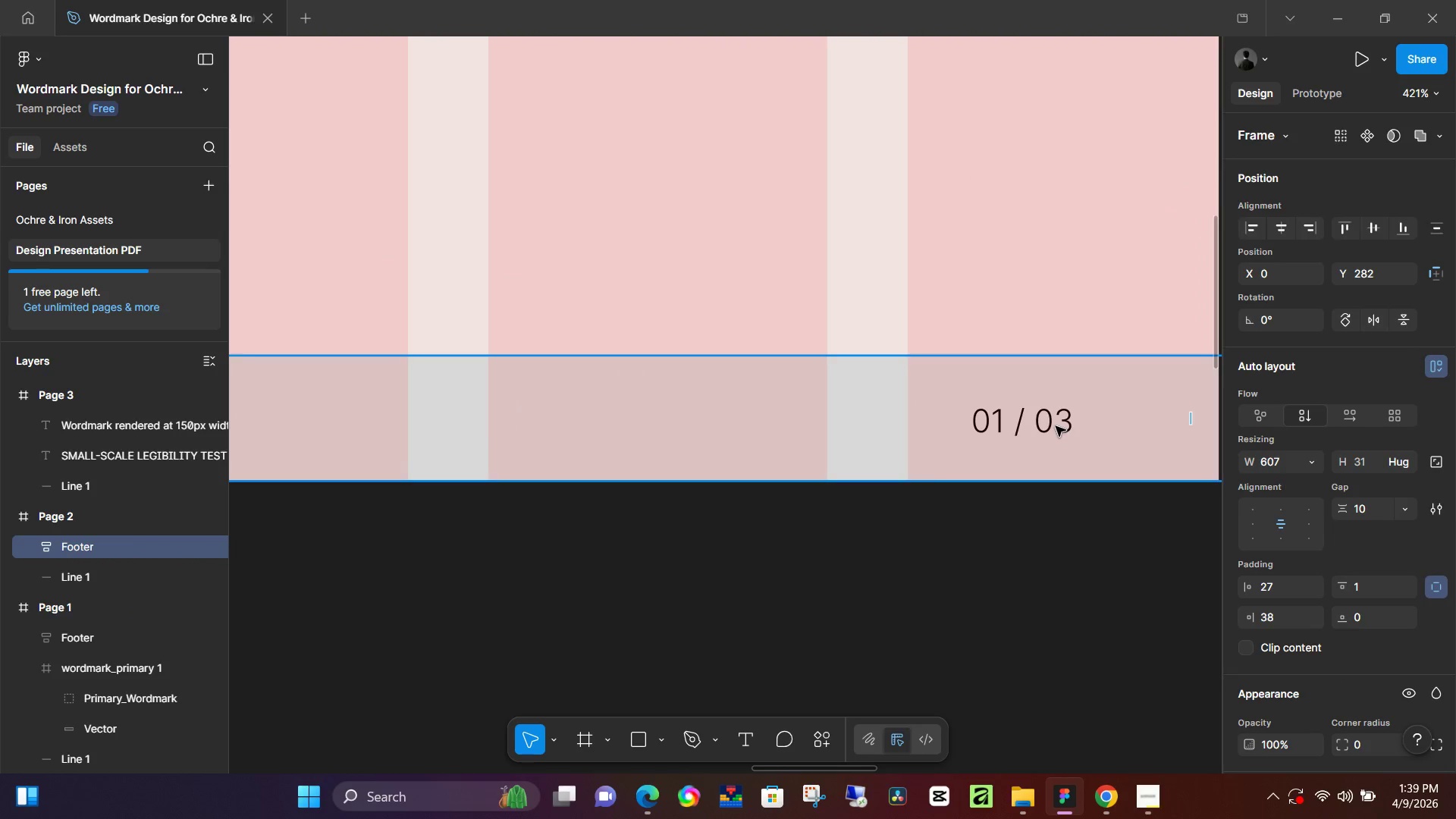 
left_click_drag(start_coordinate=[1056, 426], to_coordinate=[1061, 425])
 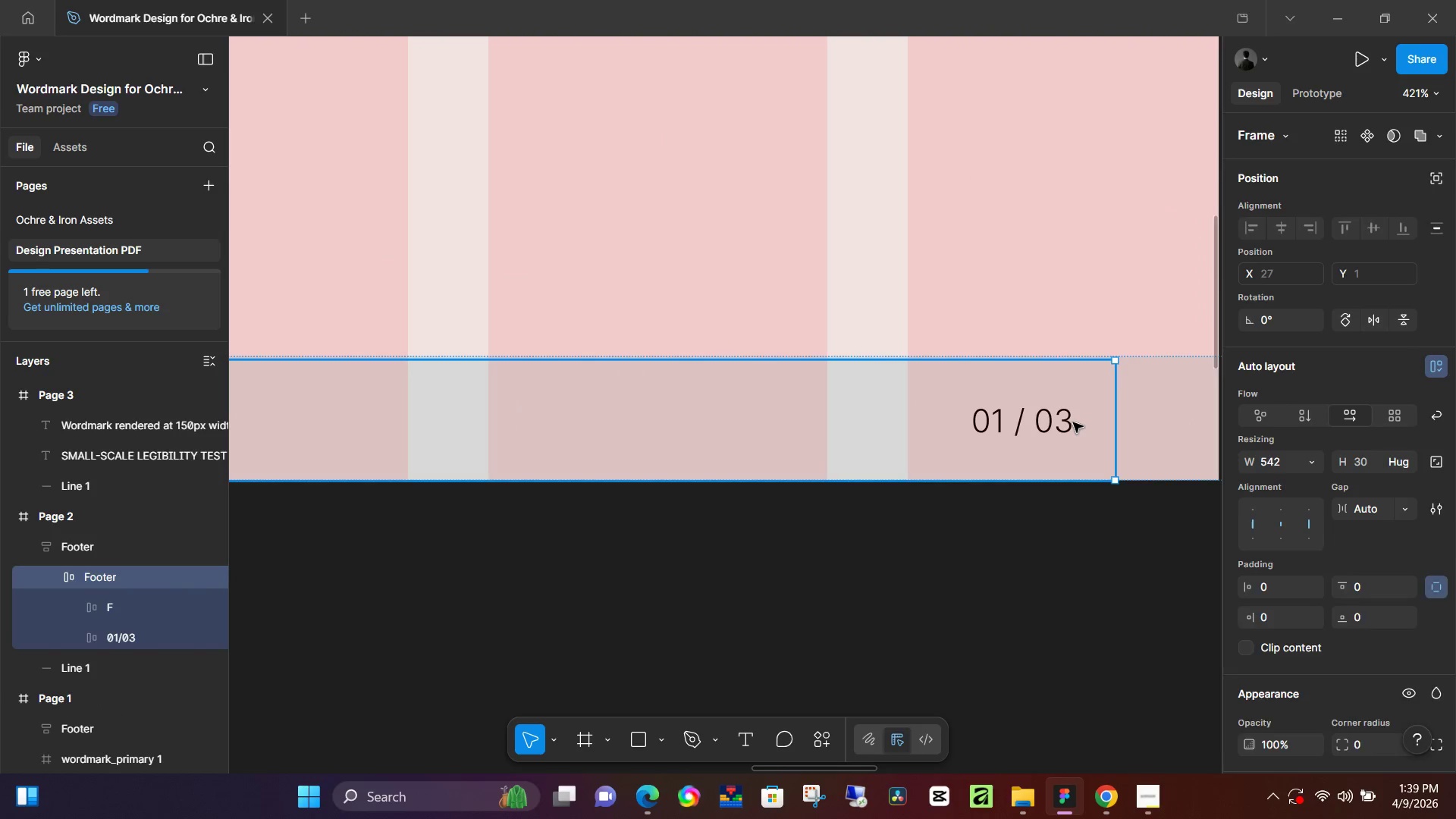 
triple_click([1073, 422])
 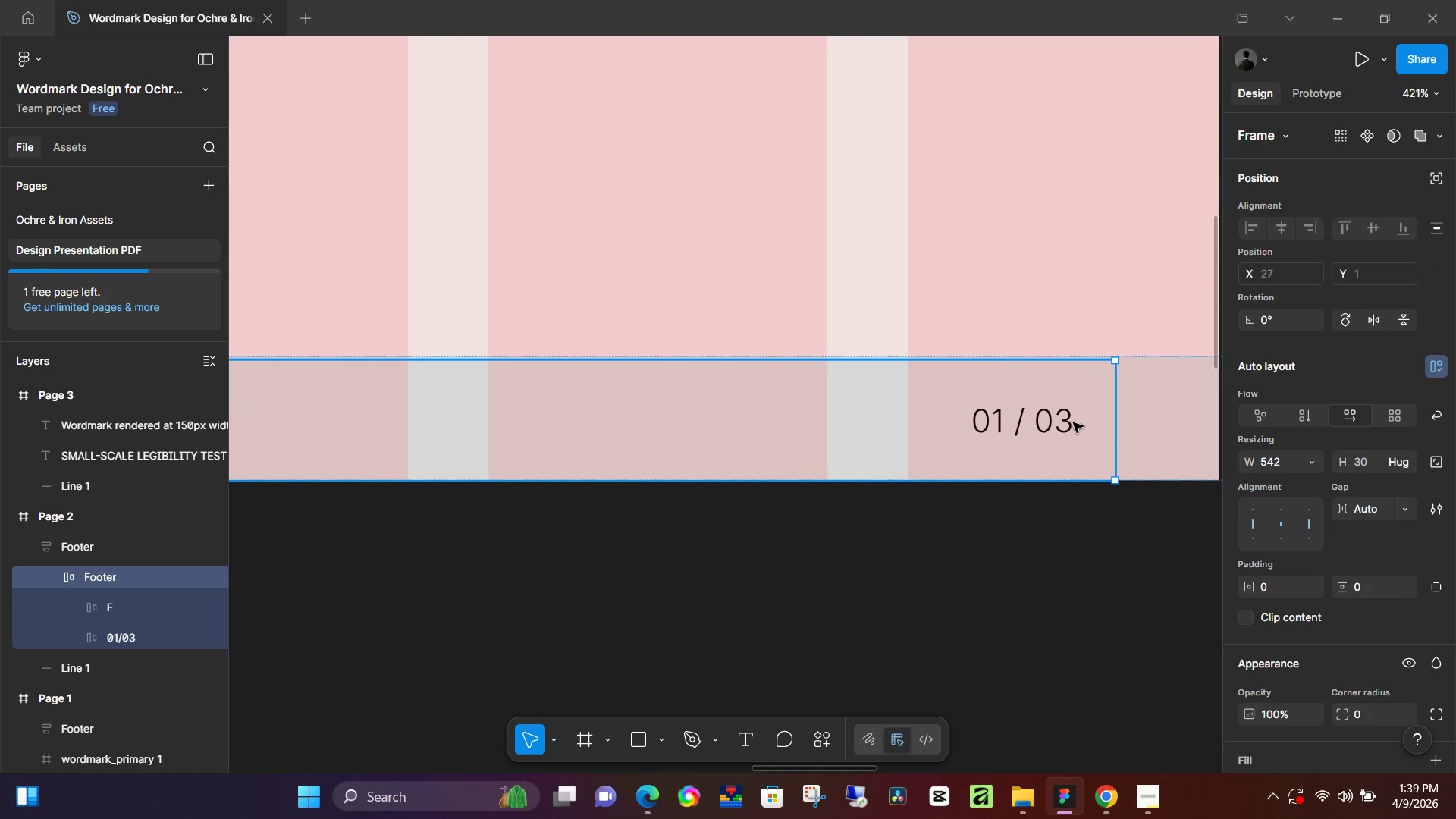 
triple_click([1073, 422])
 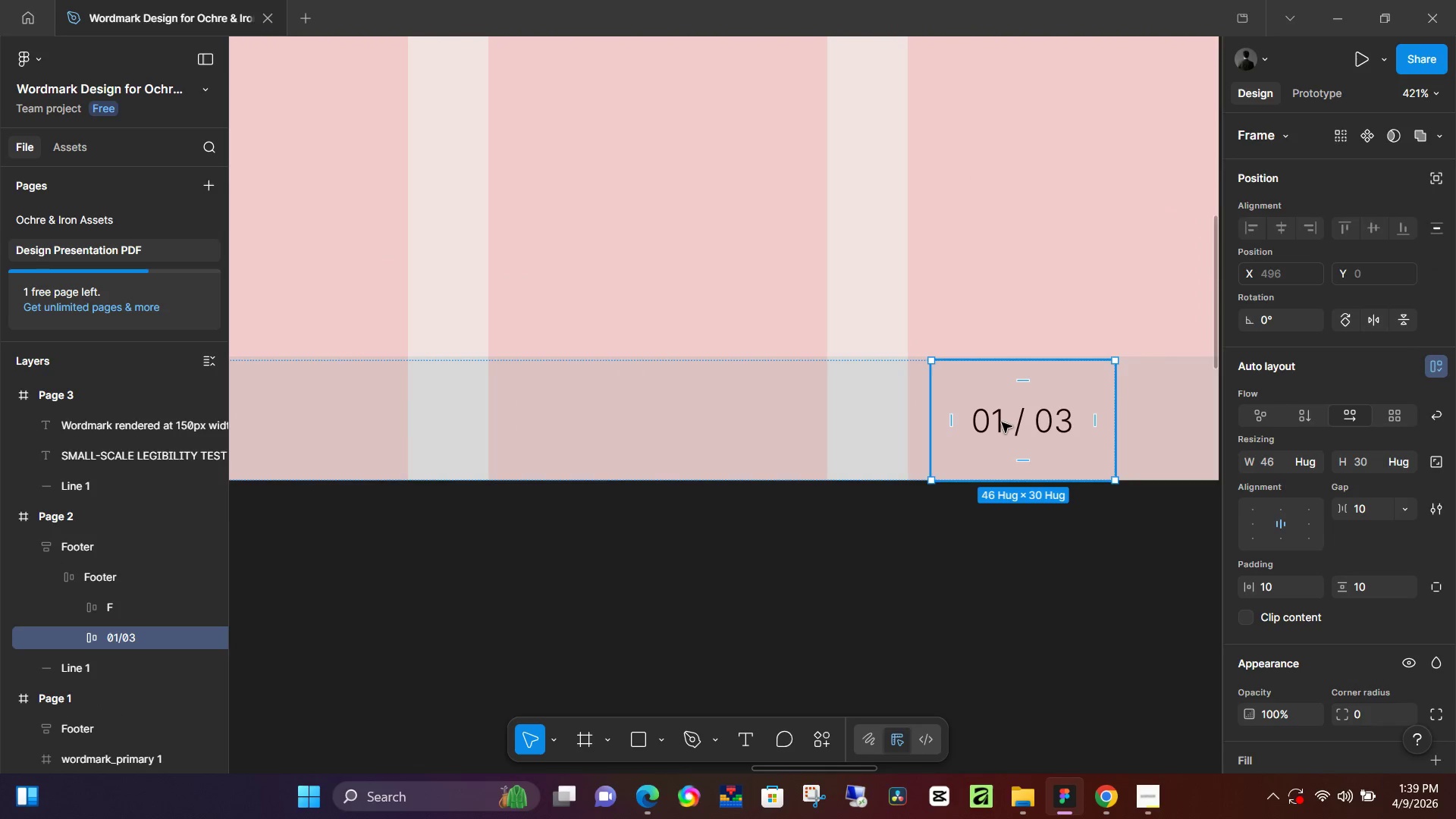 
double_click([1002, 422])
 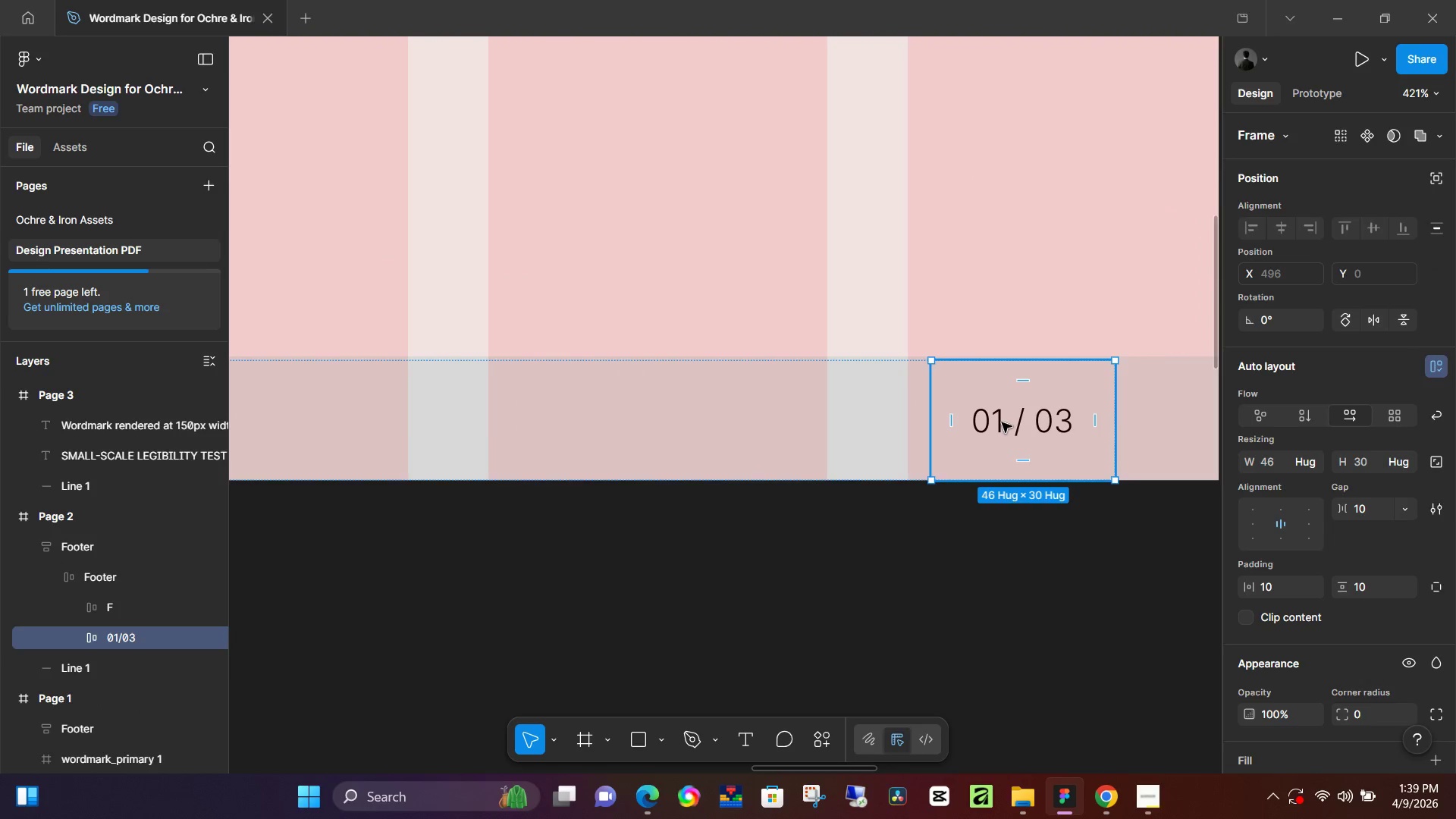 
triple_click([1002, 422])
 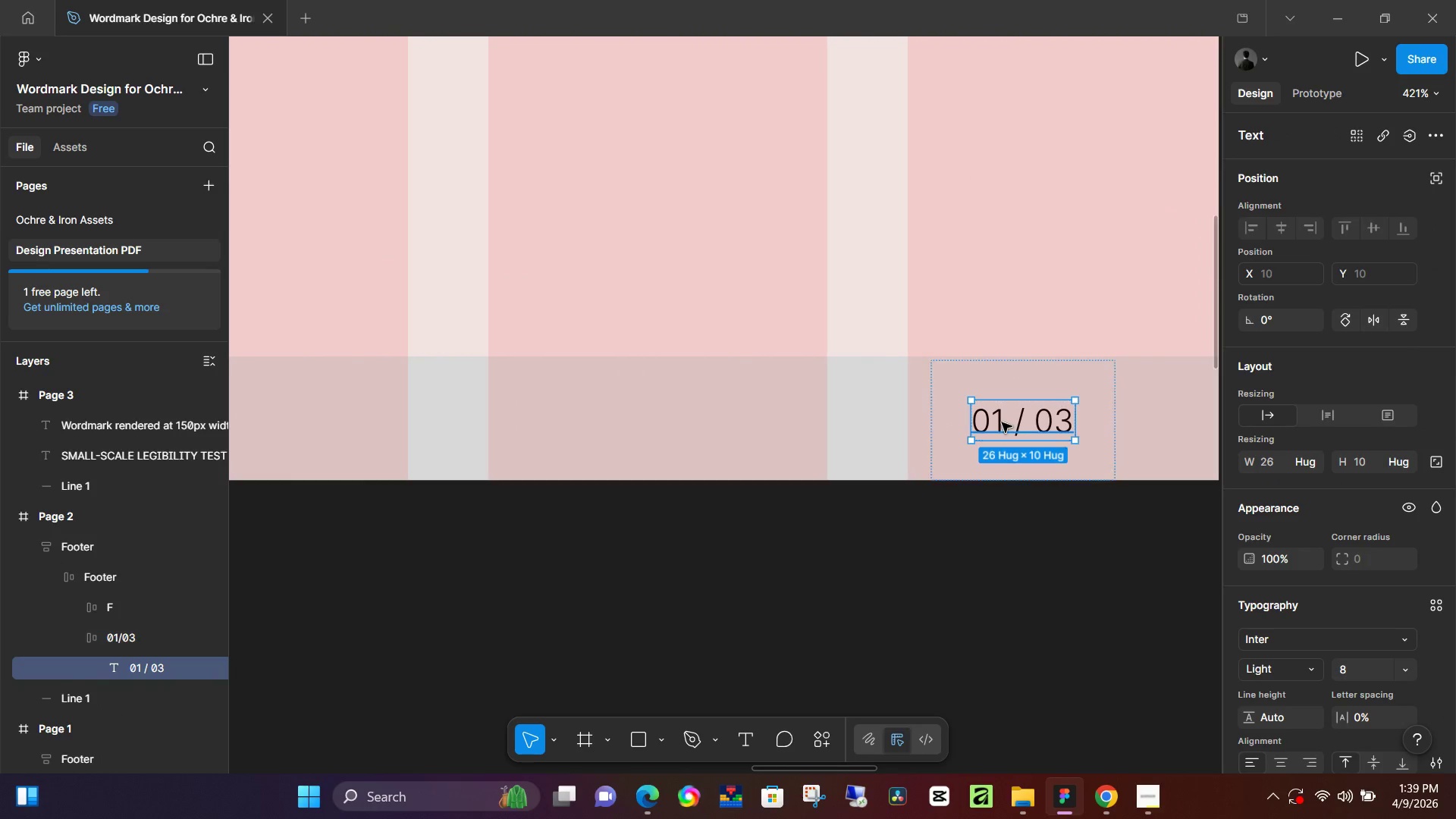 
triple_click([1002, 422])
 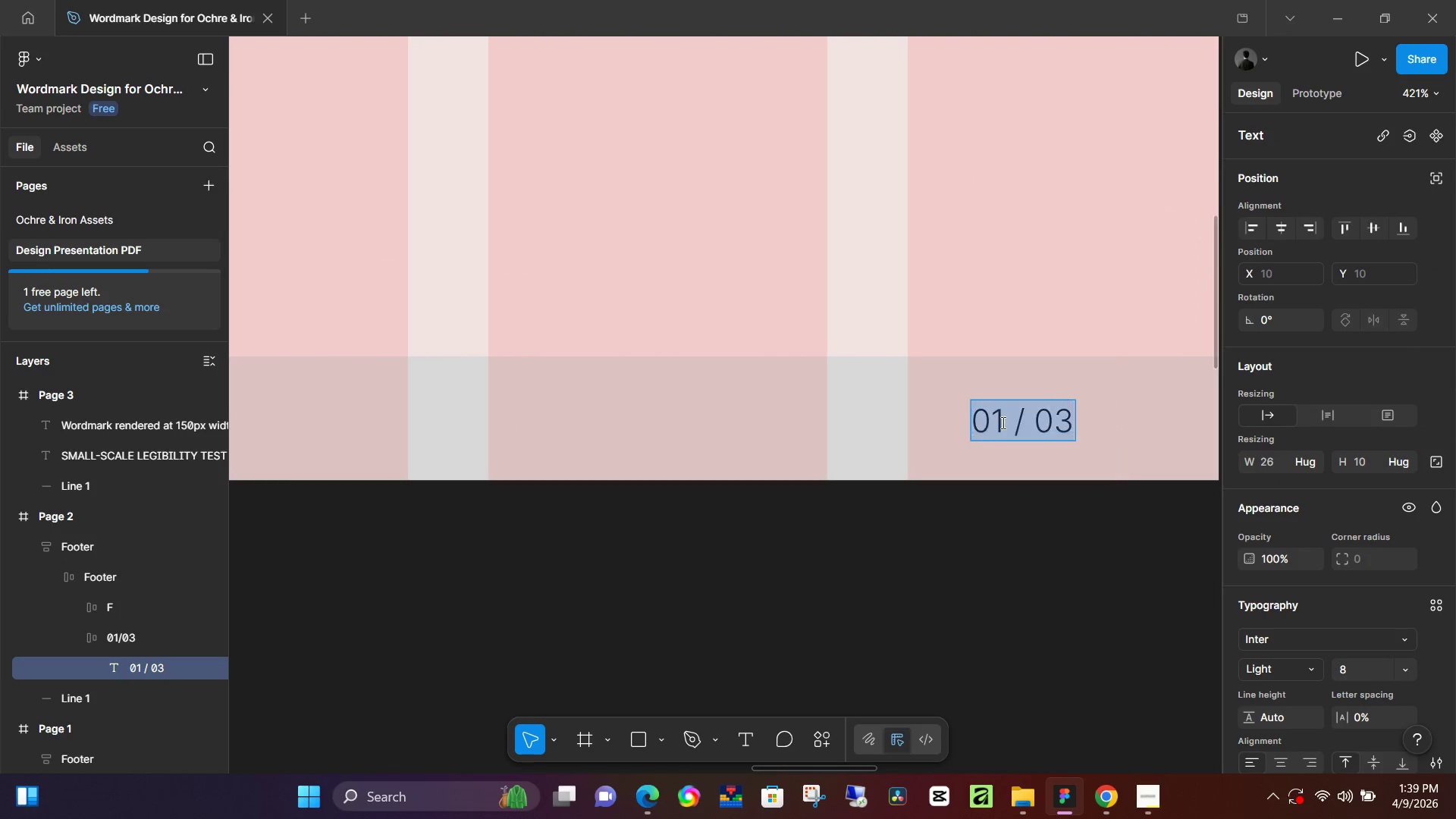 
triple_click([1002, 422])
 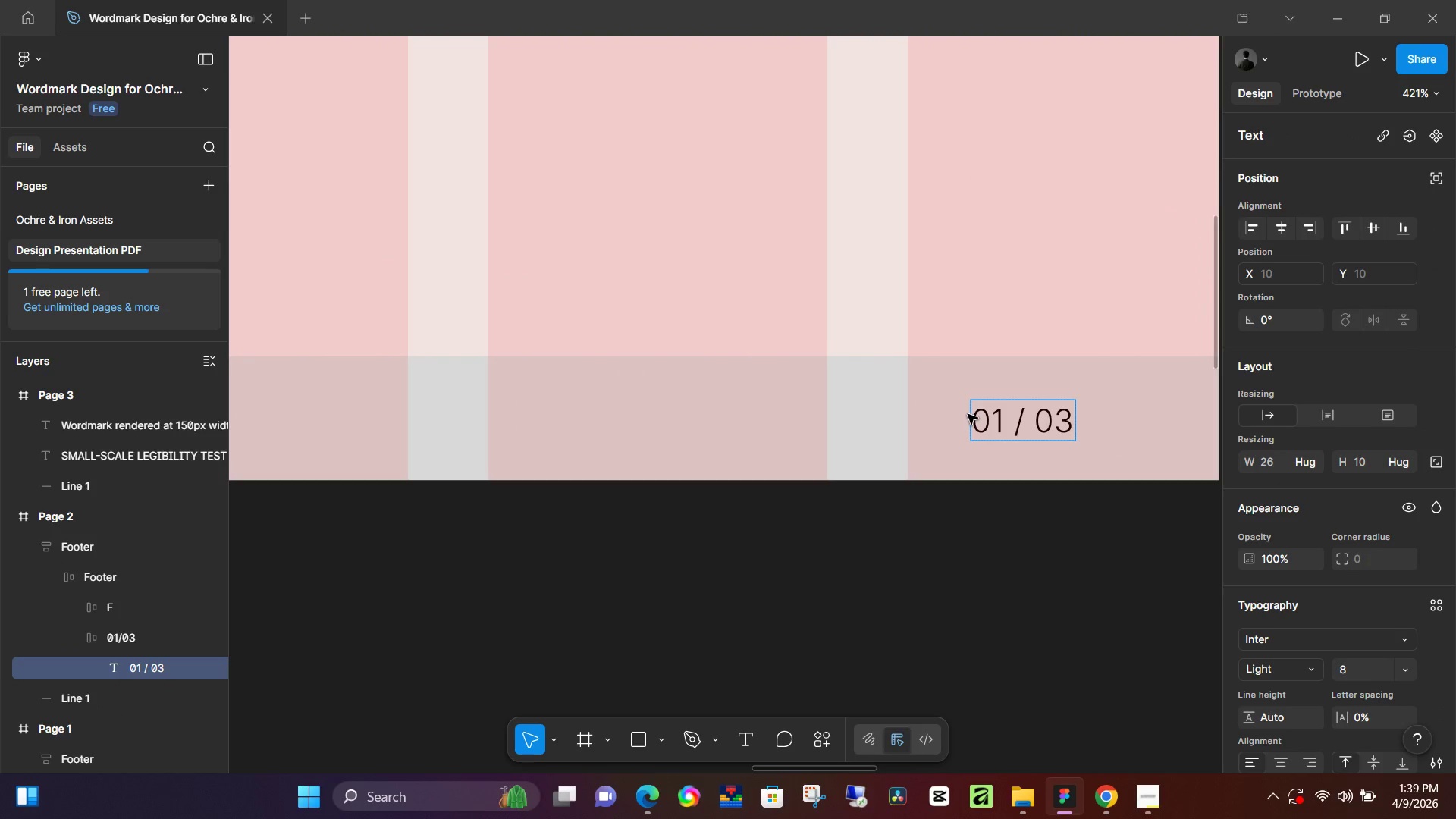 
key(Backspace)
 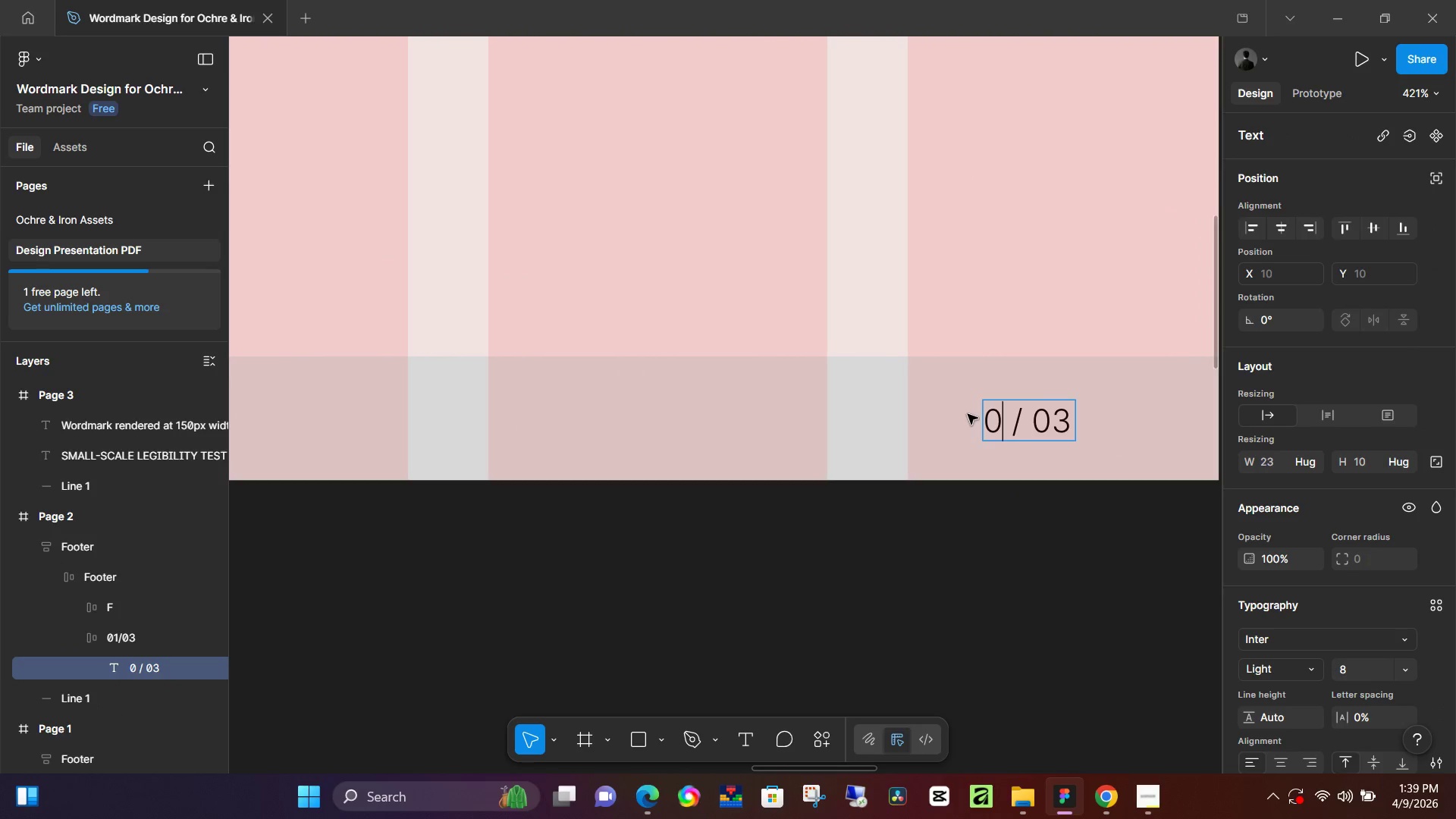 
key(2)
 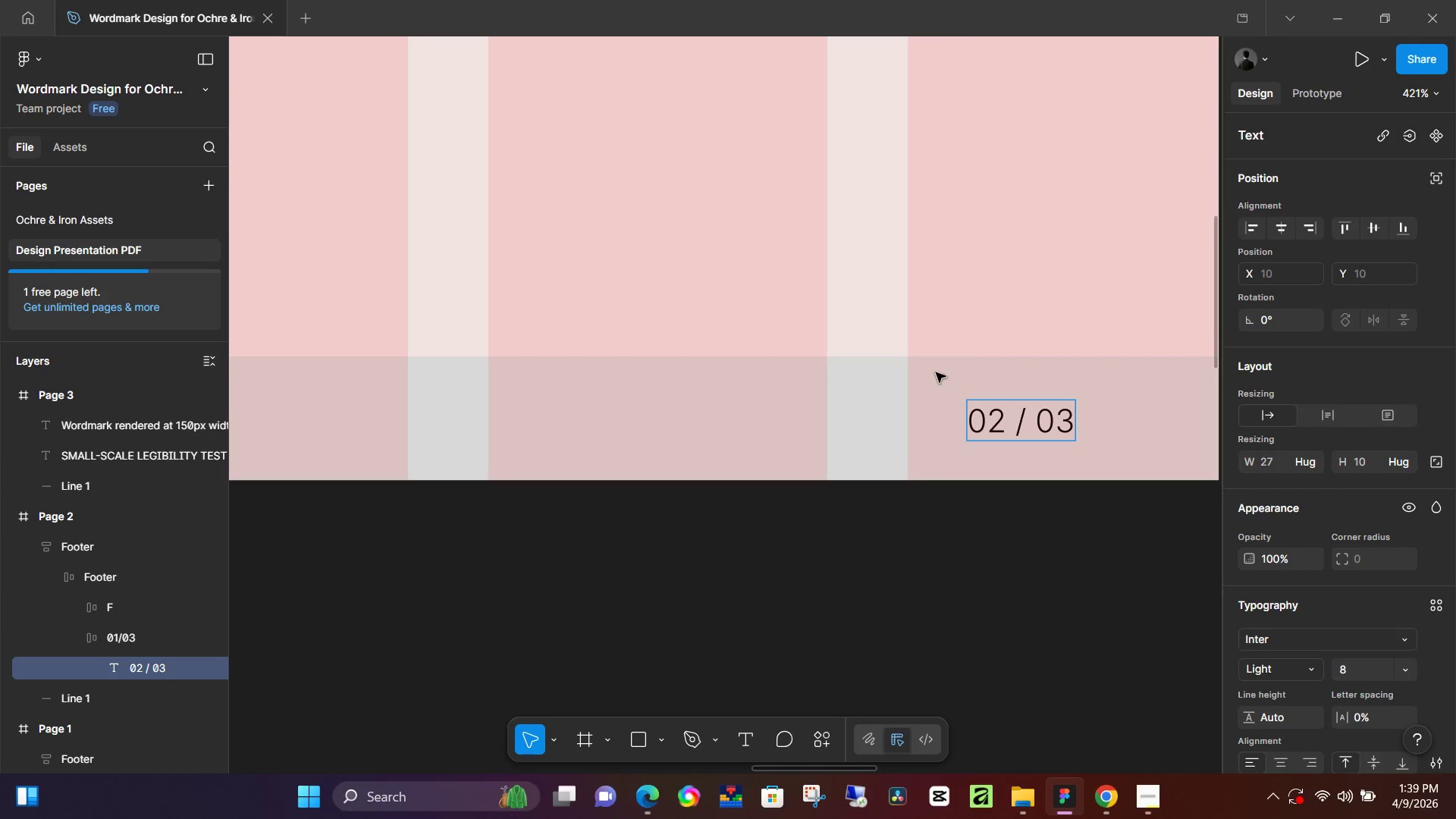 
hold_key(key=ControlLeft, duration=0.53)
 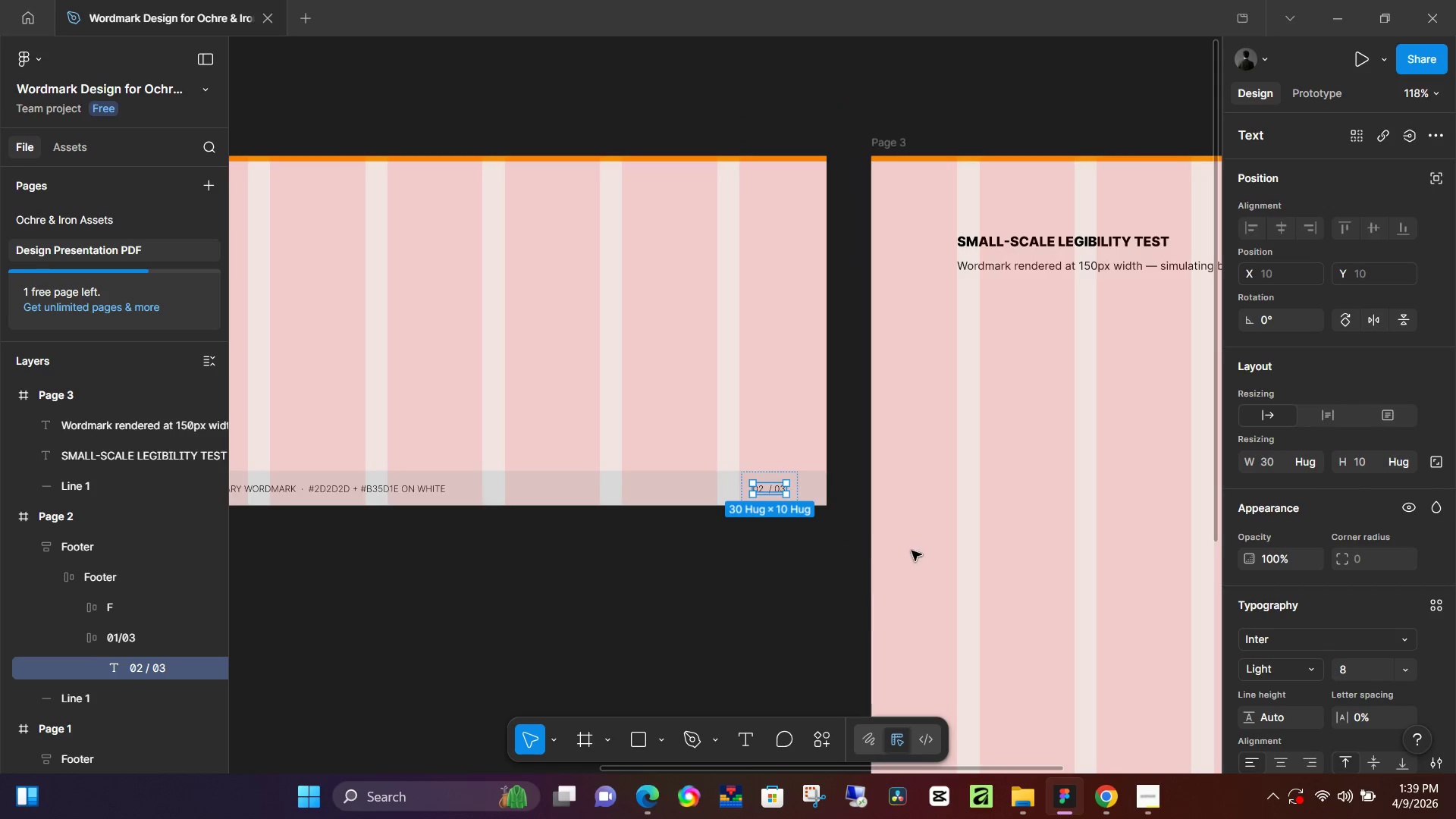 
hold_key(key=ControlLeft, duration=6.78)
 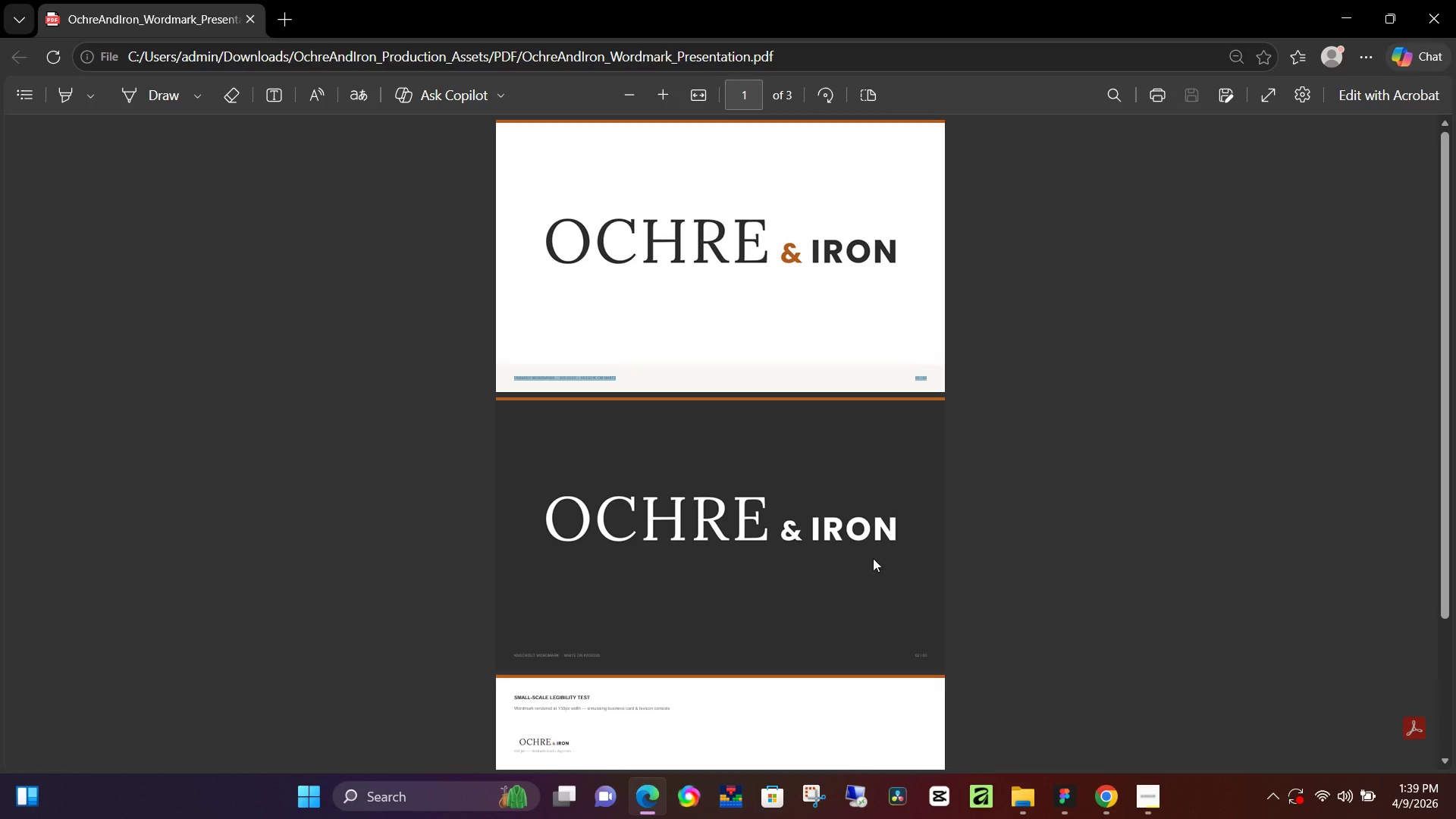 
hold_key(key=Space, duration=0.61)
 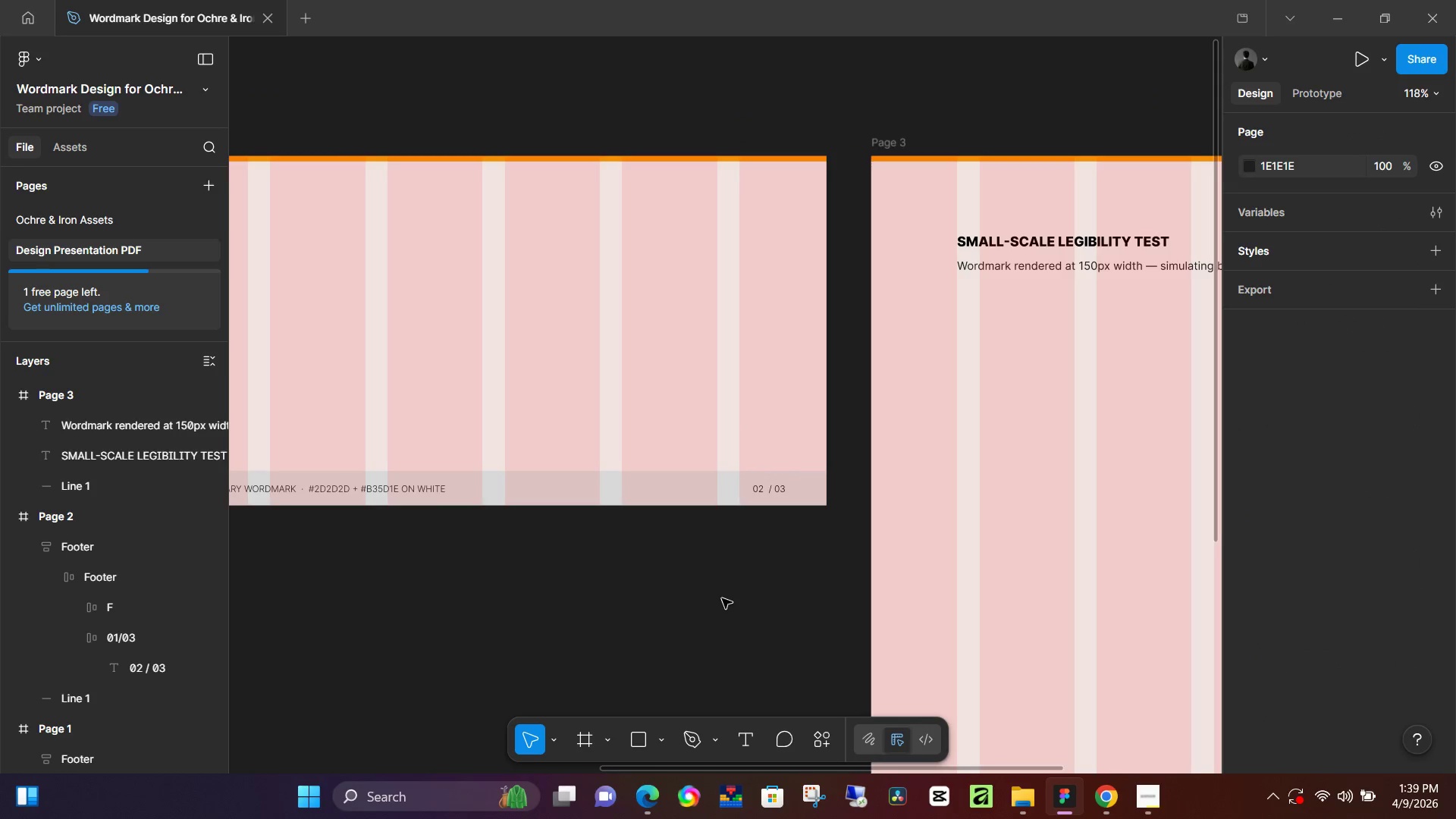 
left_click_drag(start_coordinate=[516, 622], to_coordinate=[919, 551])
 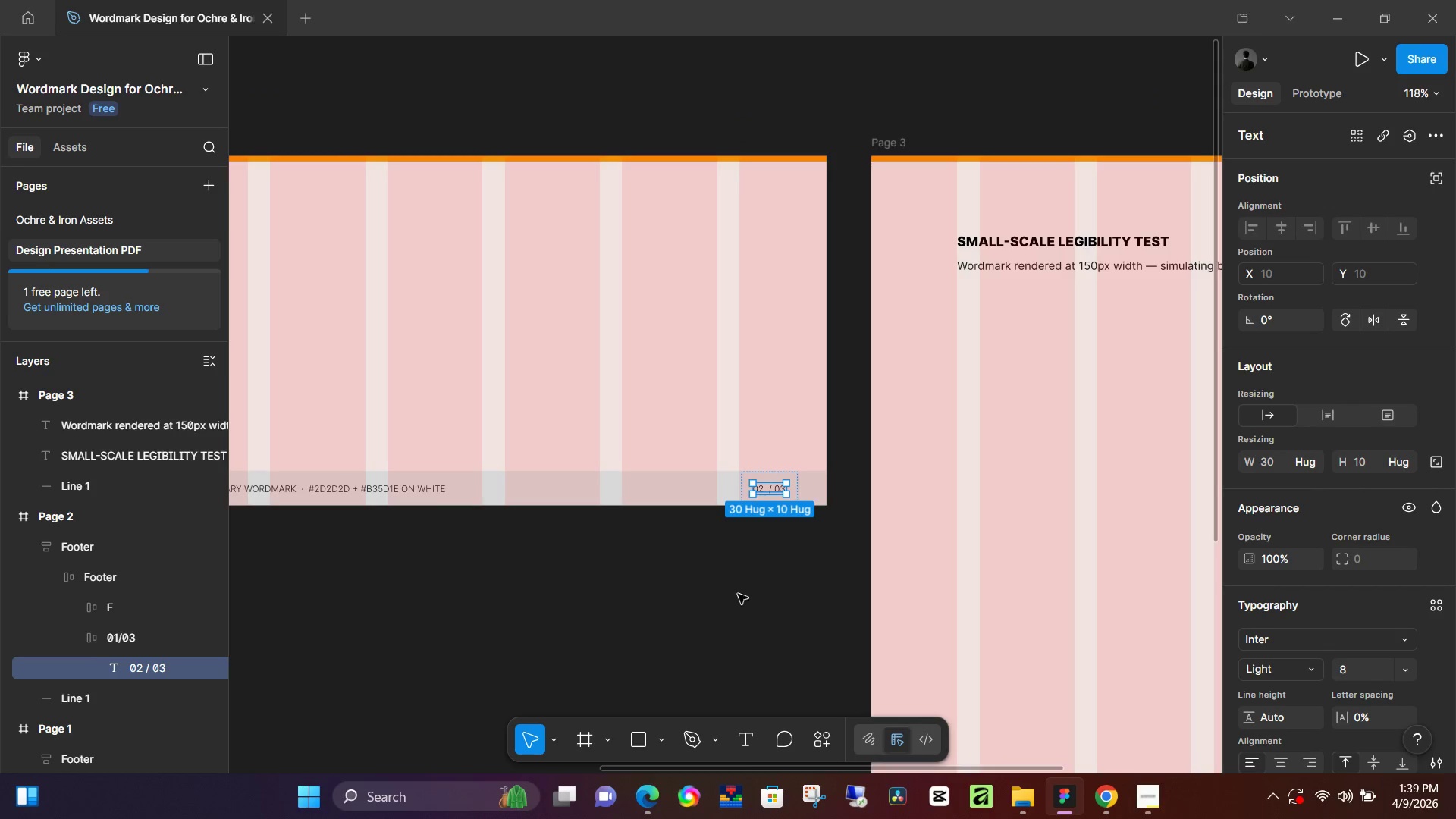 
scroll: coordinate [671, 518], scroll_direction: down, amount: 10.0
 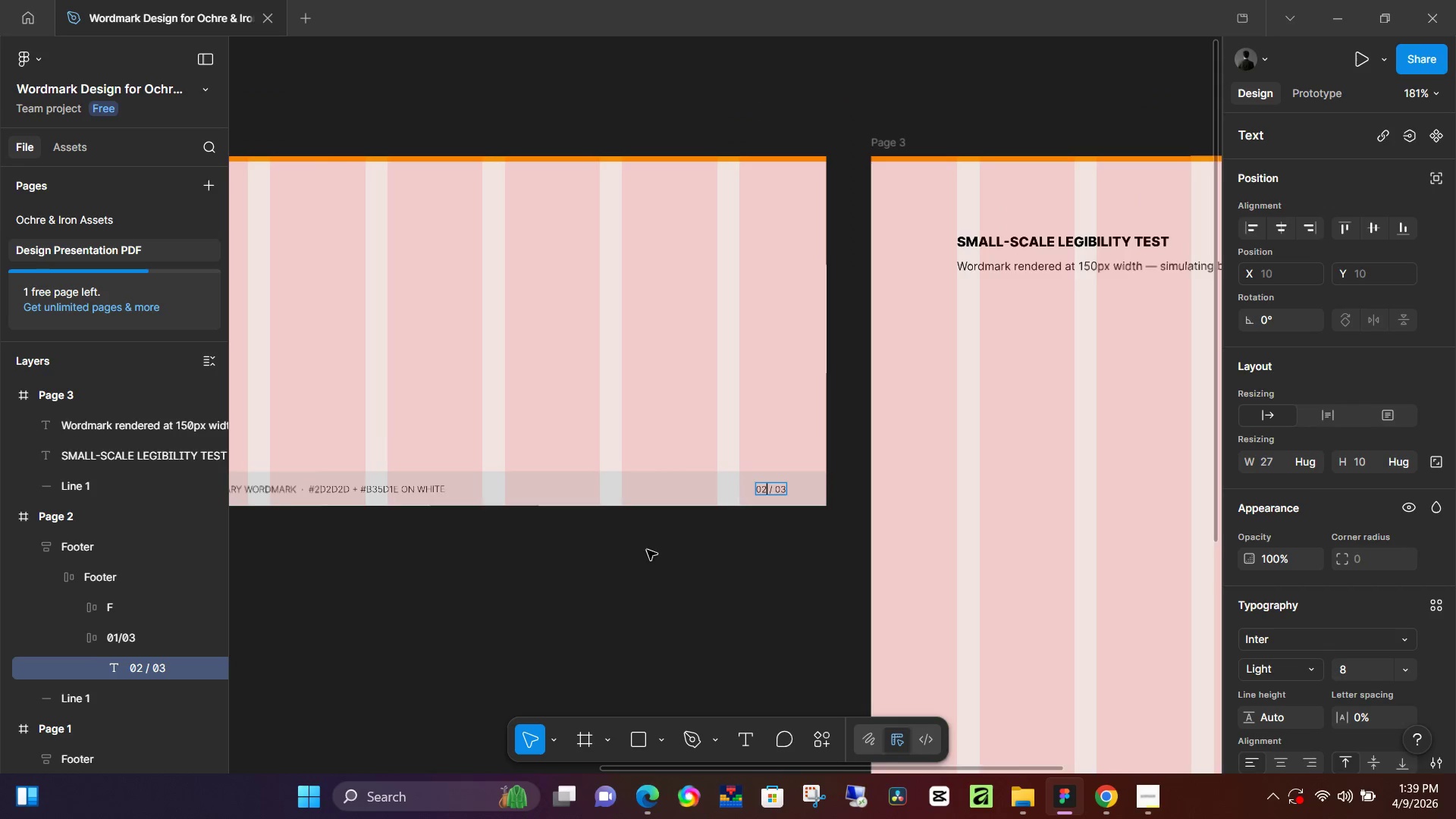 
left_click([722, 597])
 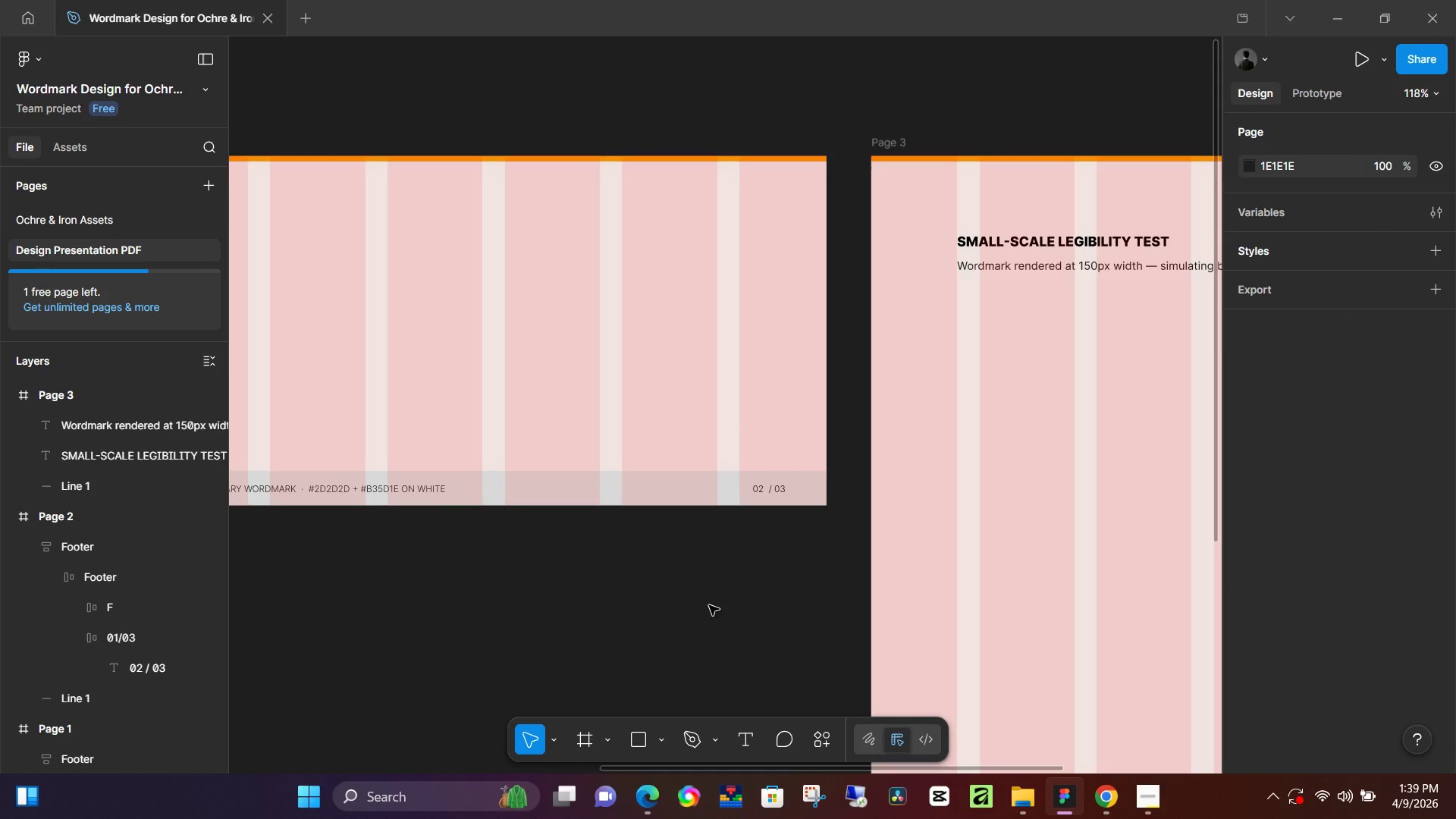 
hold_key(key=Space, duration=0.5)
 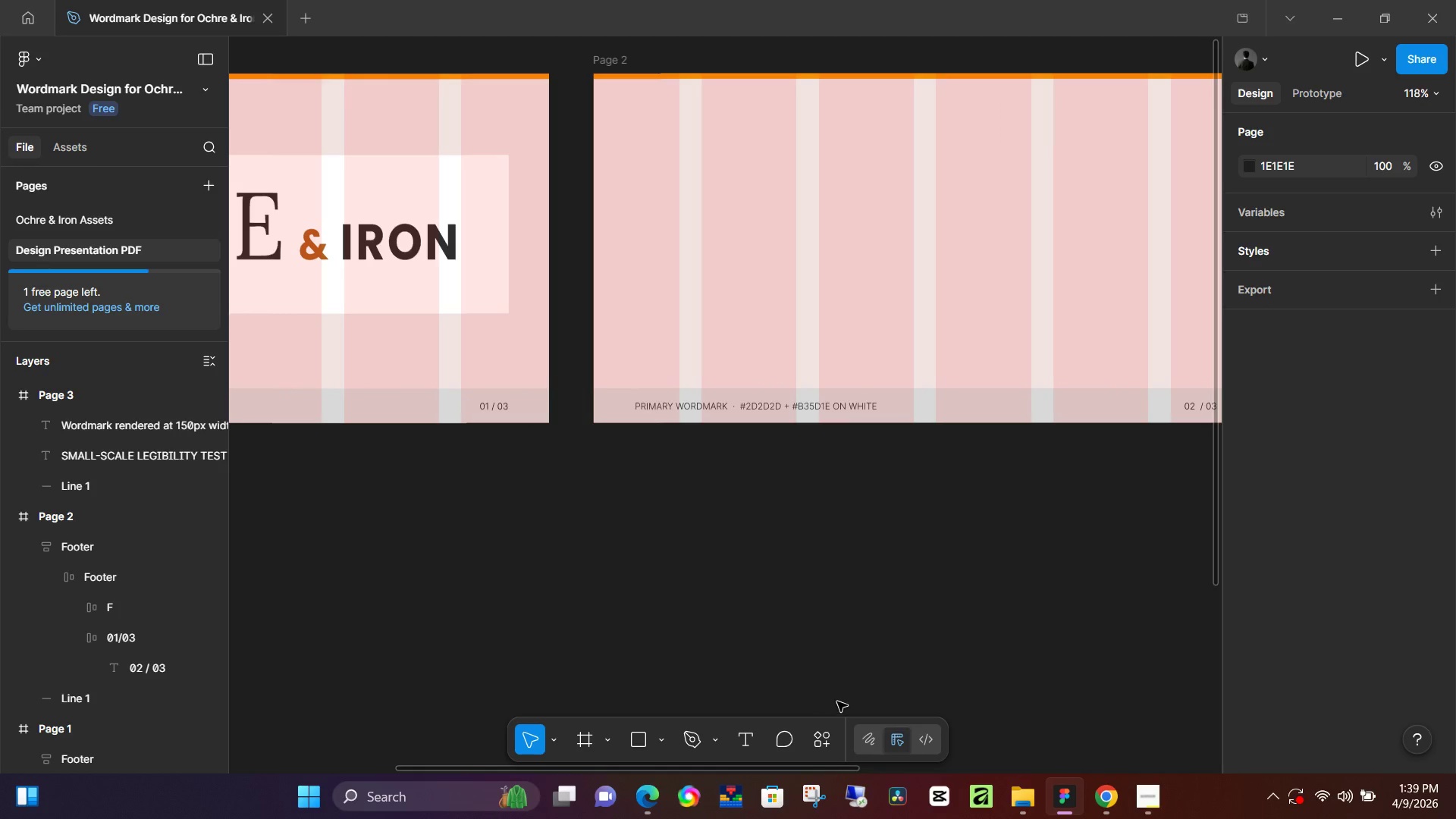 
left_click_drag(start_coordinate=[619, 609], to_coordinate=[1050, 526])
 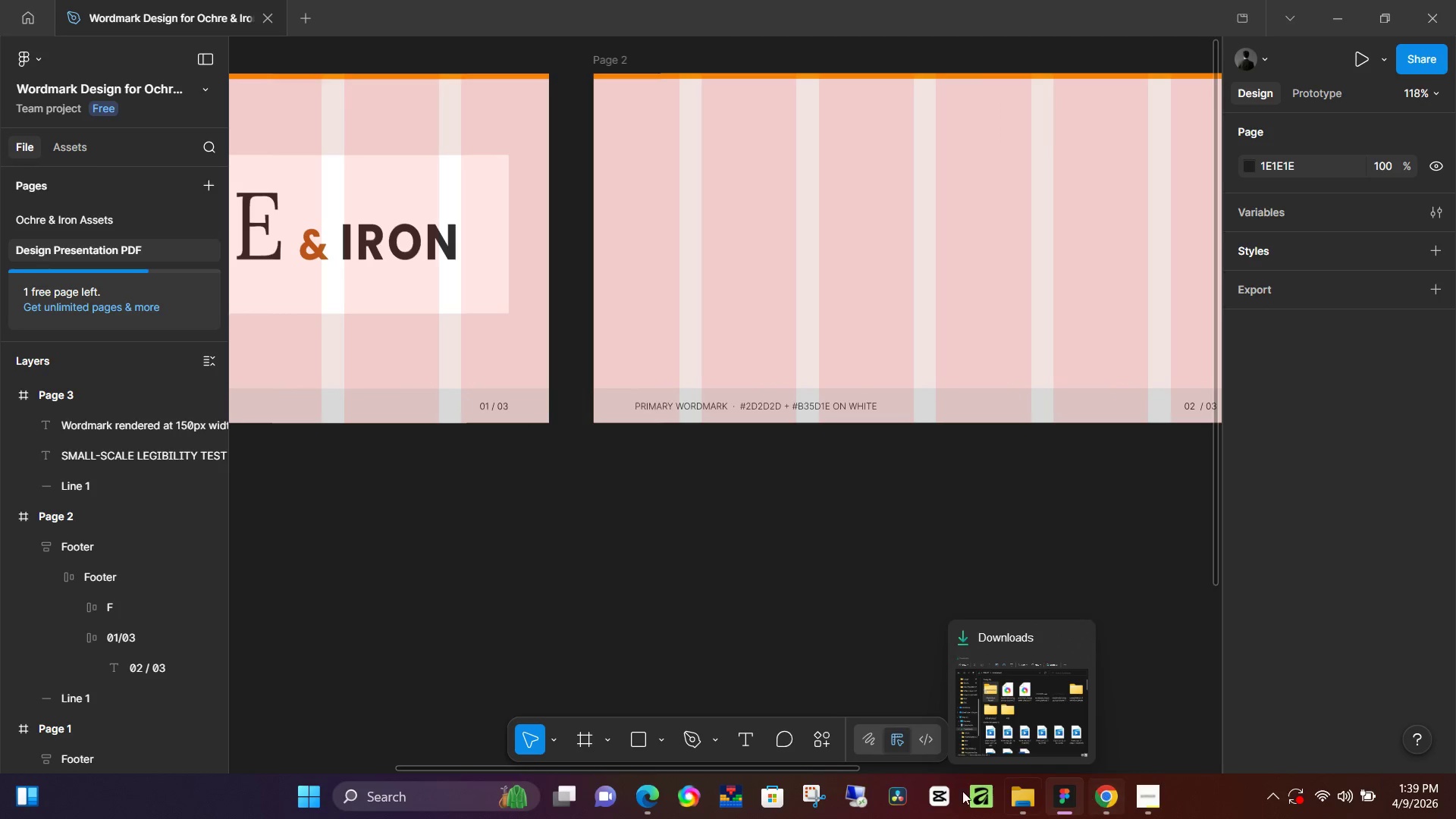 
left_click([648, 795])
 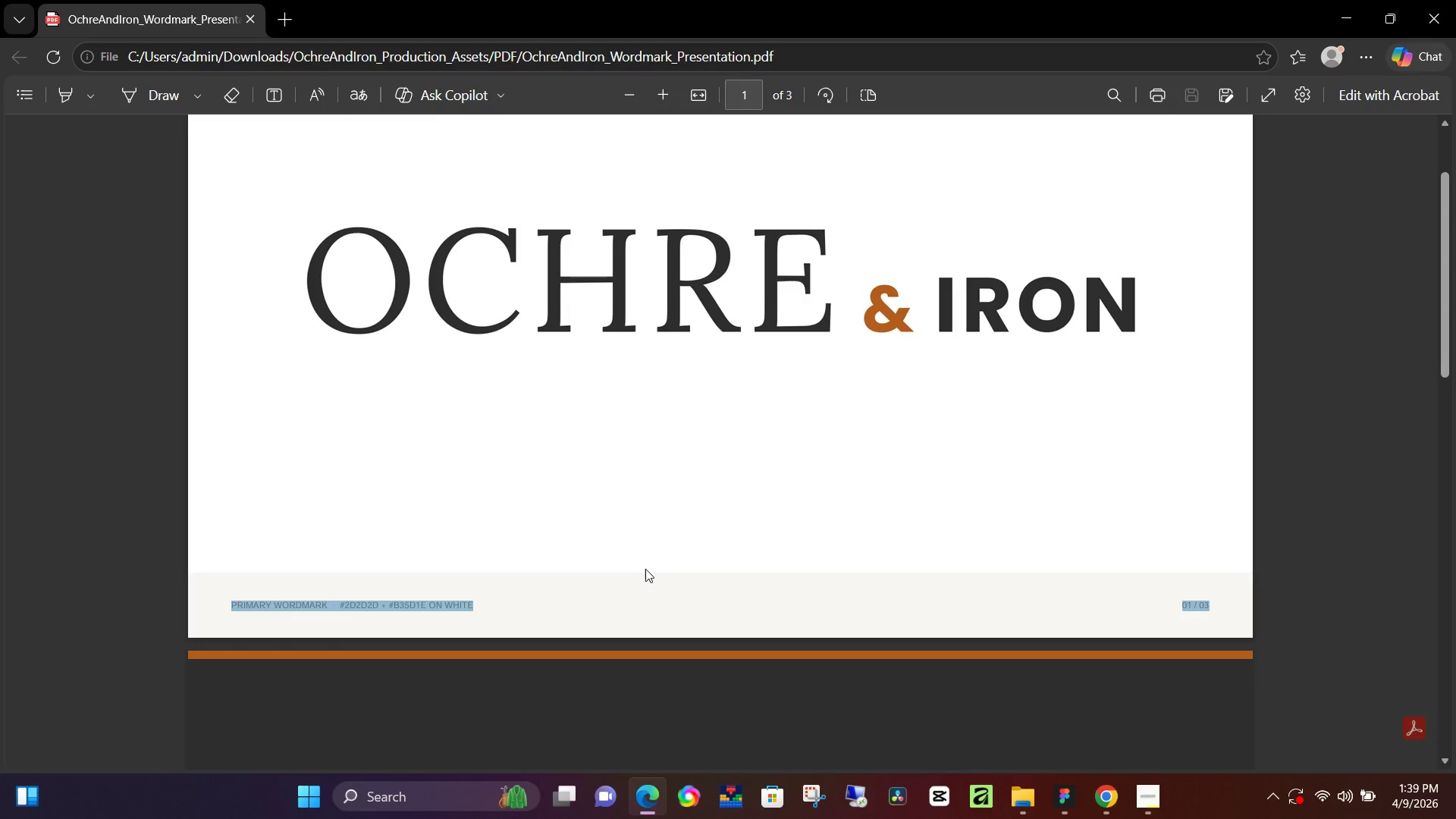 
hold_key(key=ControlLeft, duration=0.33)
hold_key(key=ControlLeft, duration=0.55)
scroll: coordinate [518, 496], scroll_direction: up, amount: 1.0
 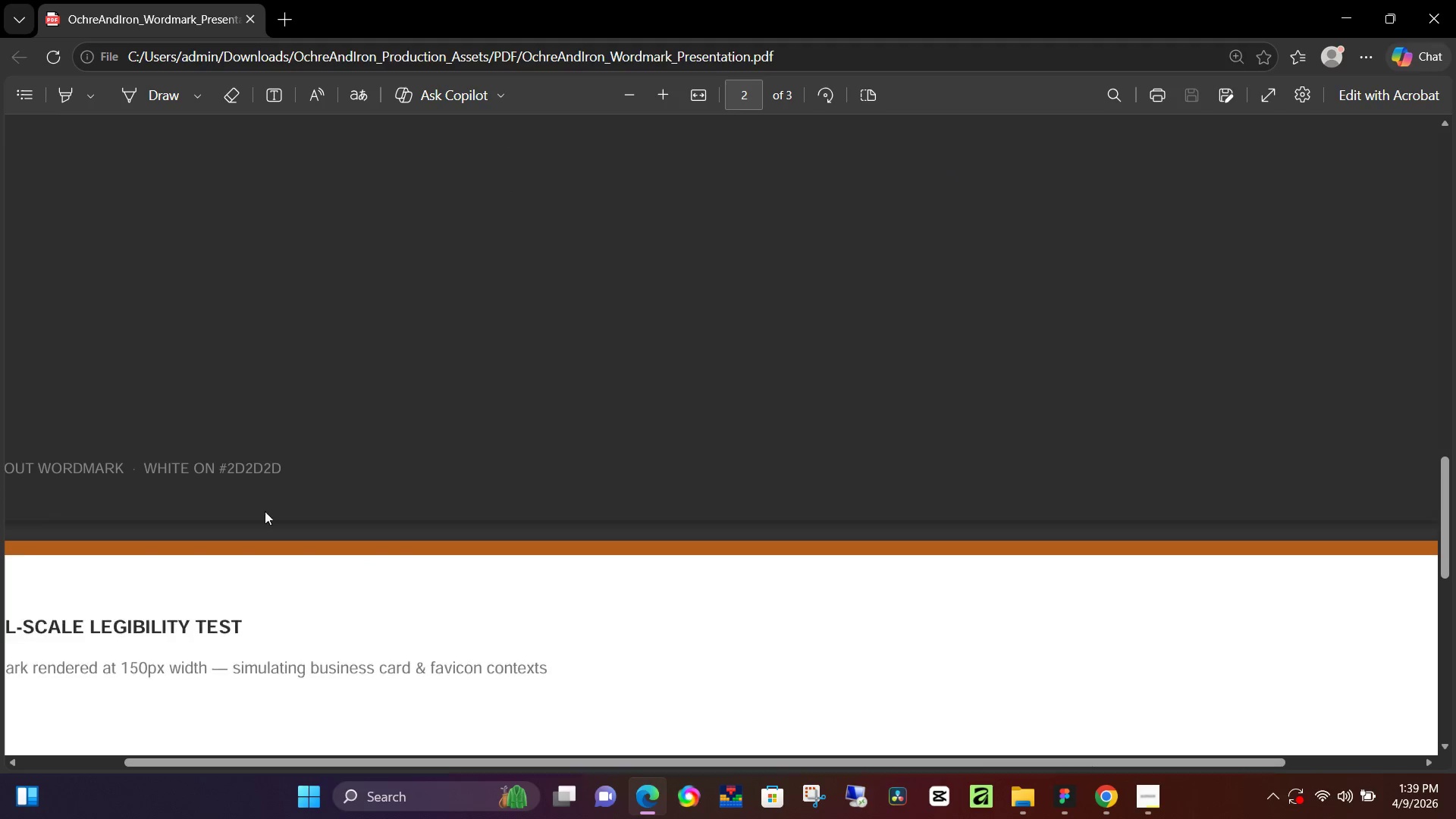 
hold_key(key=Space, duration=0.36)
 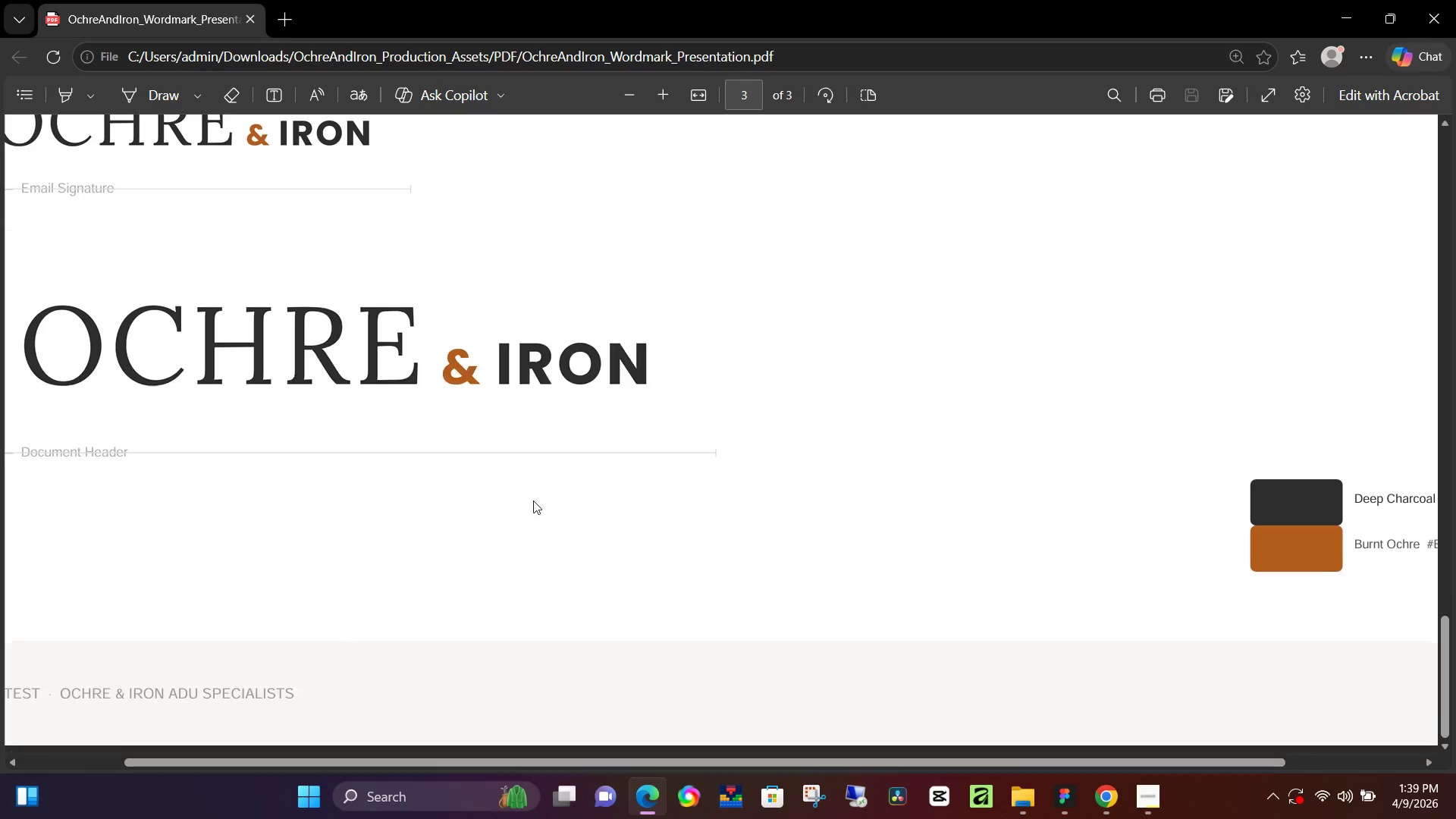 
left_click_drag(start_coordinate=[318, 522], to_coordinate=[493, 516])
 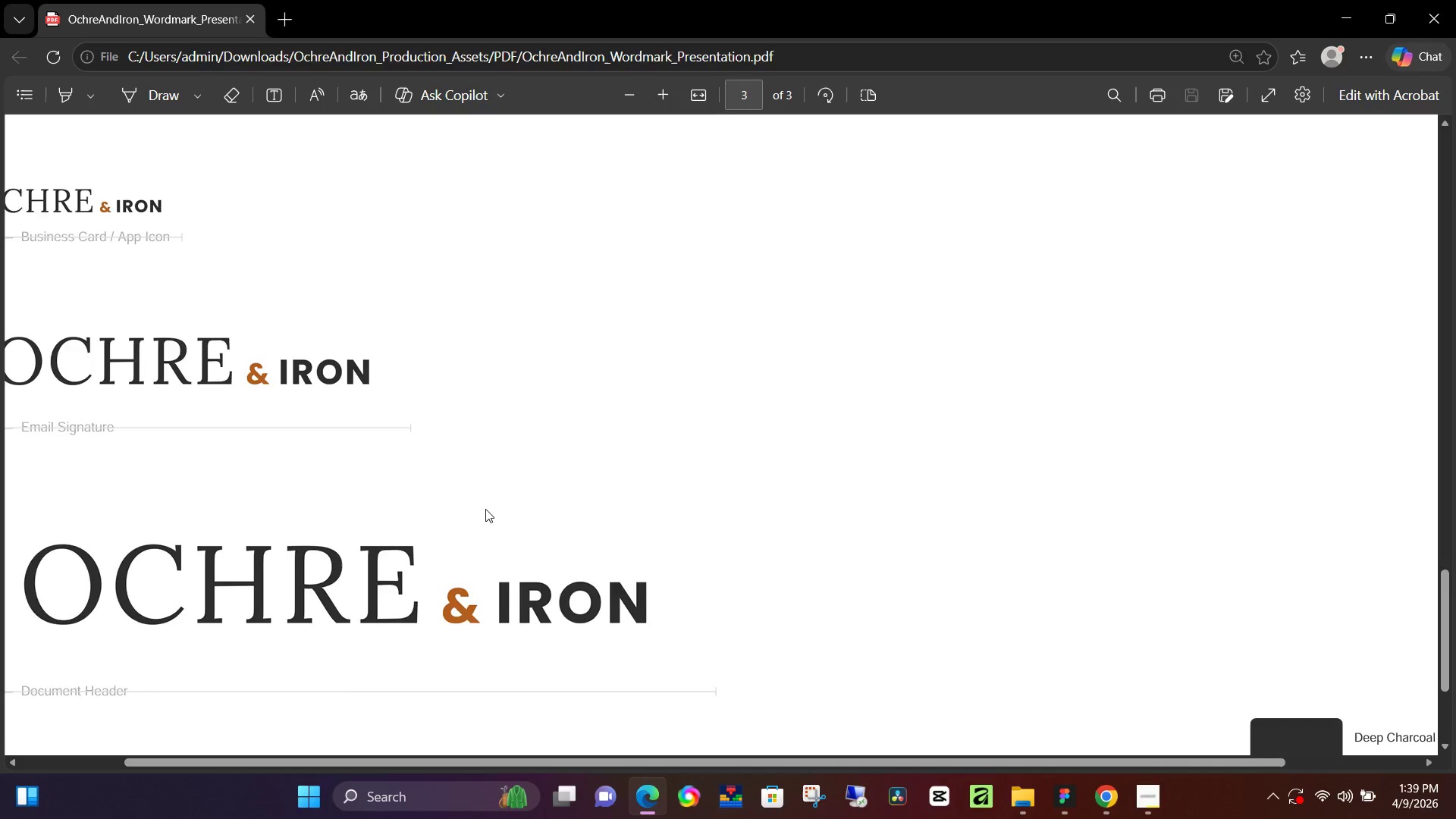 
hold_key(key=ControlLeft, duration=0.41)
scroll: coordinate [505, 500], scroll_direction: down, amount: 12.0
 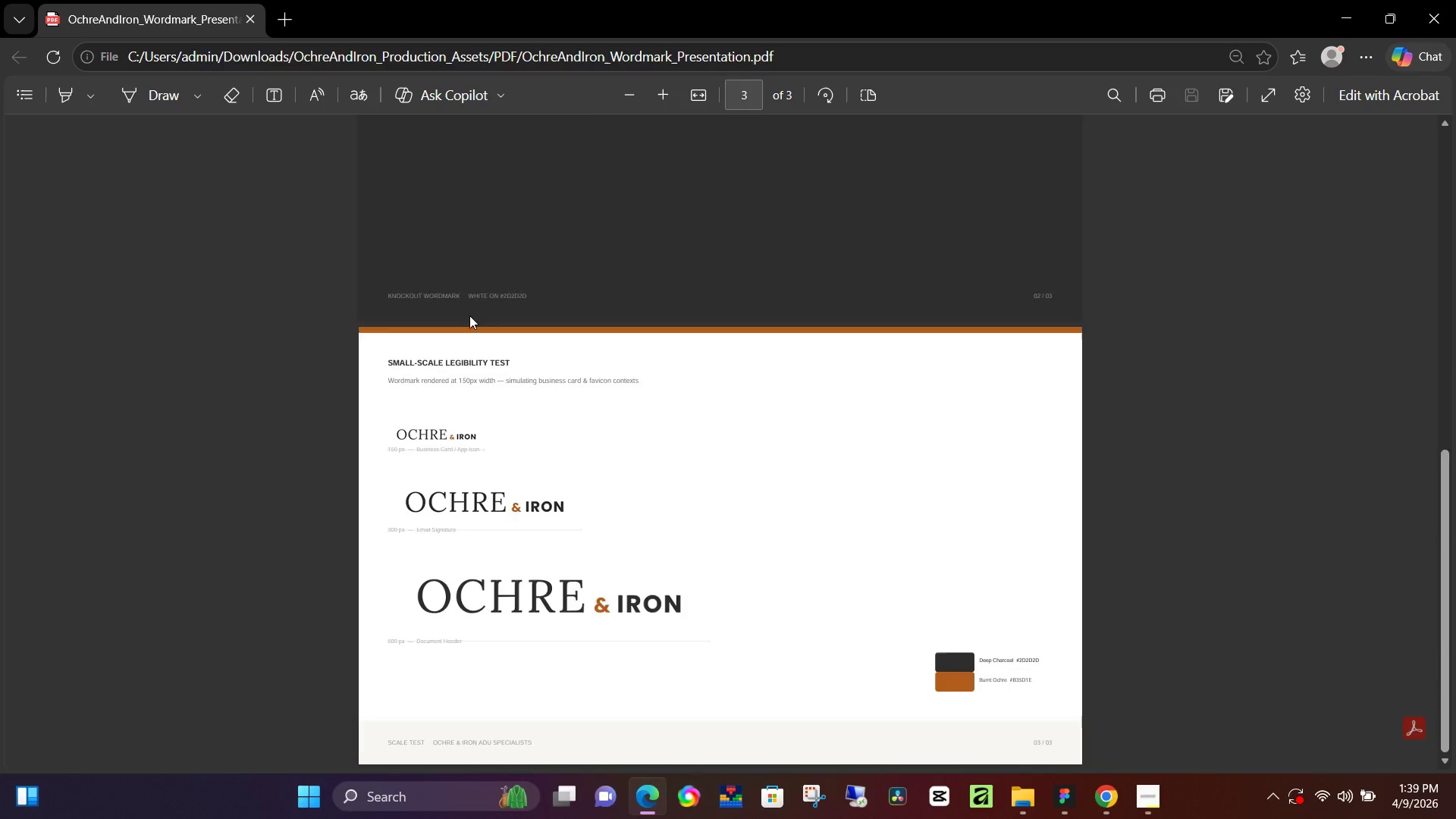 
scroll: coordinate [469, 315], scroll_direction: up, amount: 2.0
 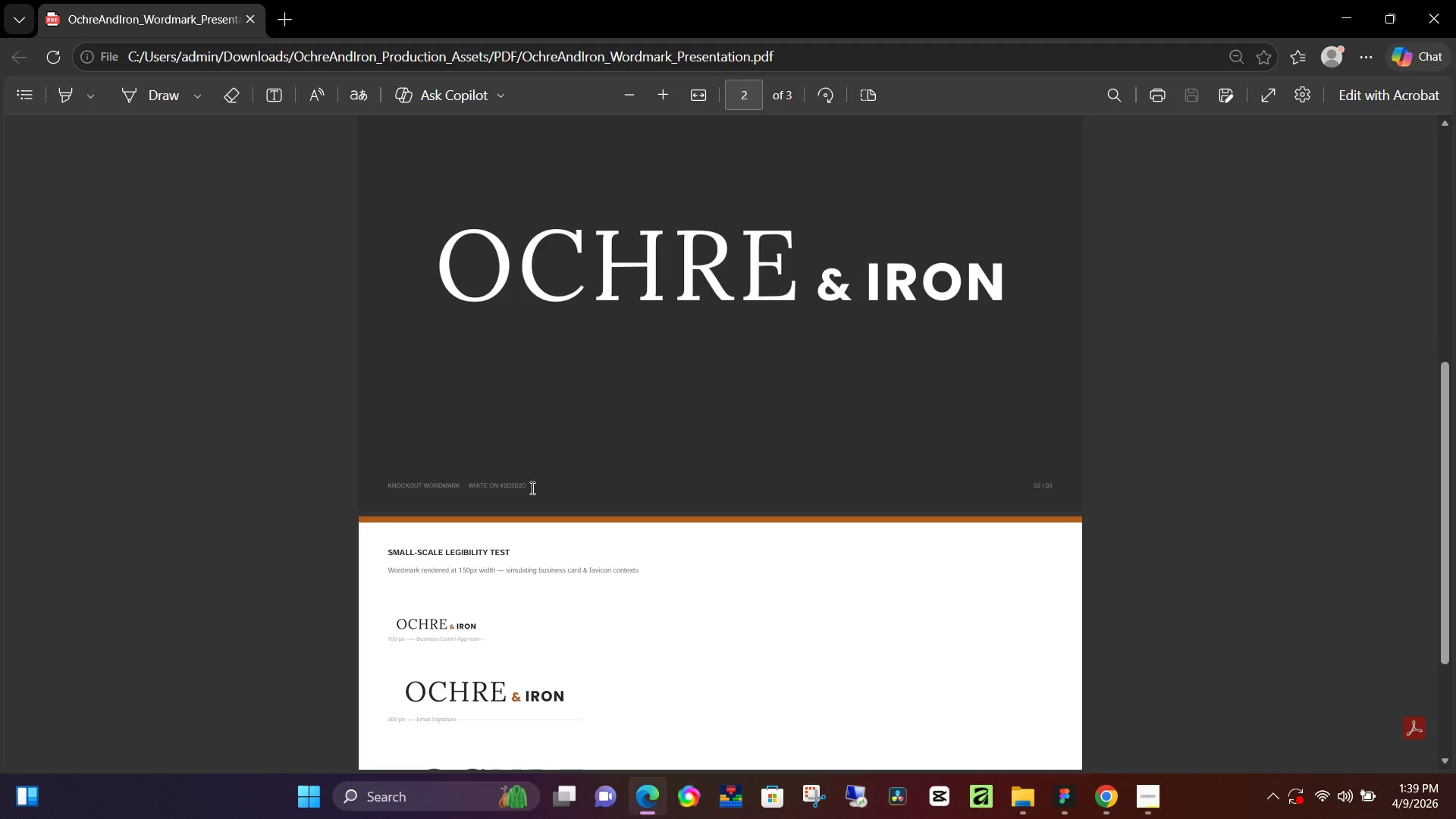 
hold_key(key=ControlLeft, duration=0.86)
scroll: coordinate [445, 485], scroll_direction: up, amount: 3.0
 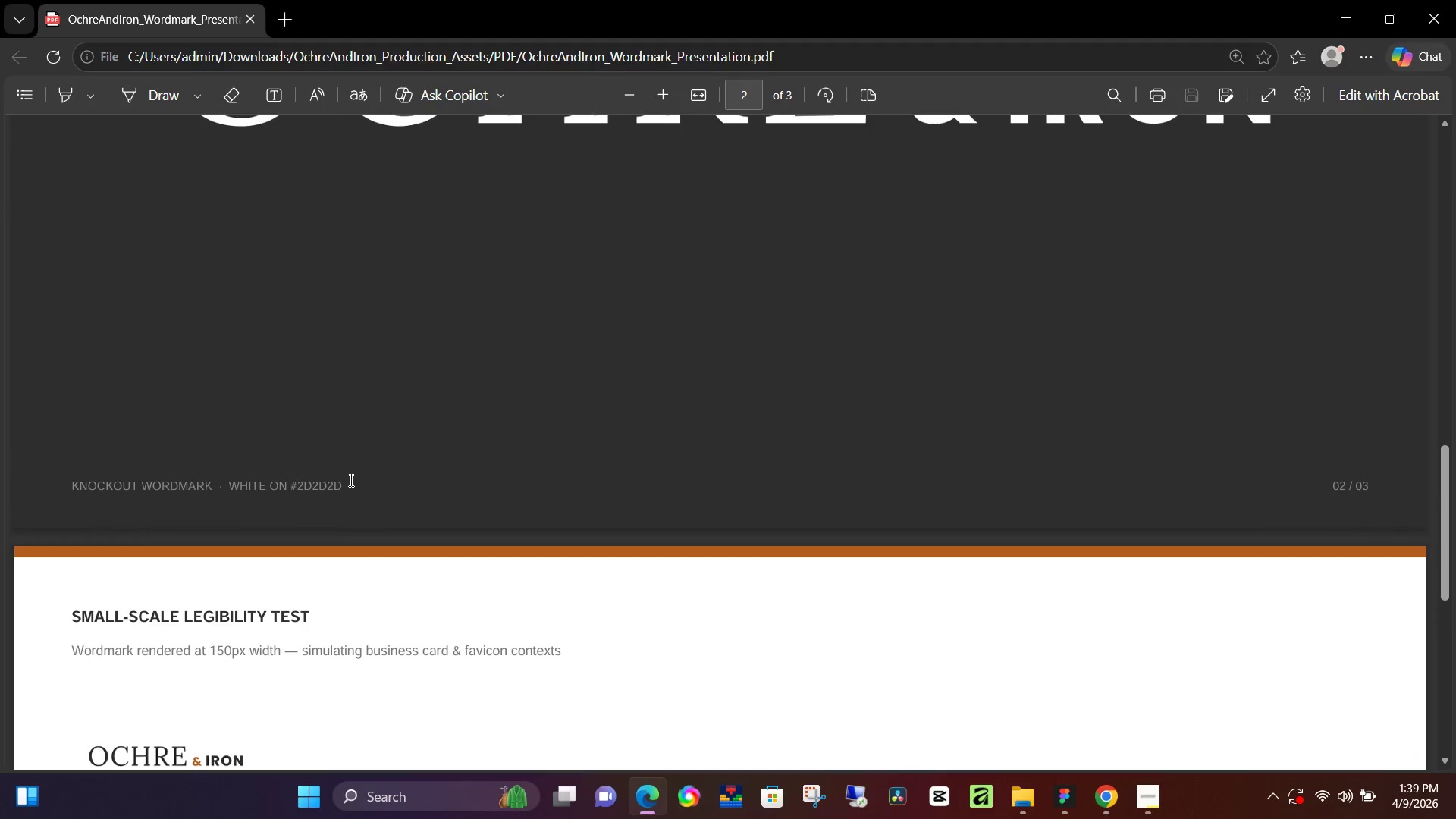 
left_click_drag(start_coordinate=[350, 480], to_coordinate=[64, 489])
 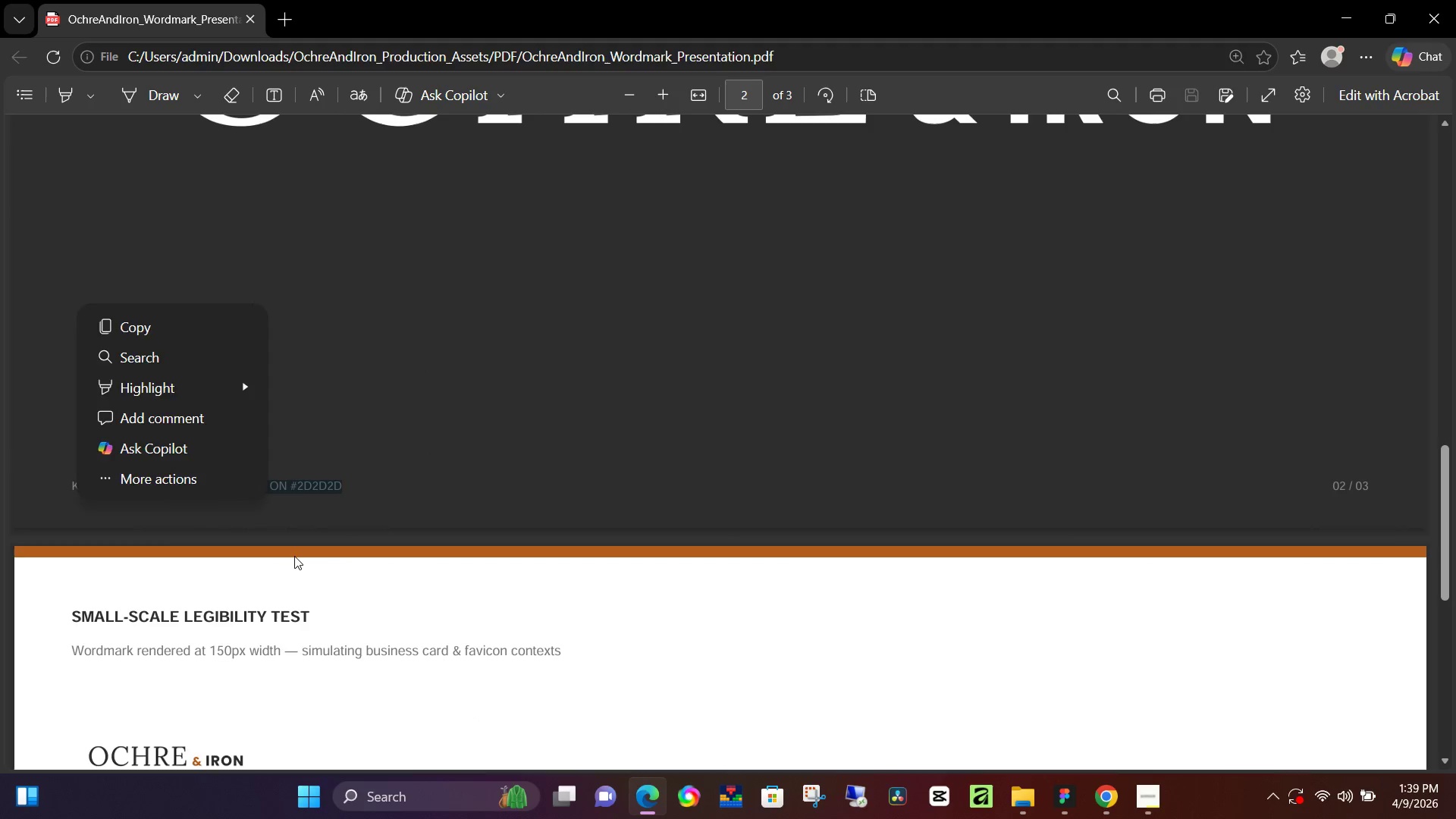 
key(Control+C)
 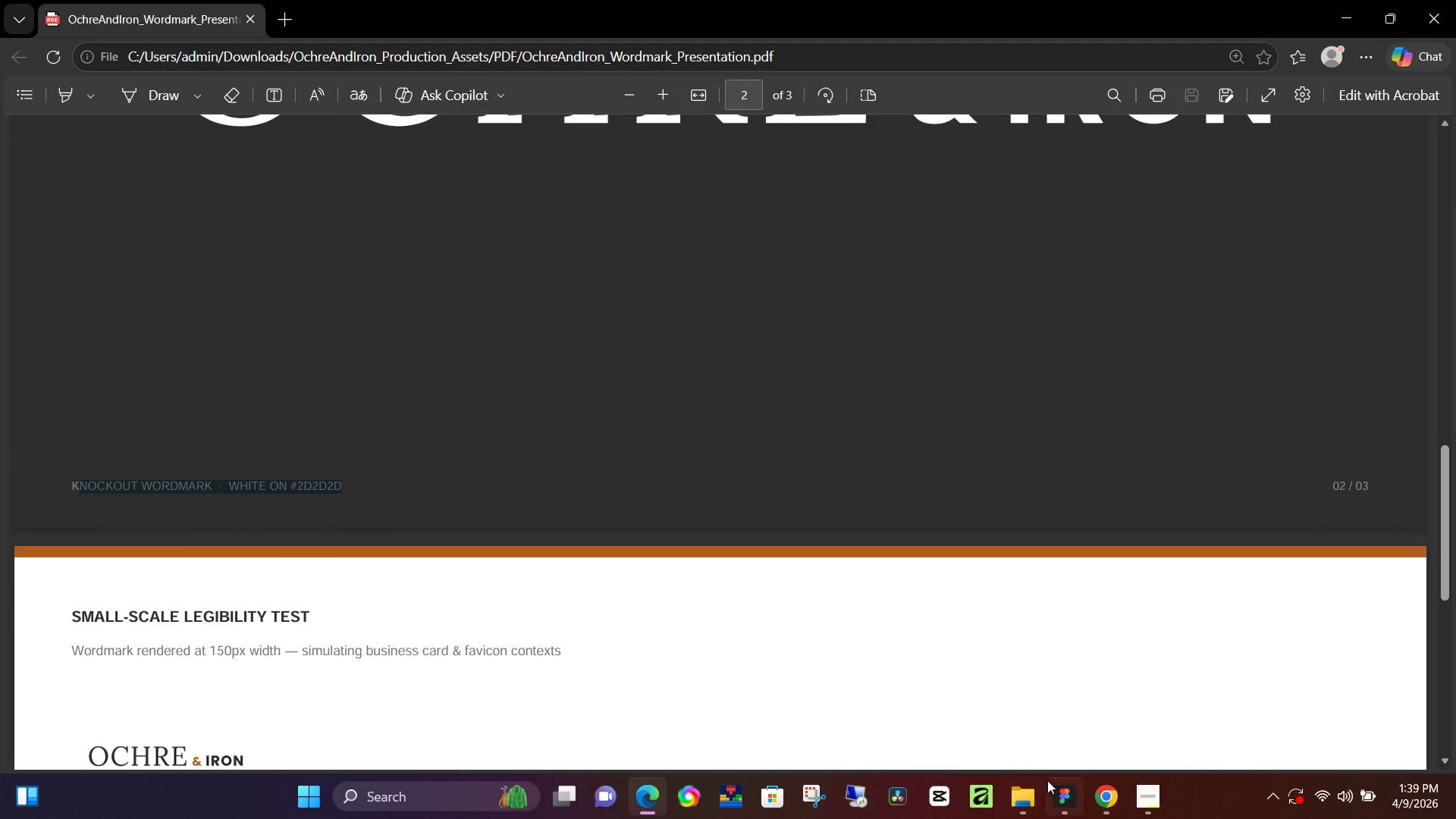 
left_click([1059, 788])
 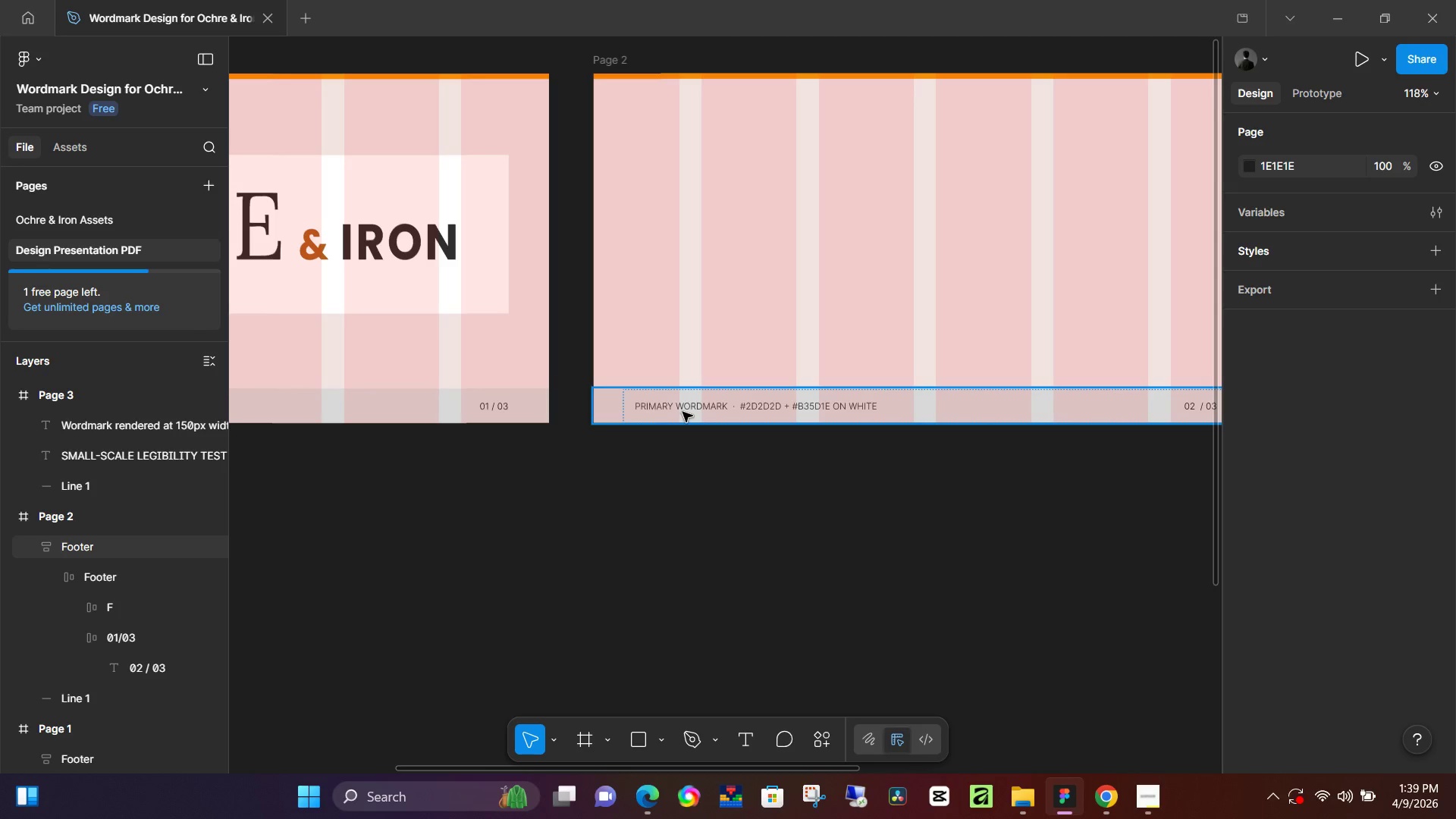 
double_click([690, 404])
 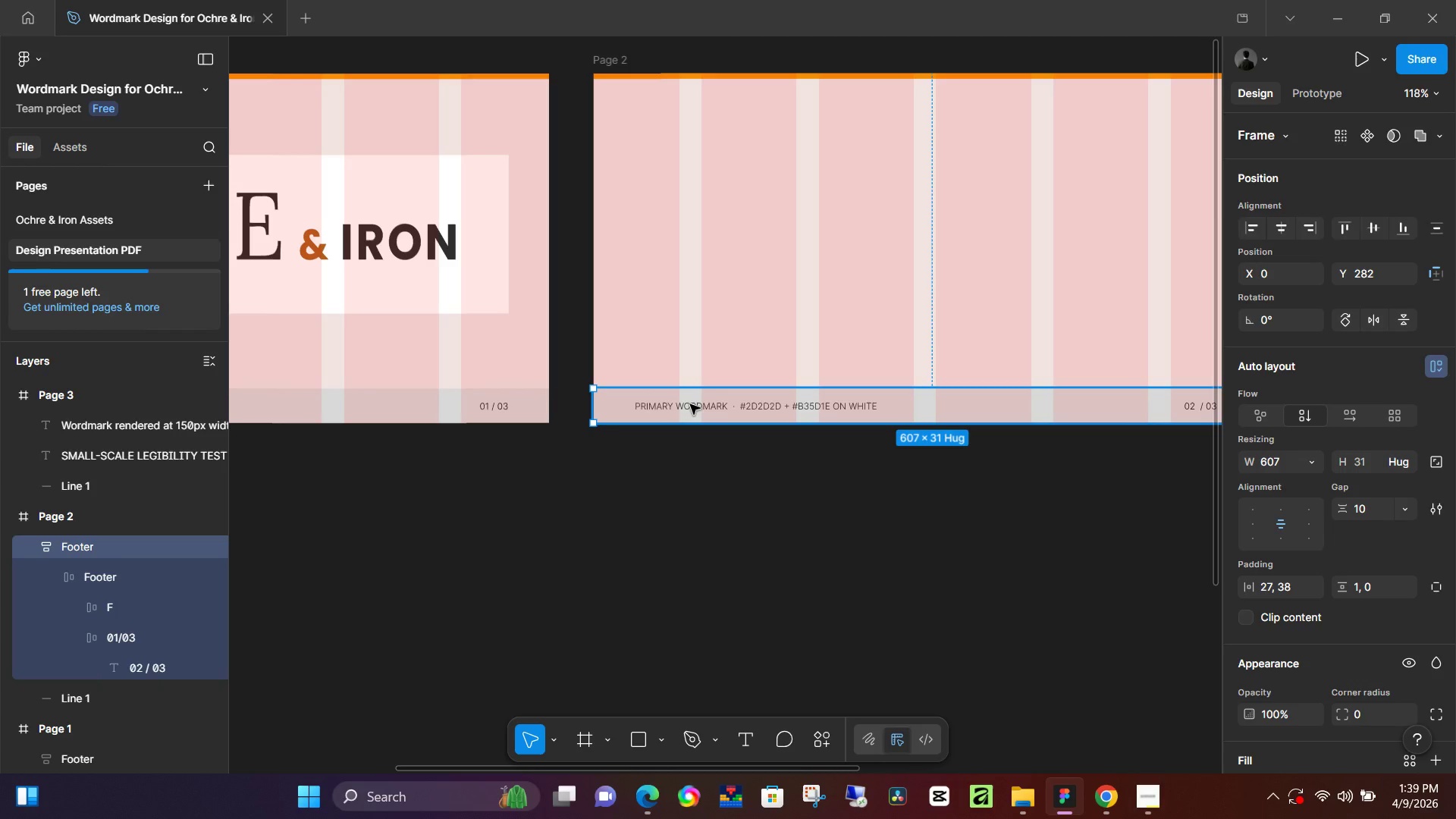 
triple_click([690, 404])
 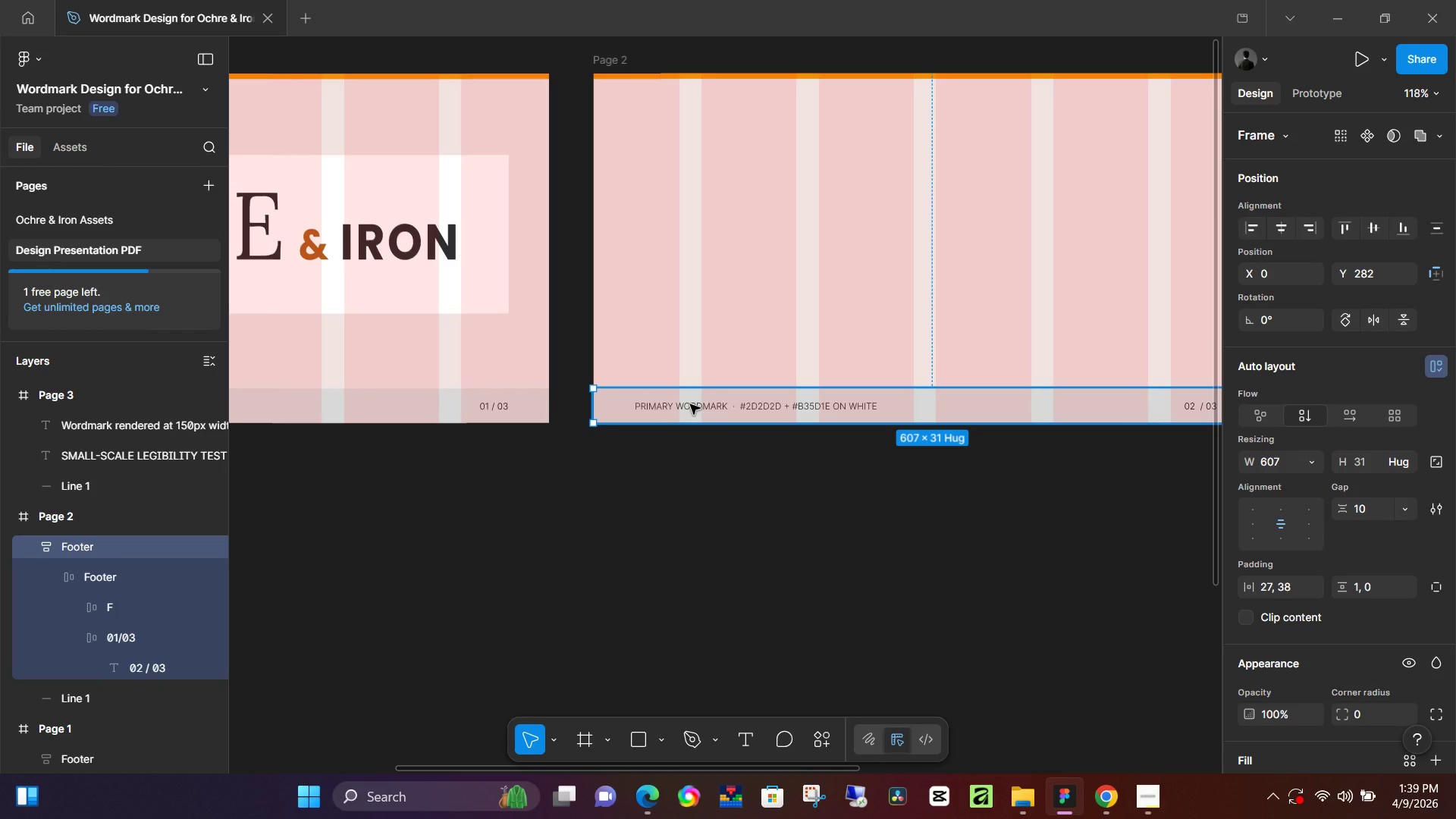 
triple_click([690, 404])
 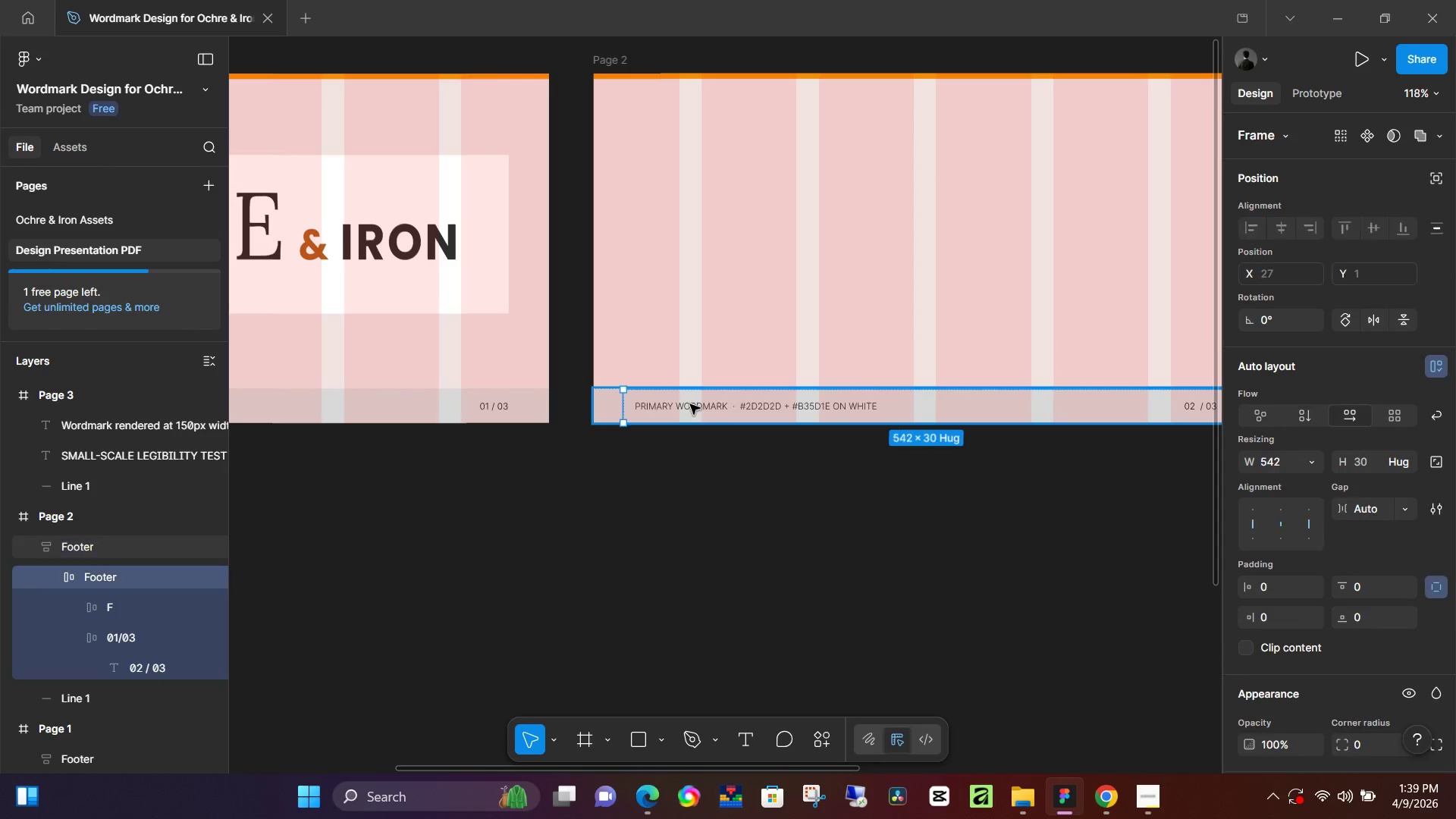 
triple_click([690, 404])
 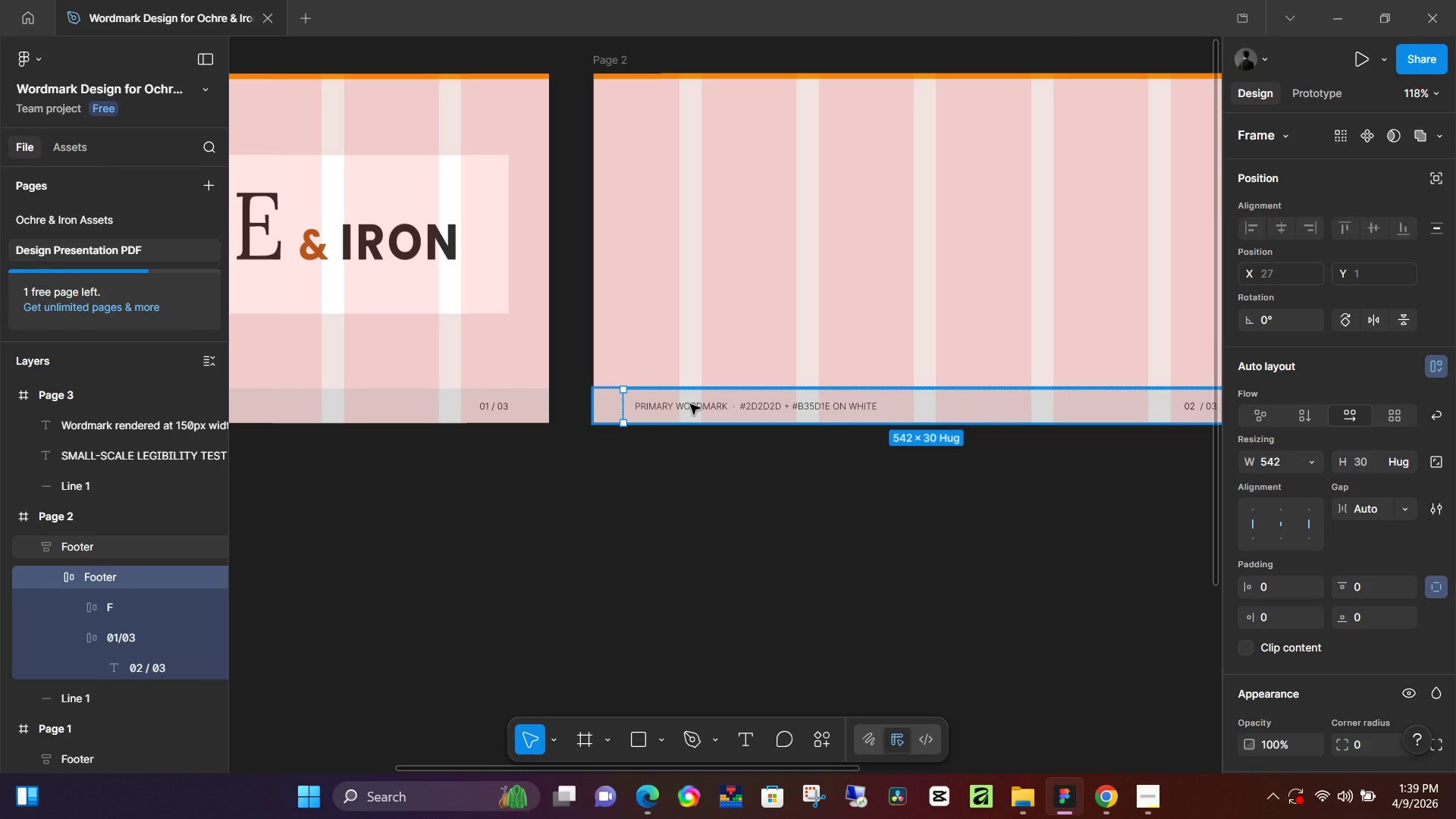 
triple_click([690, 404])
 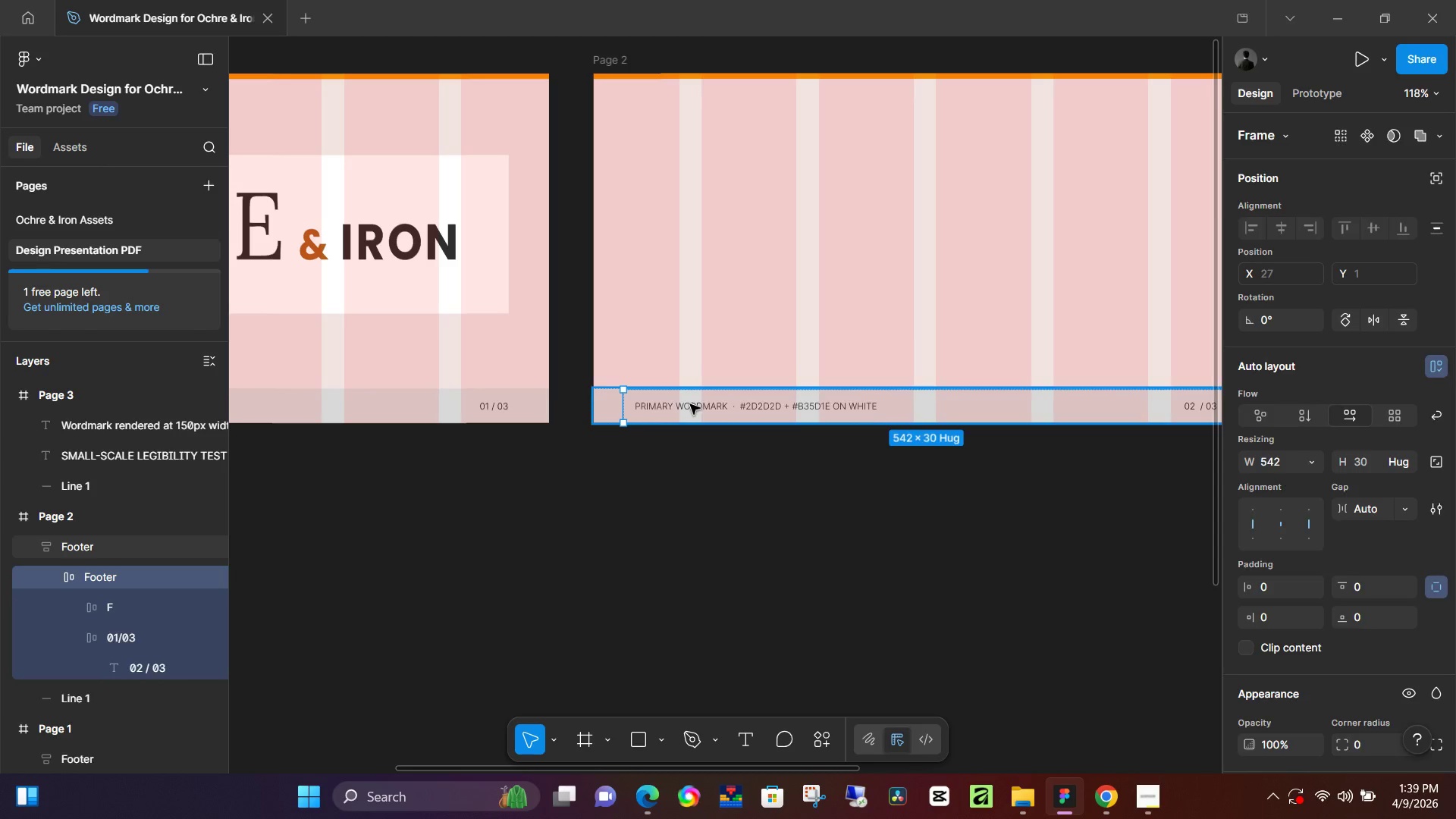 
triple_click([690, 404])
 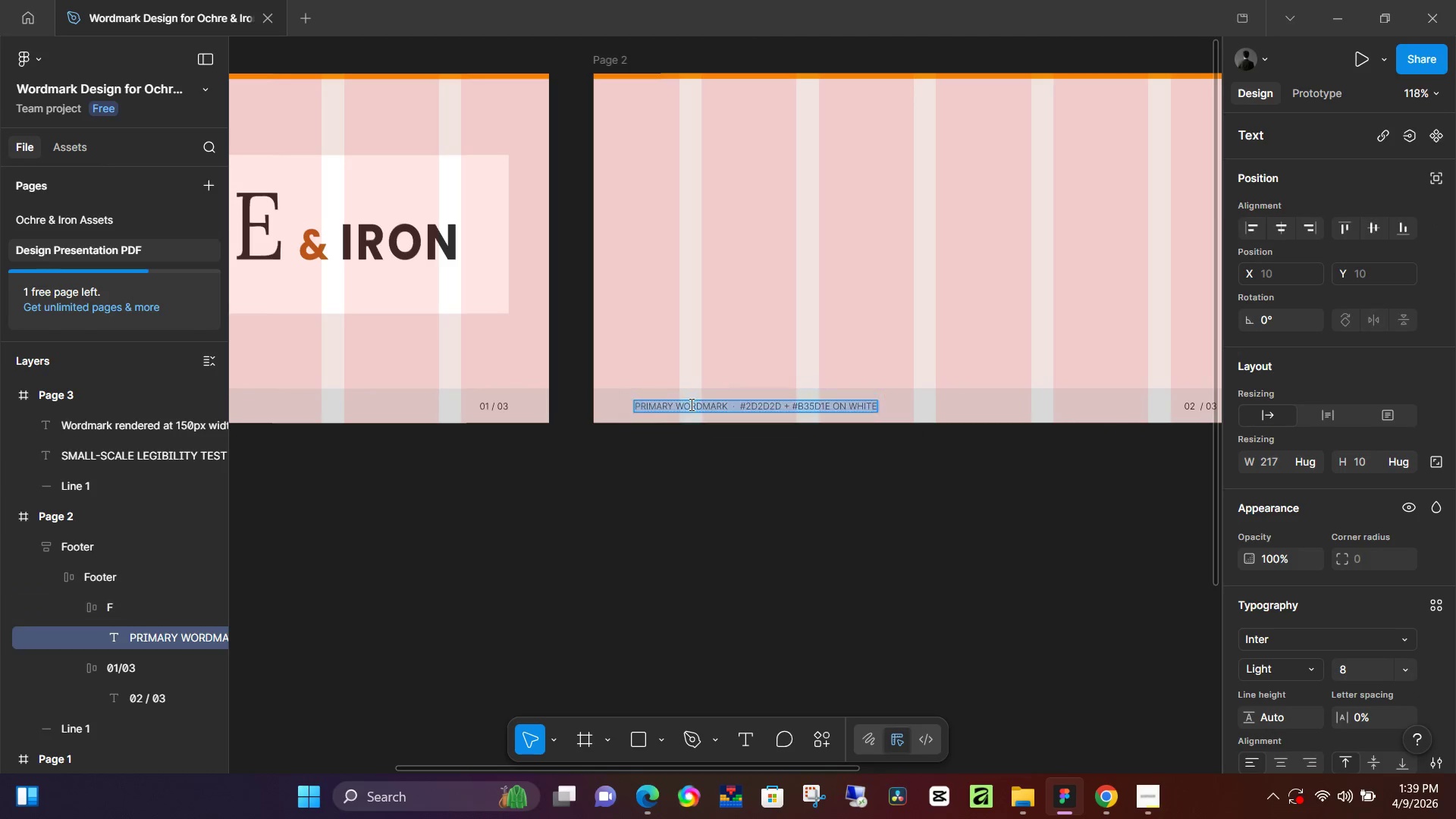 
triple_click([690, 404])
 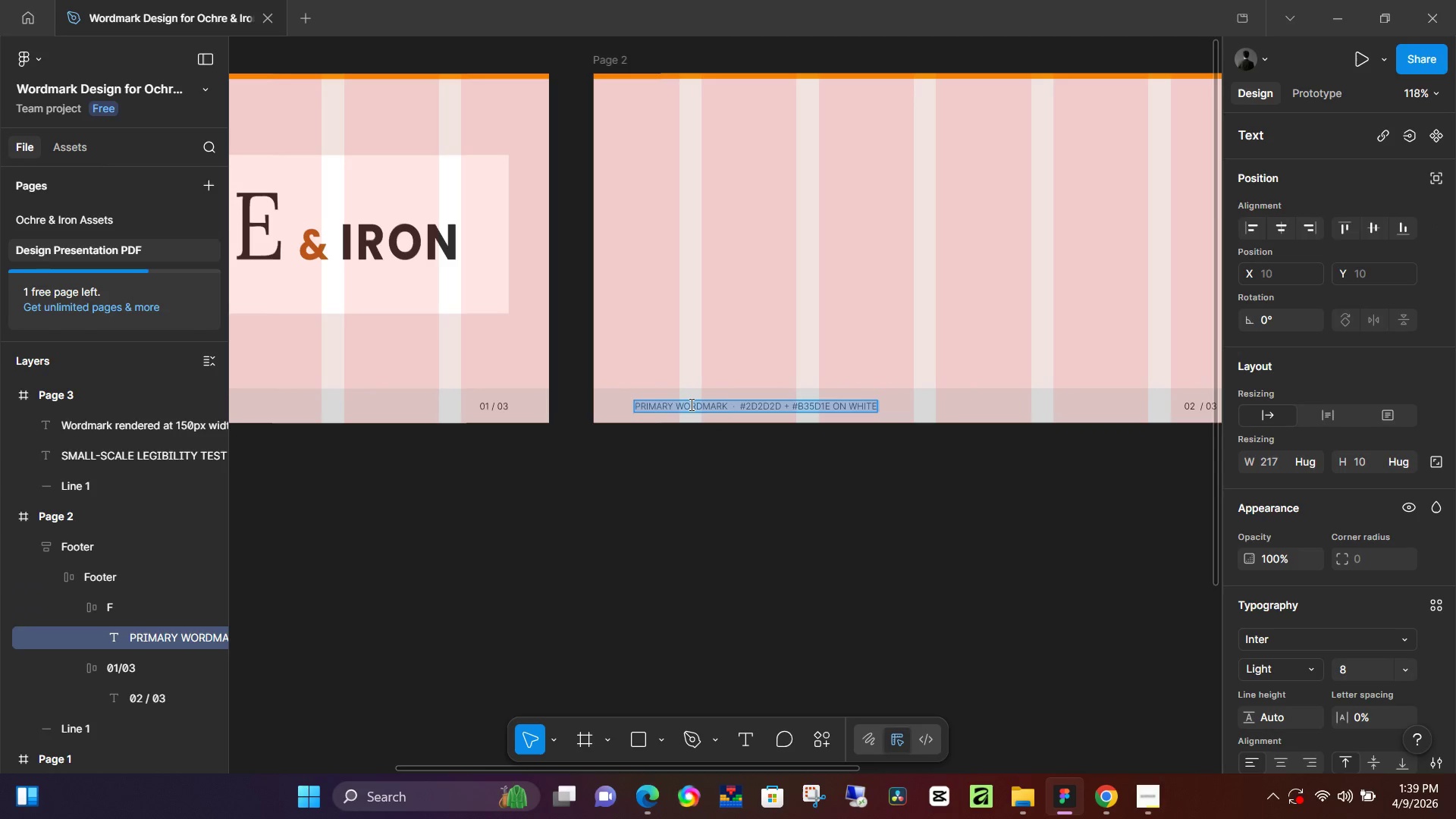 
triple_click([690, 404])
 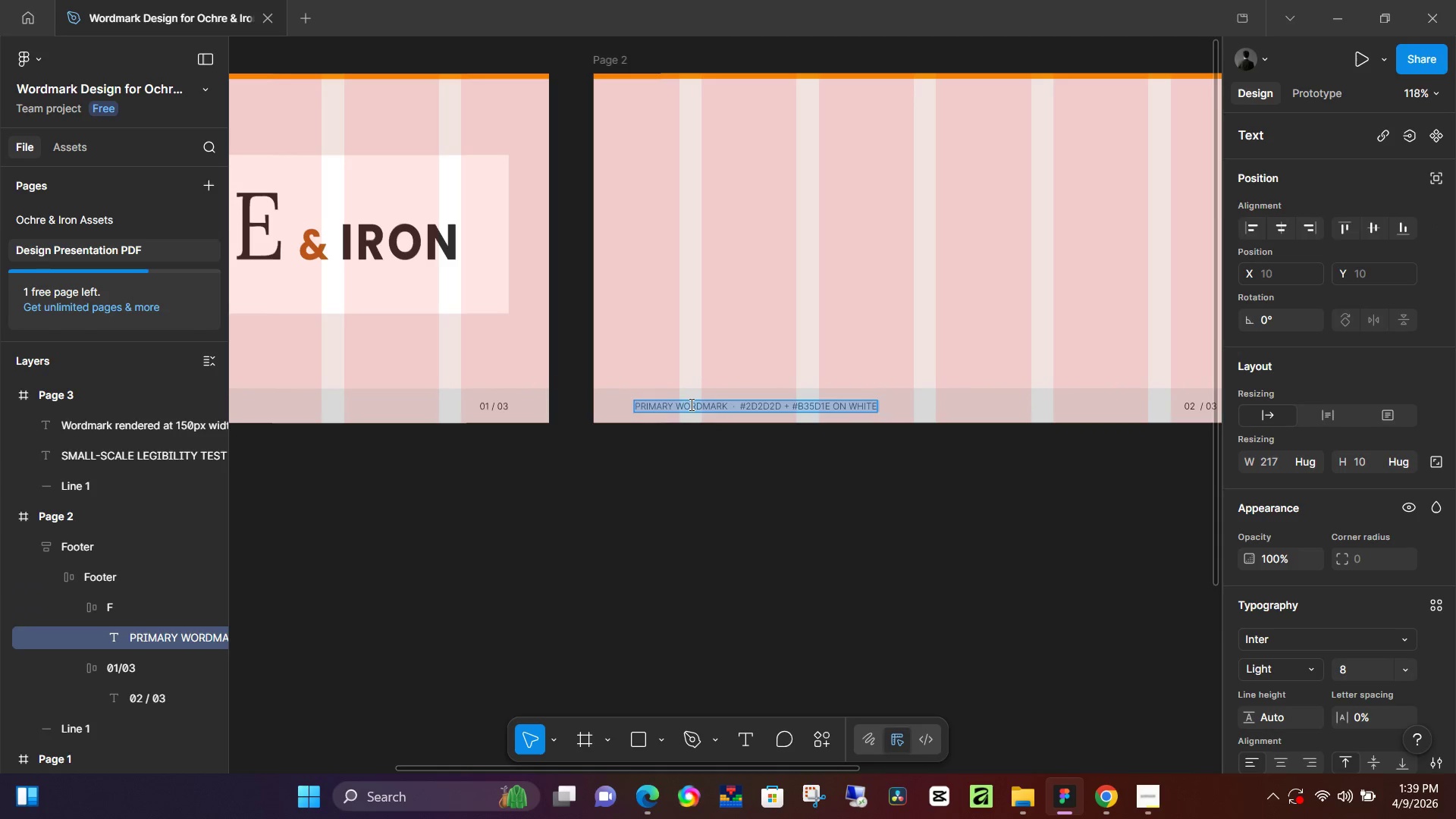 
key(Control+V)
 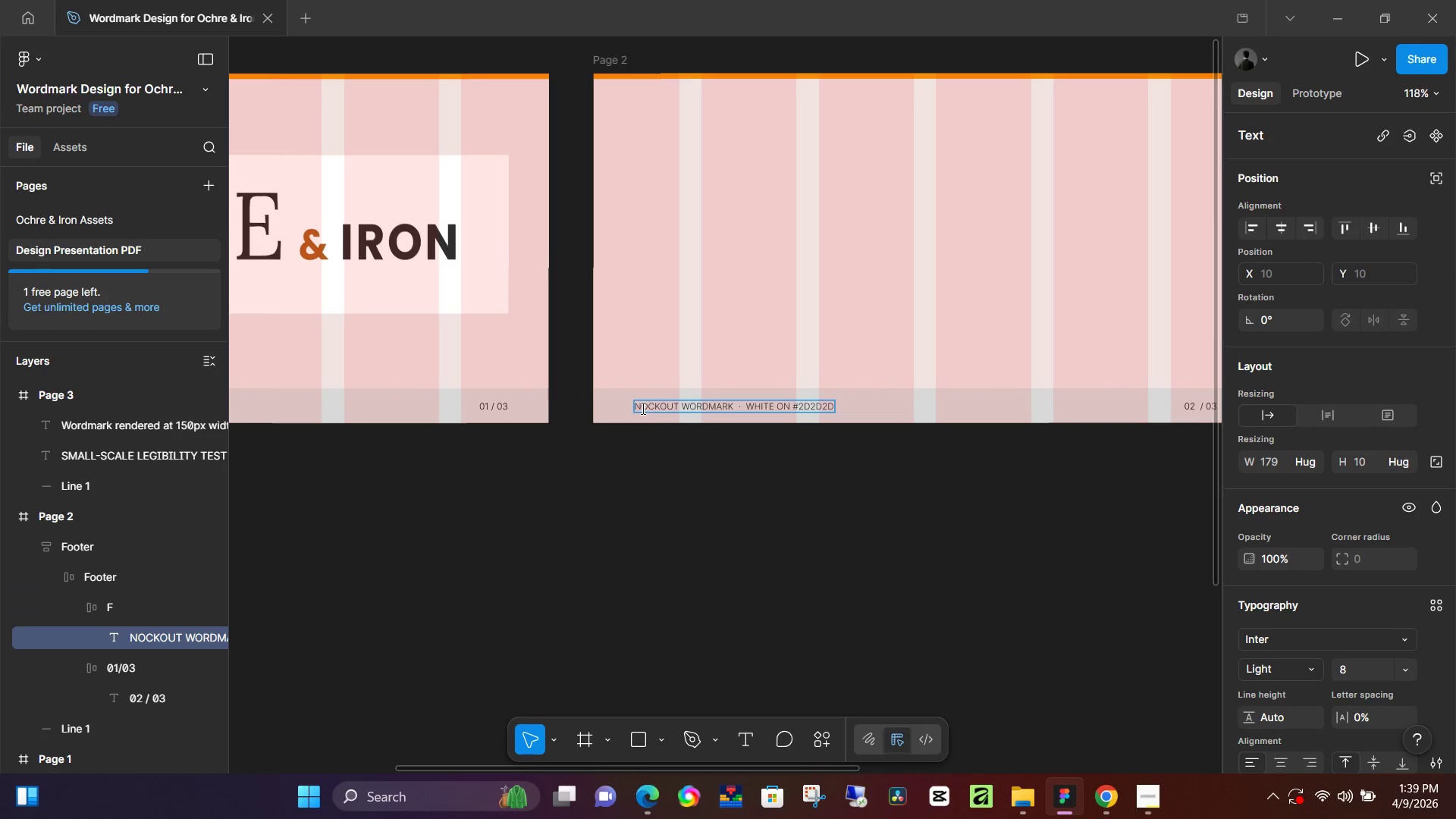 
left_click([637, 408])
 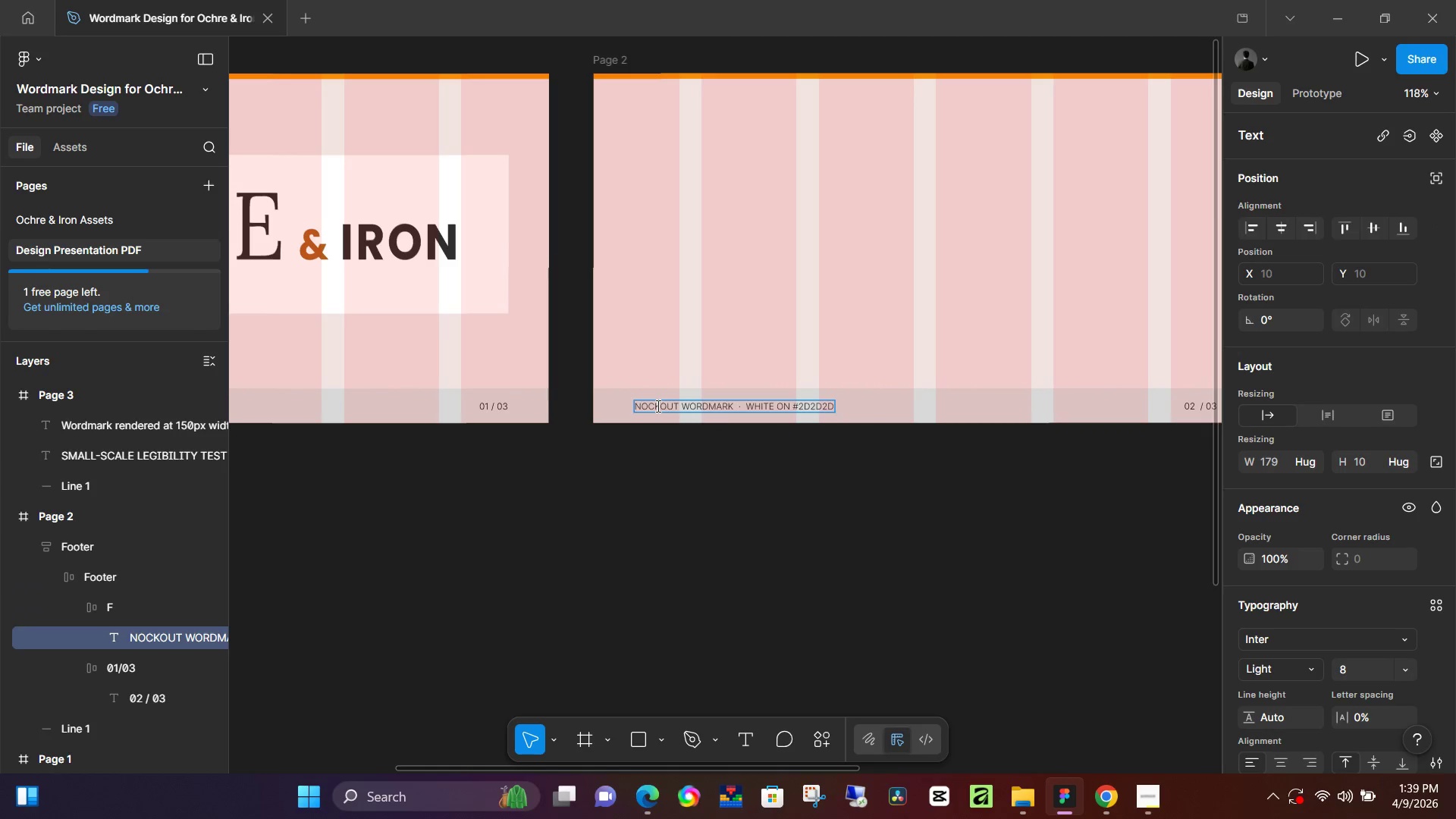 
key(Shift+K)
 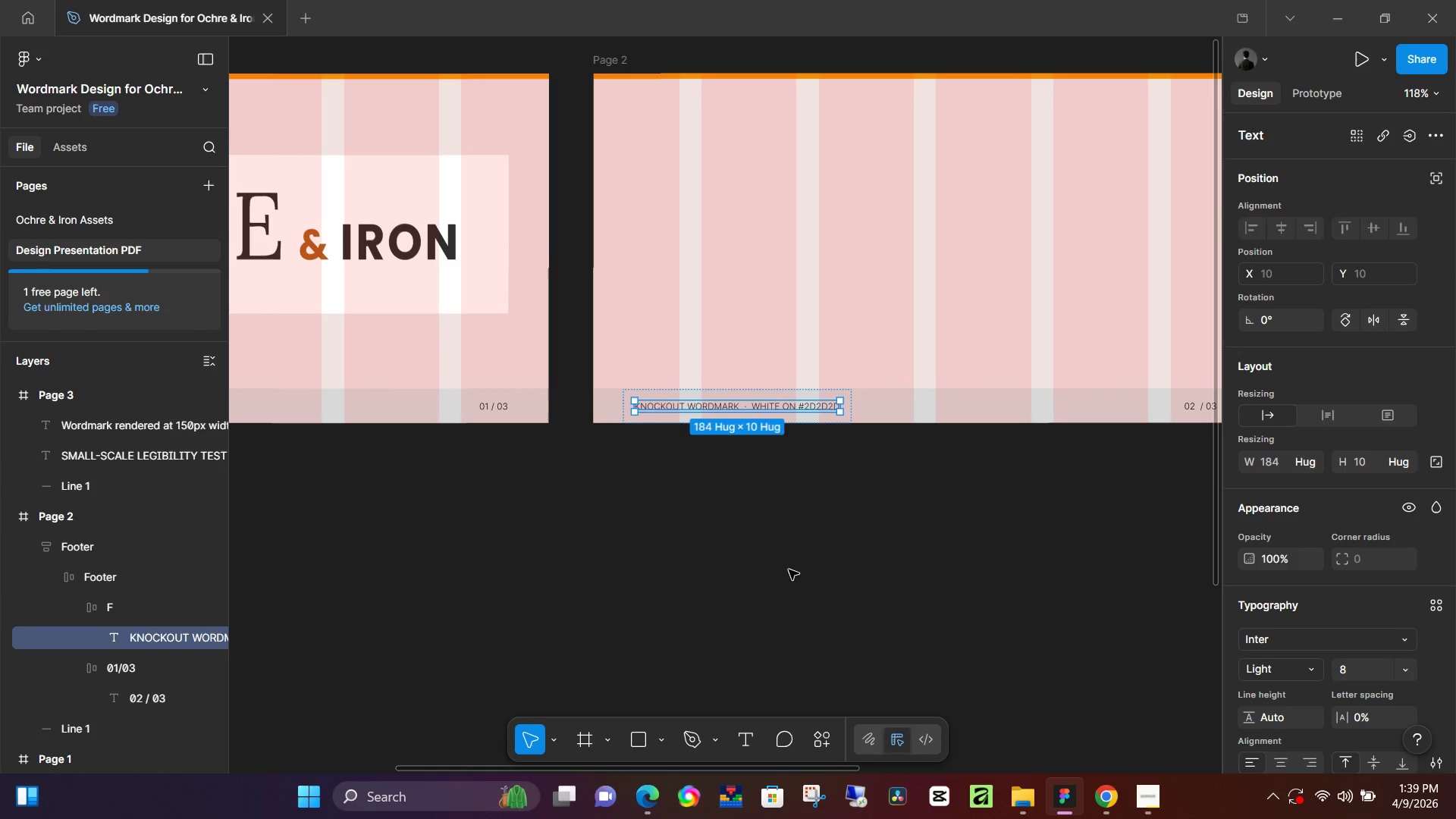 
left_click([786, 569])
 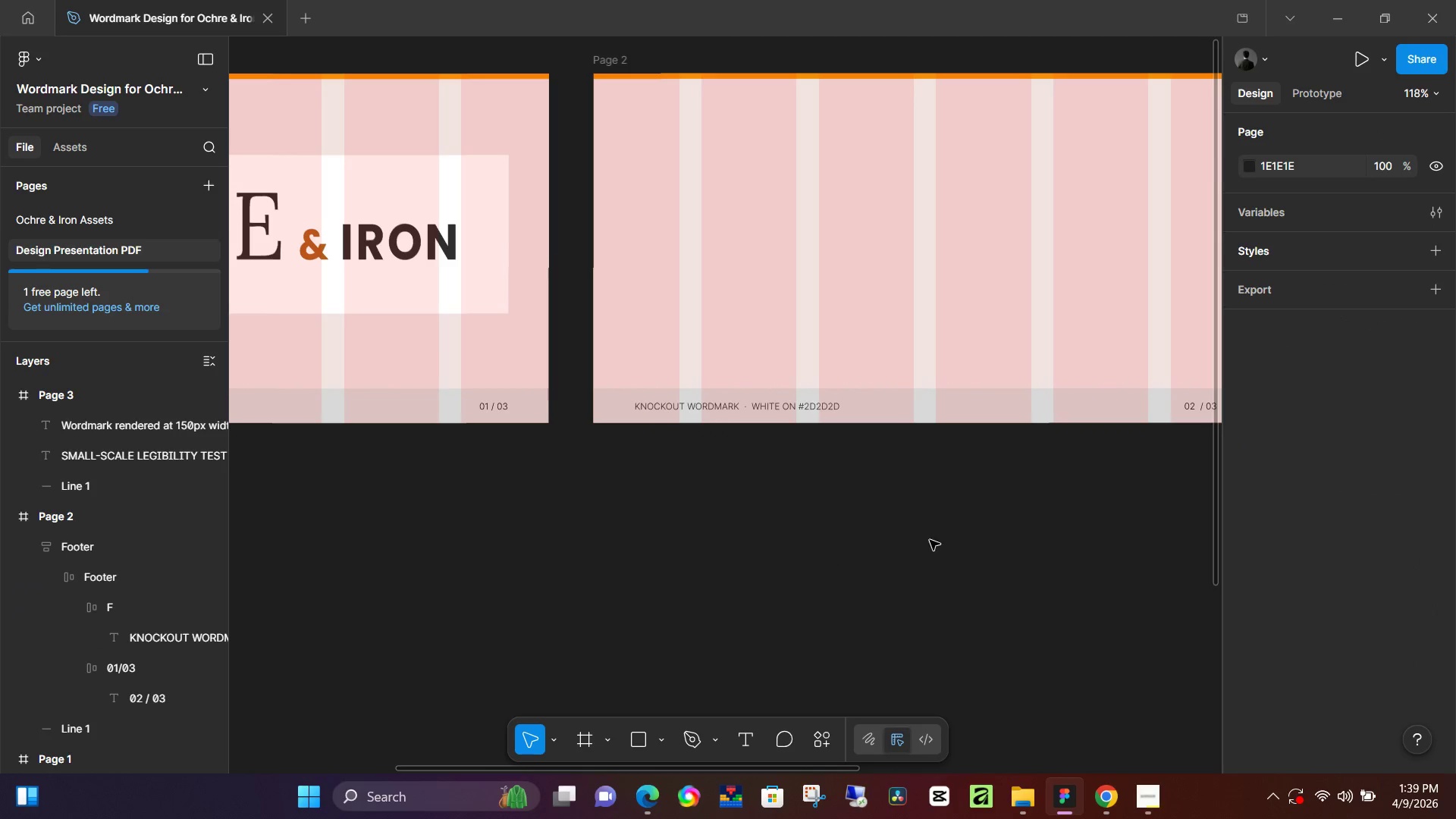 
hold_key(key=Space, duration=1.05)
 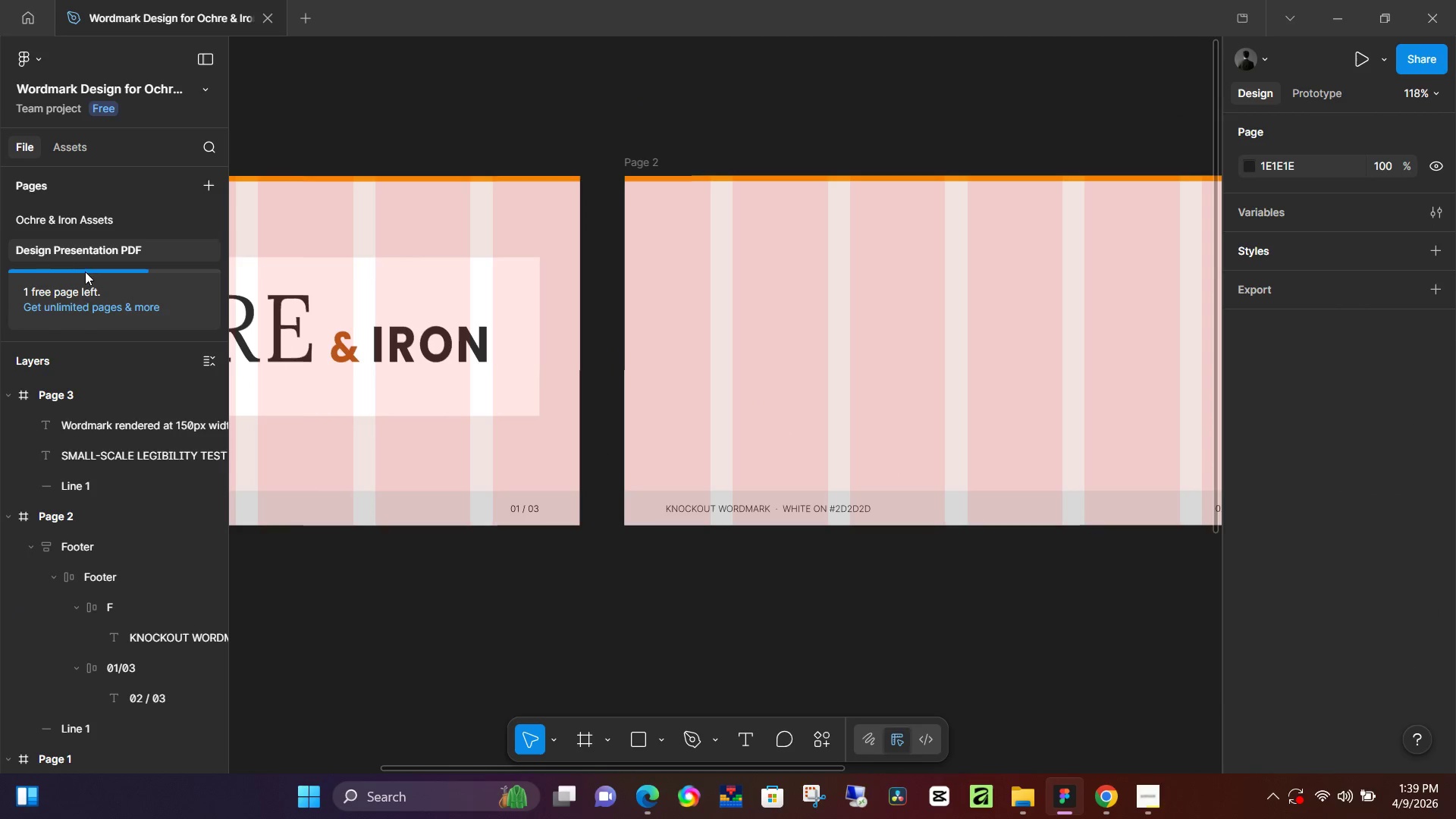 
left_click_drag(start_coordinate=[975, 540], to_coordinate=[1006, 643])
 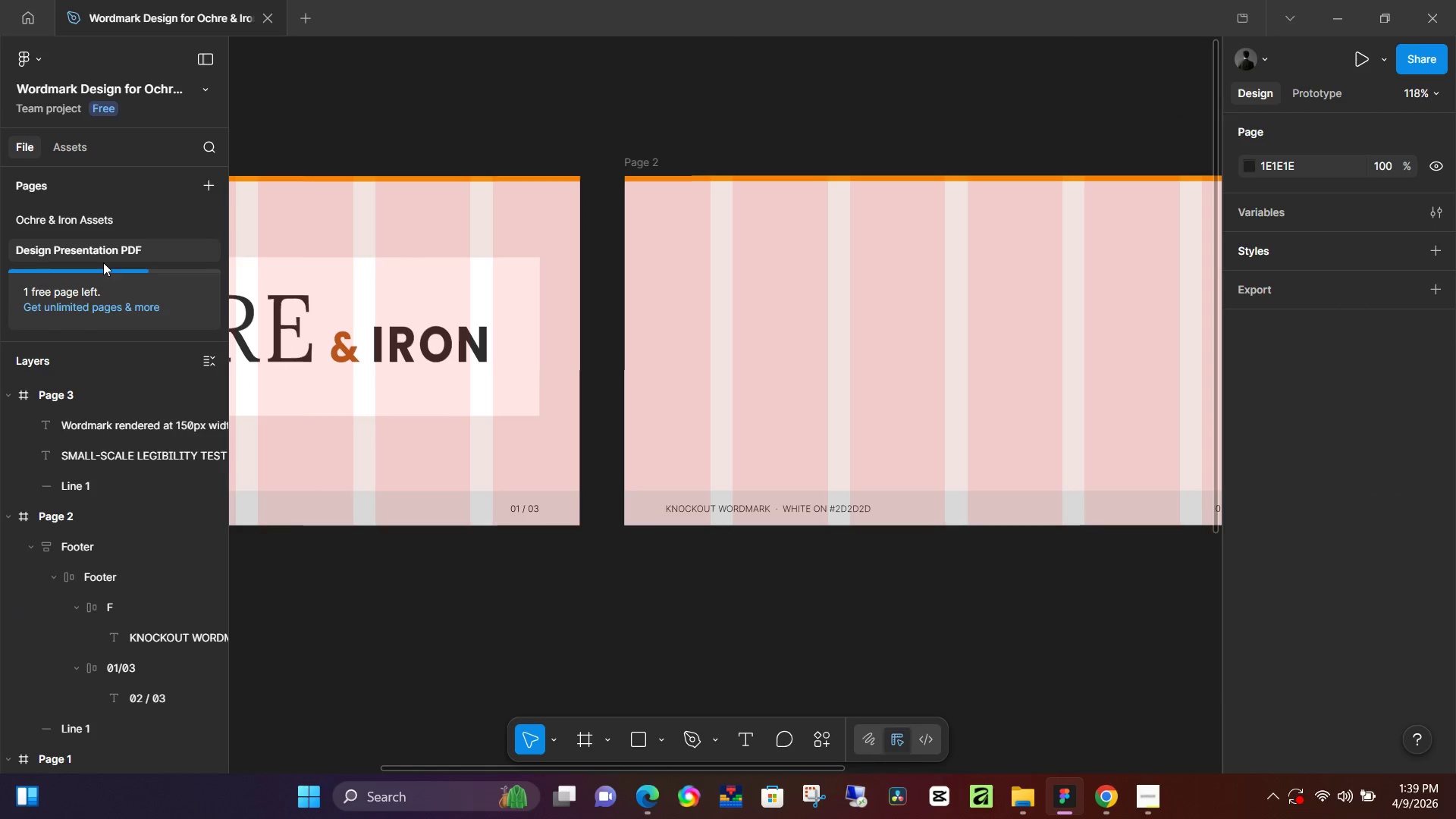 
left_click([107, 217])
 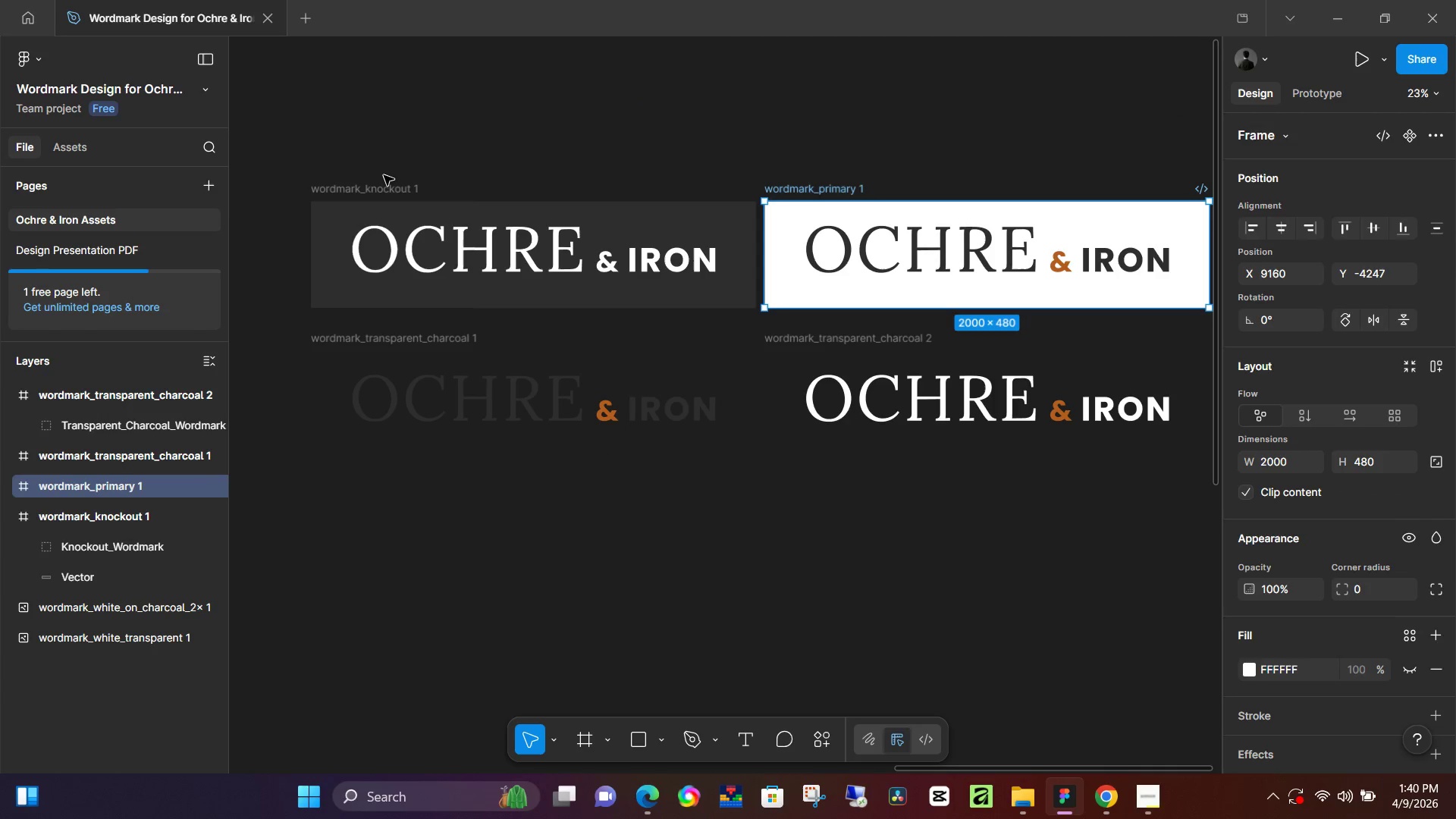 
double_click([384, 181])
 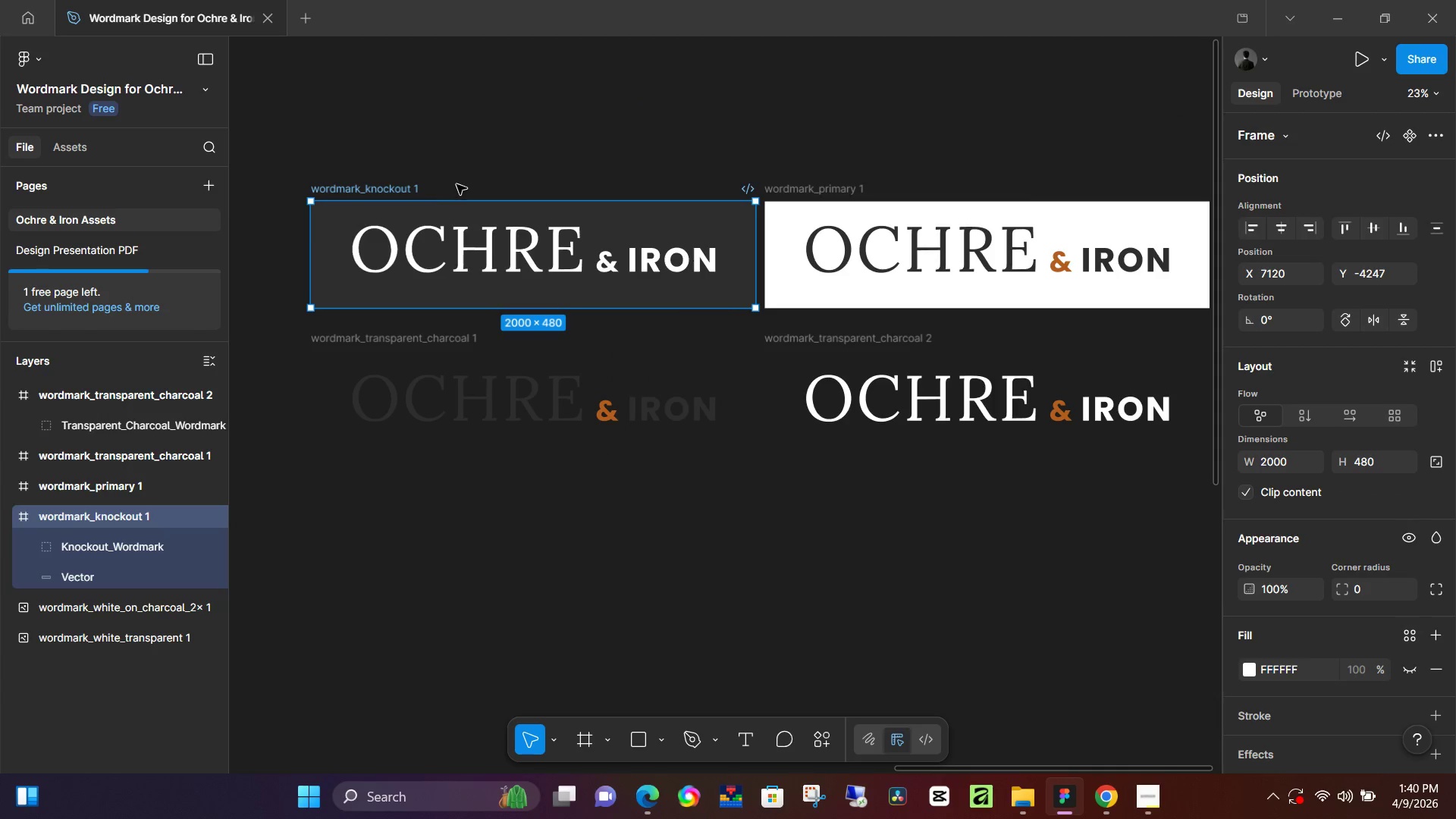 
key(Control+C)
 